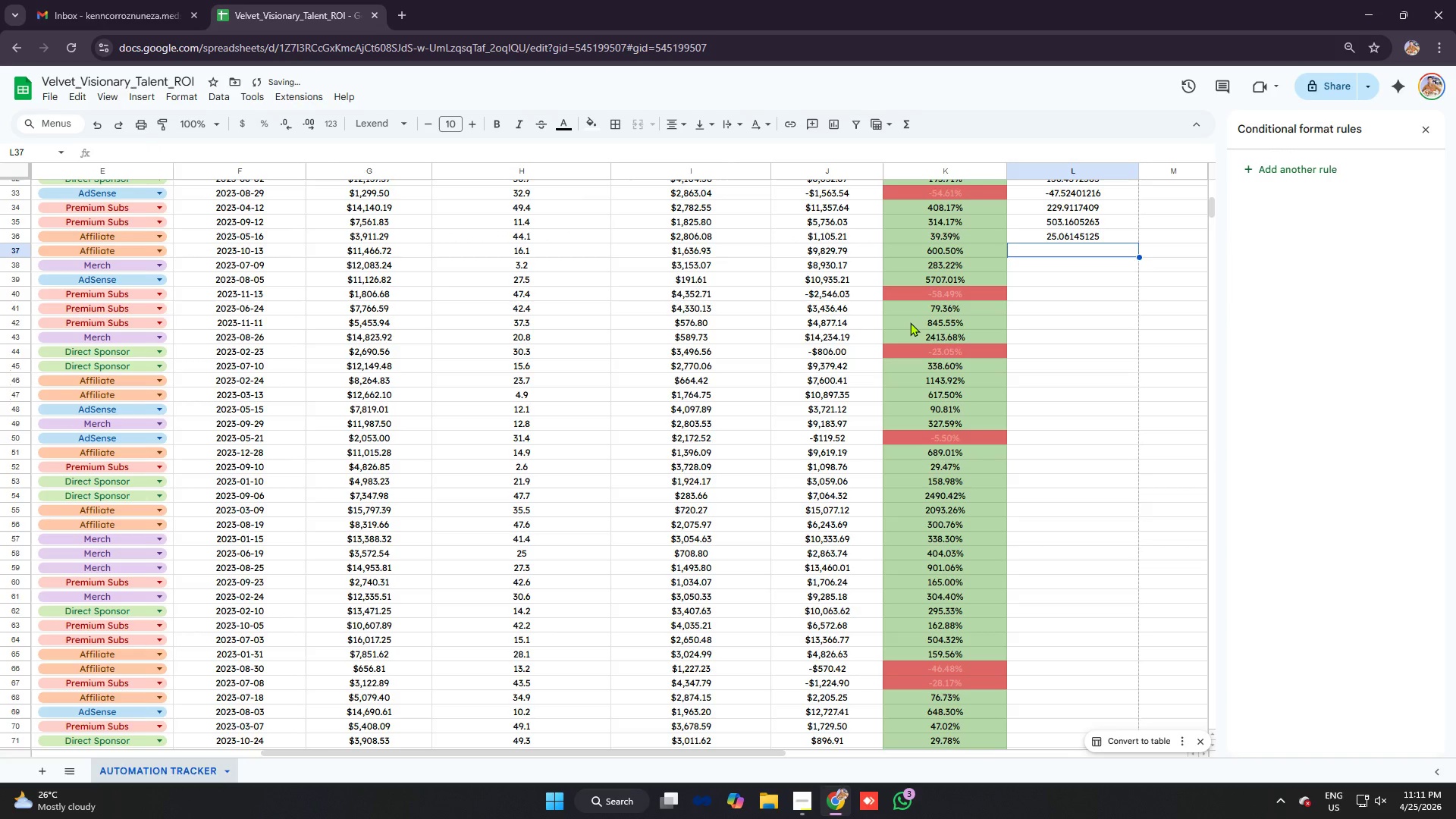 
type(=ifer)
key(Tab)
type(j37/h37)
 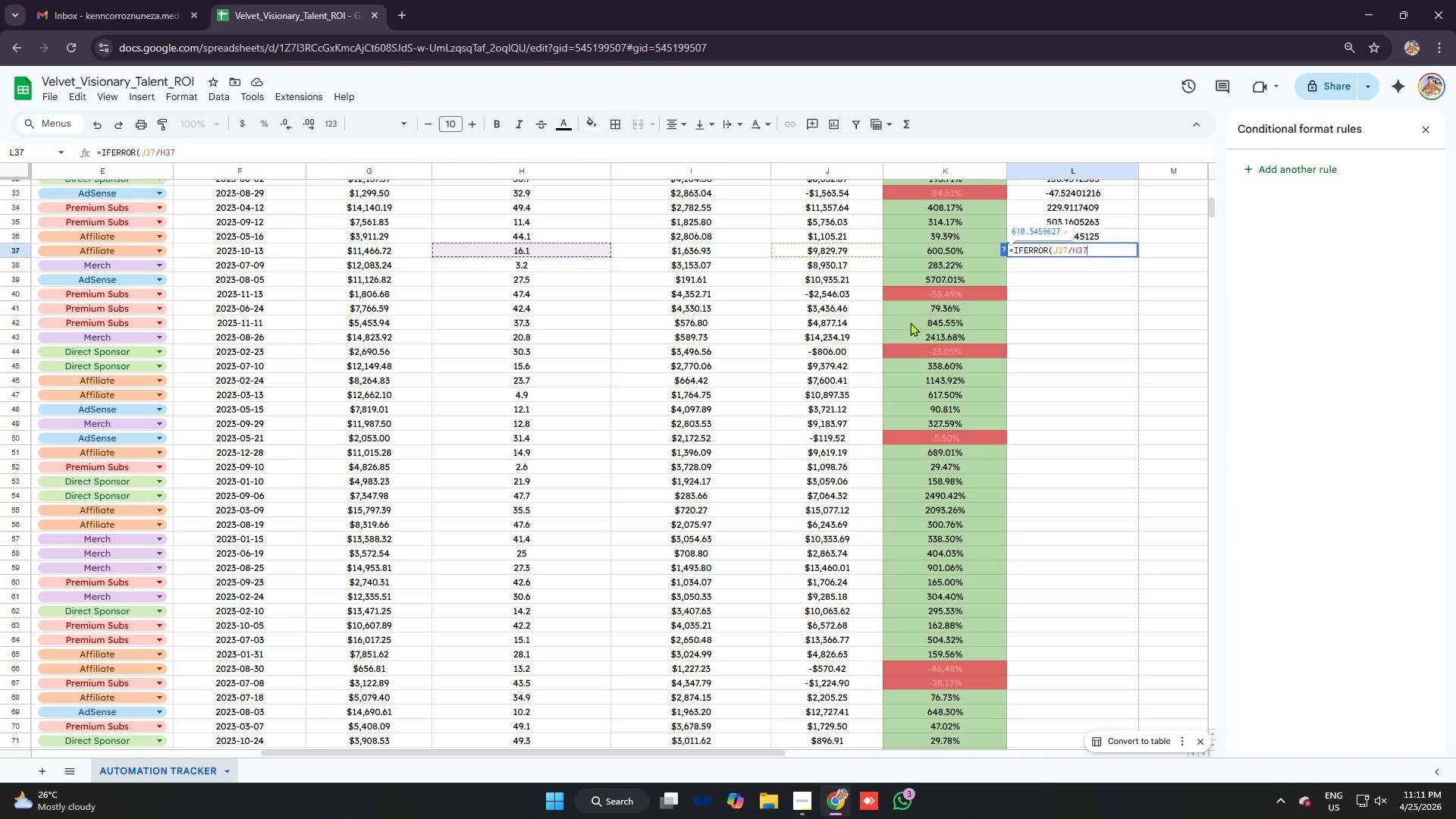 
key(Control+V)
 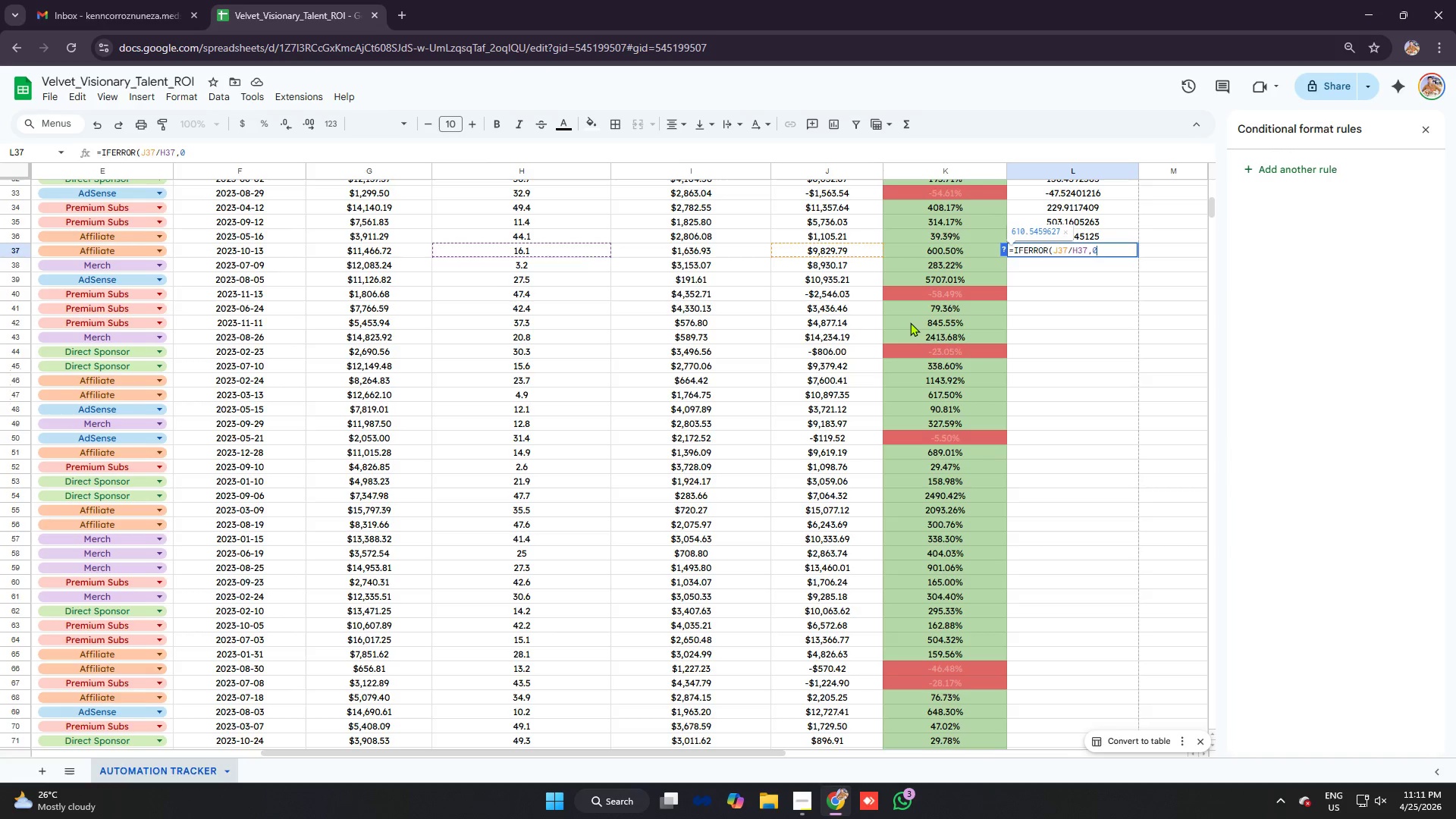 
key(Enter)
 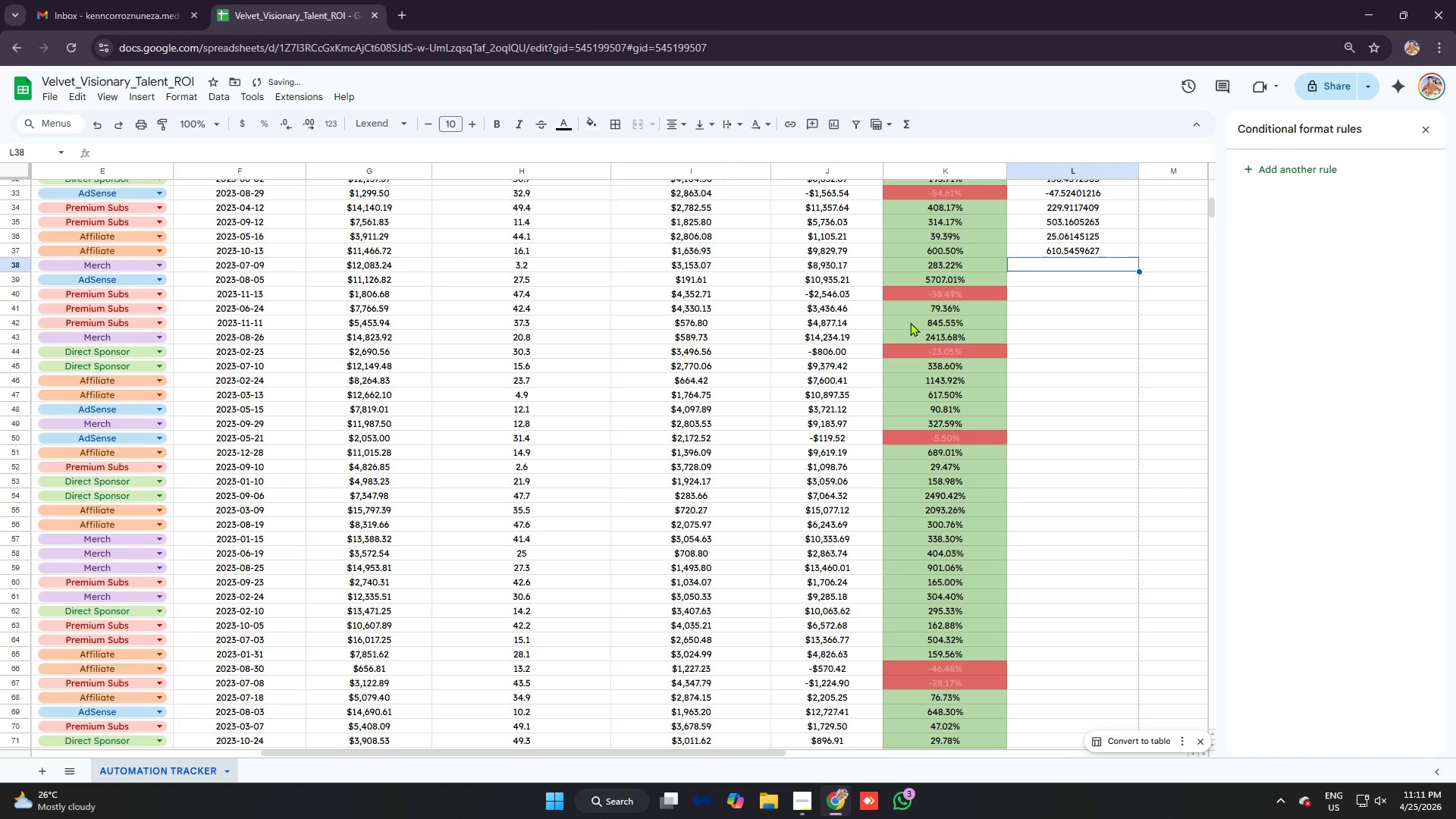 
type(=ifer)
key(Tab)
type(j38/h38)
 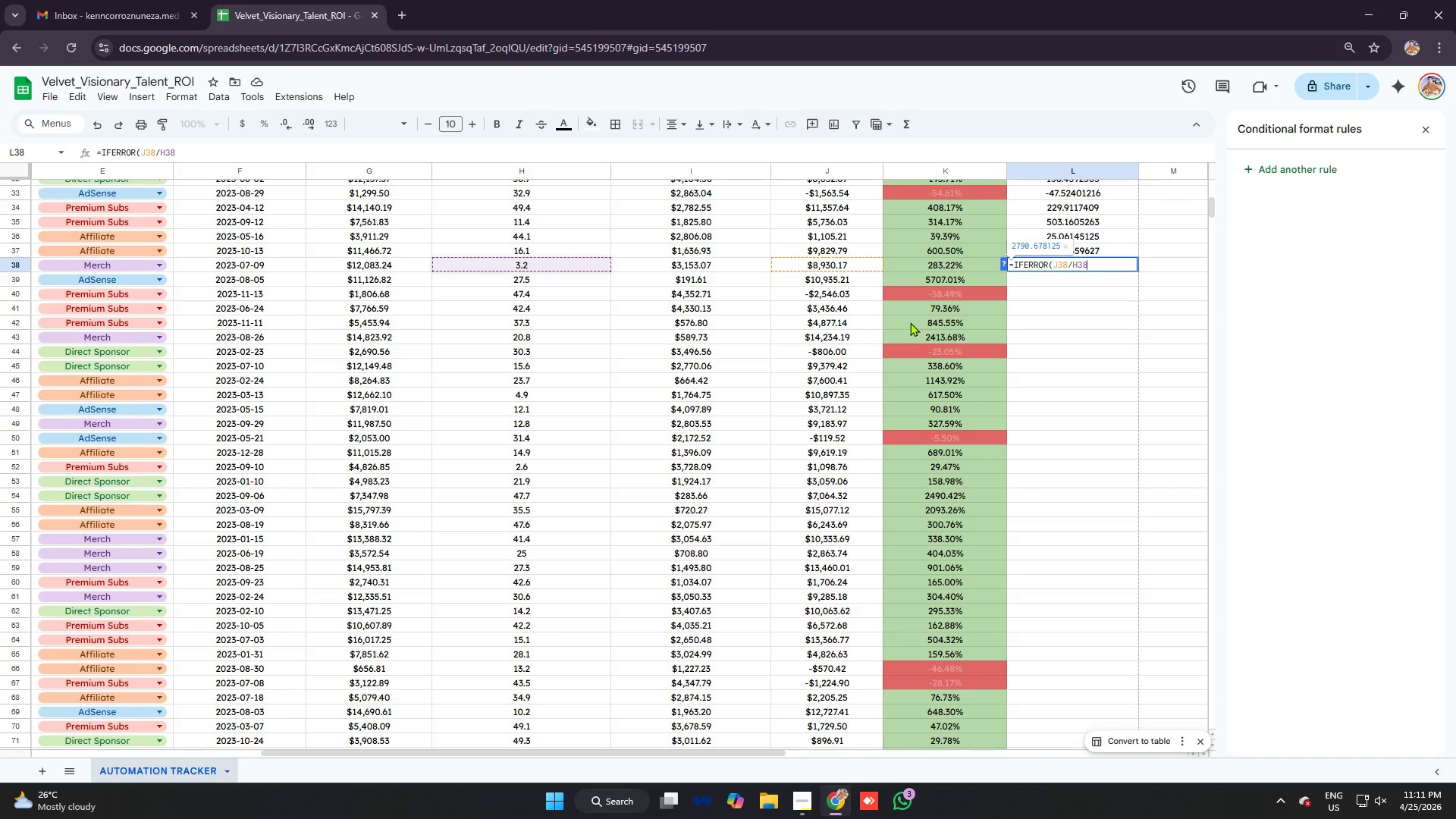 
key(Control+V)
 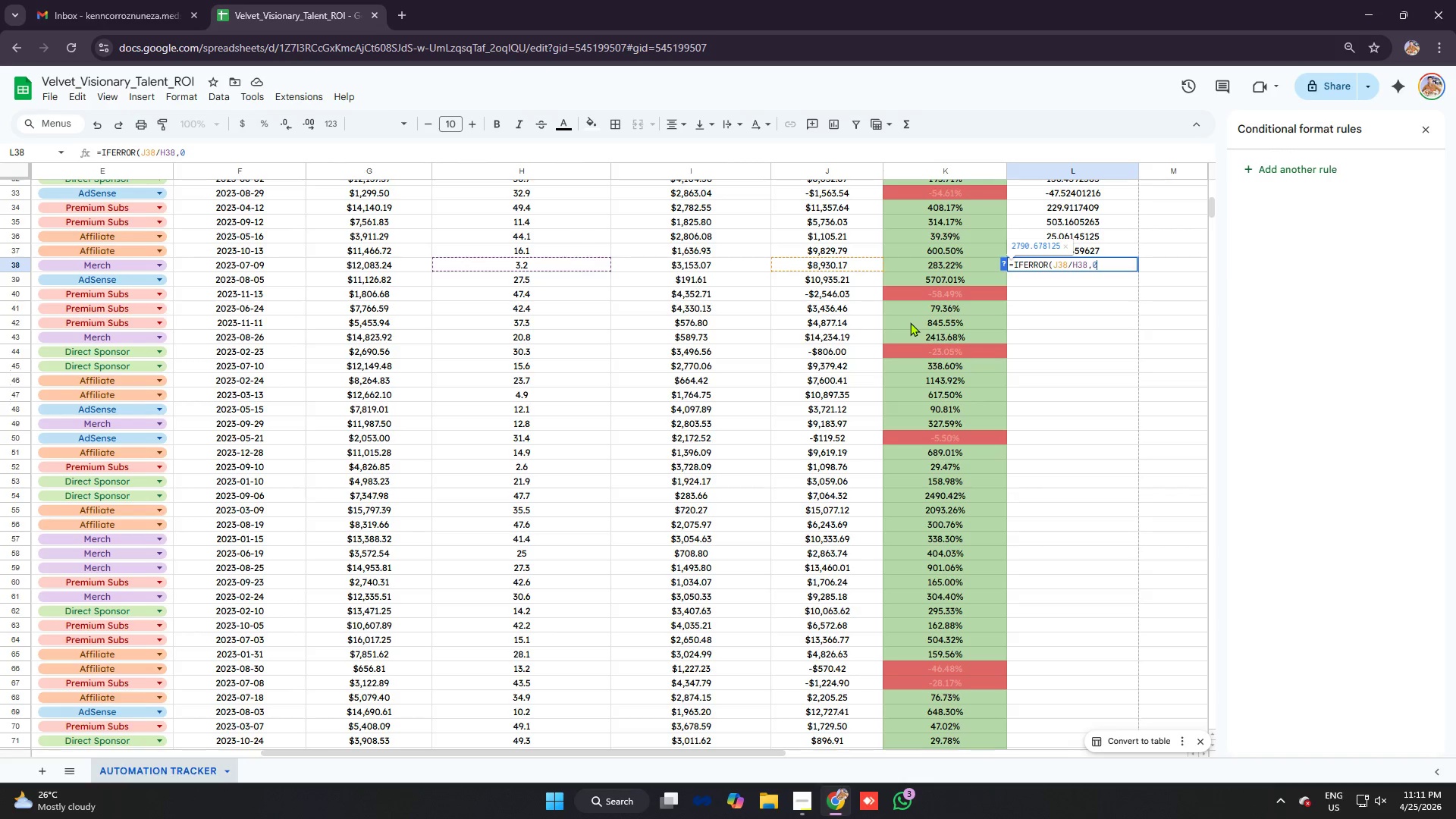 
key(Enter)
 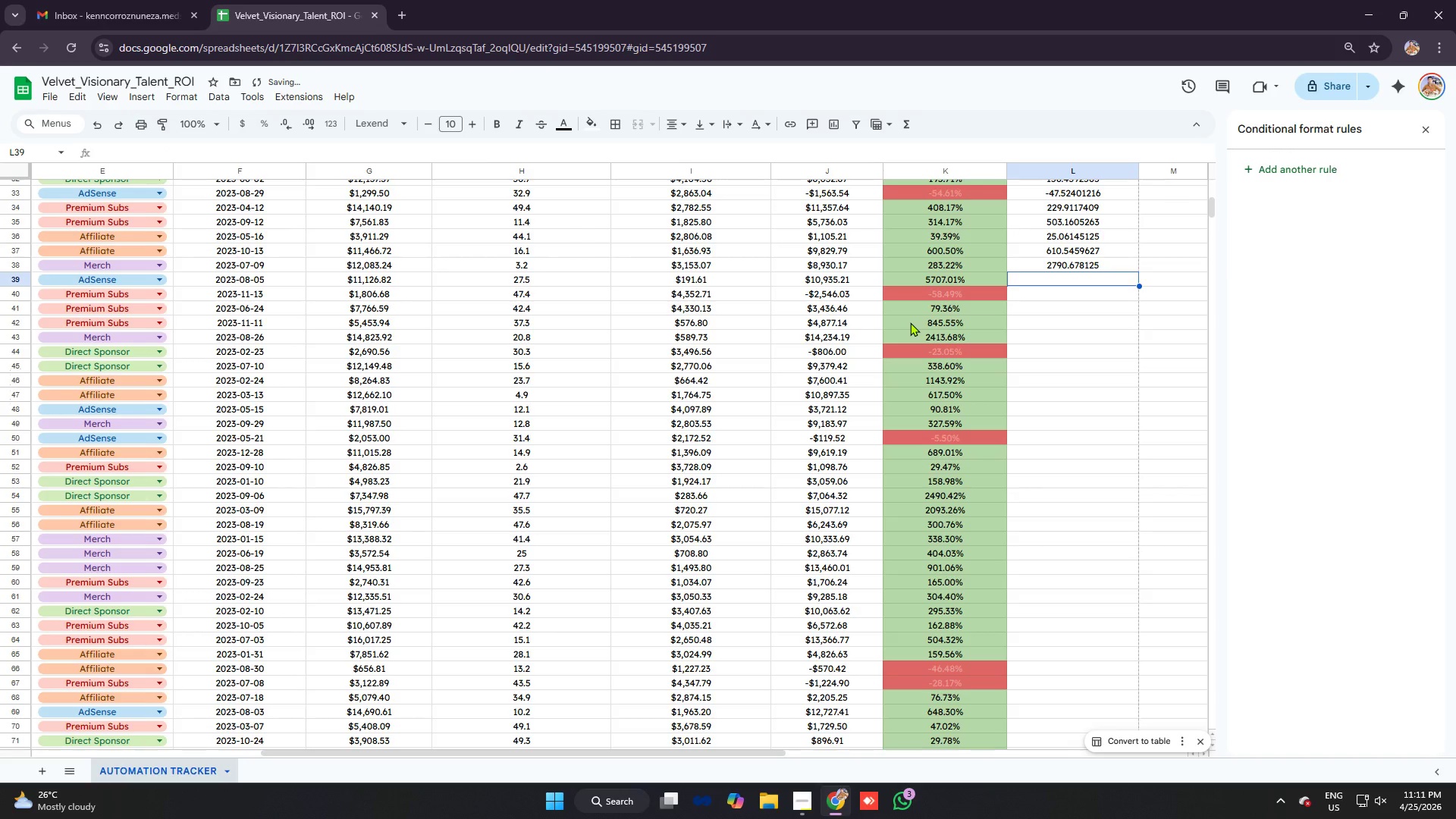 
type(=ifer)
key(Tab)
type(j4)
key(Backspace)
type(39/h39)
 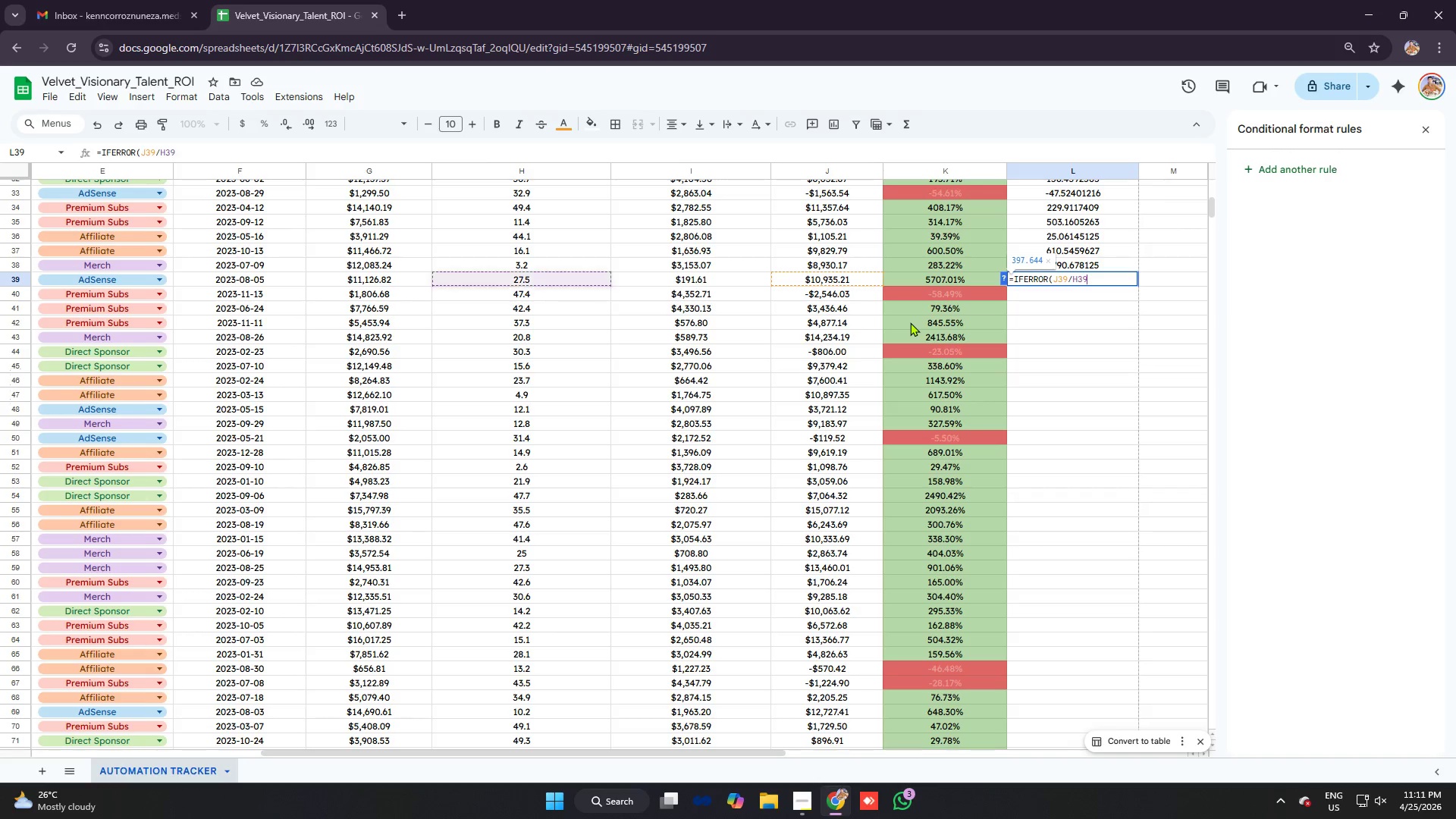 
key(Control+V)
 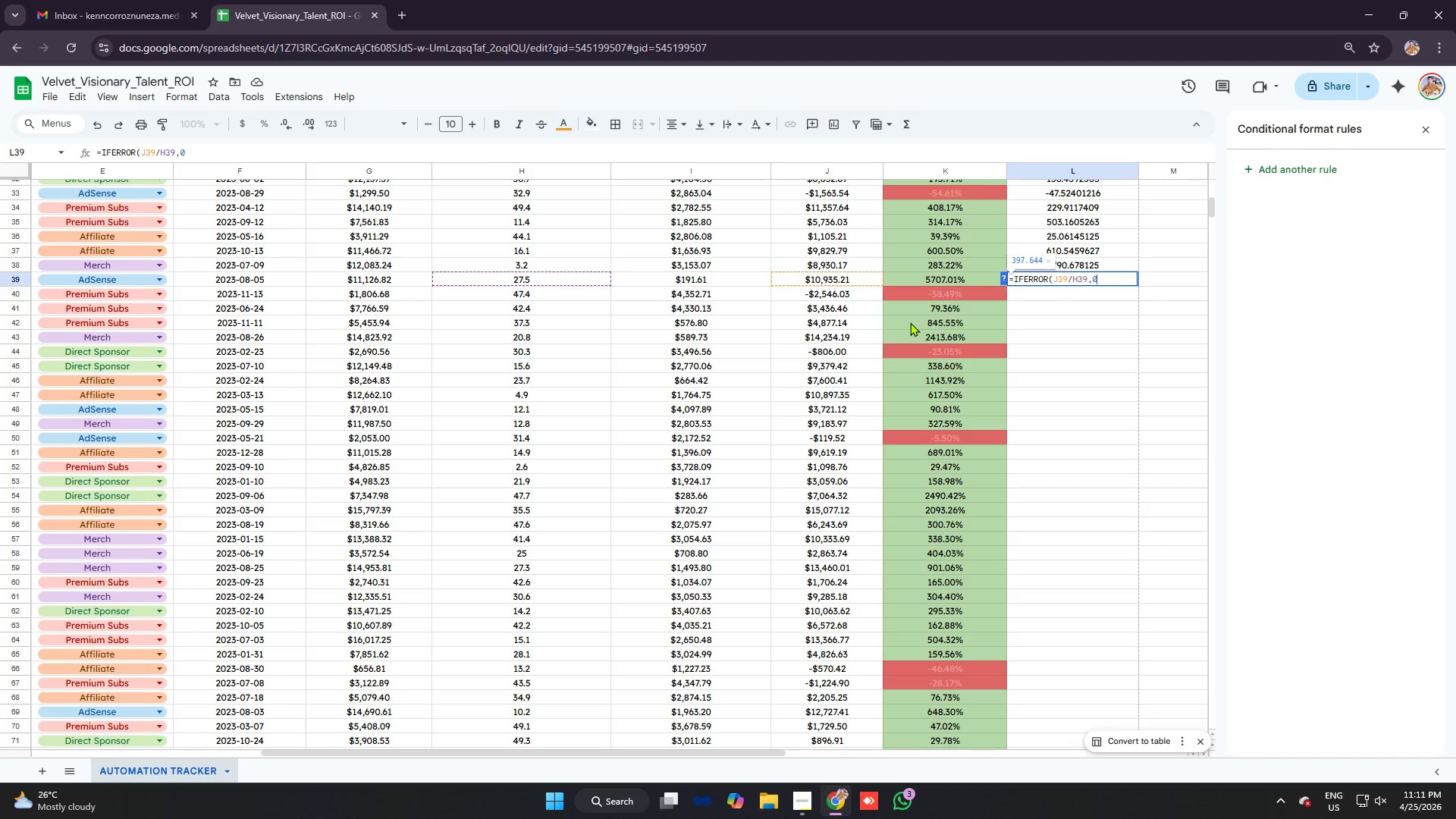 
key(Enter)
 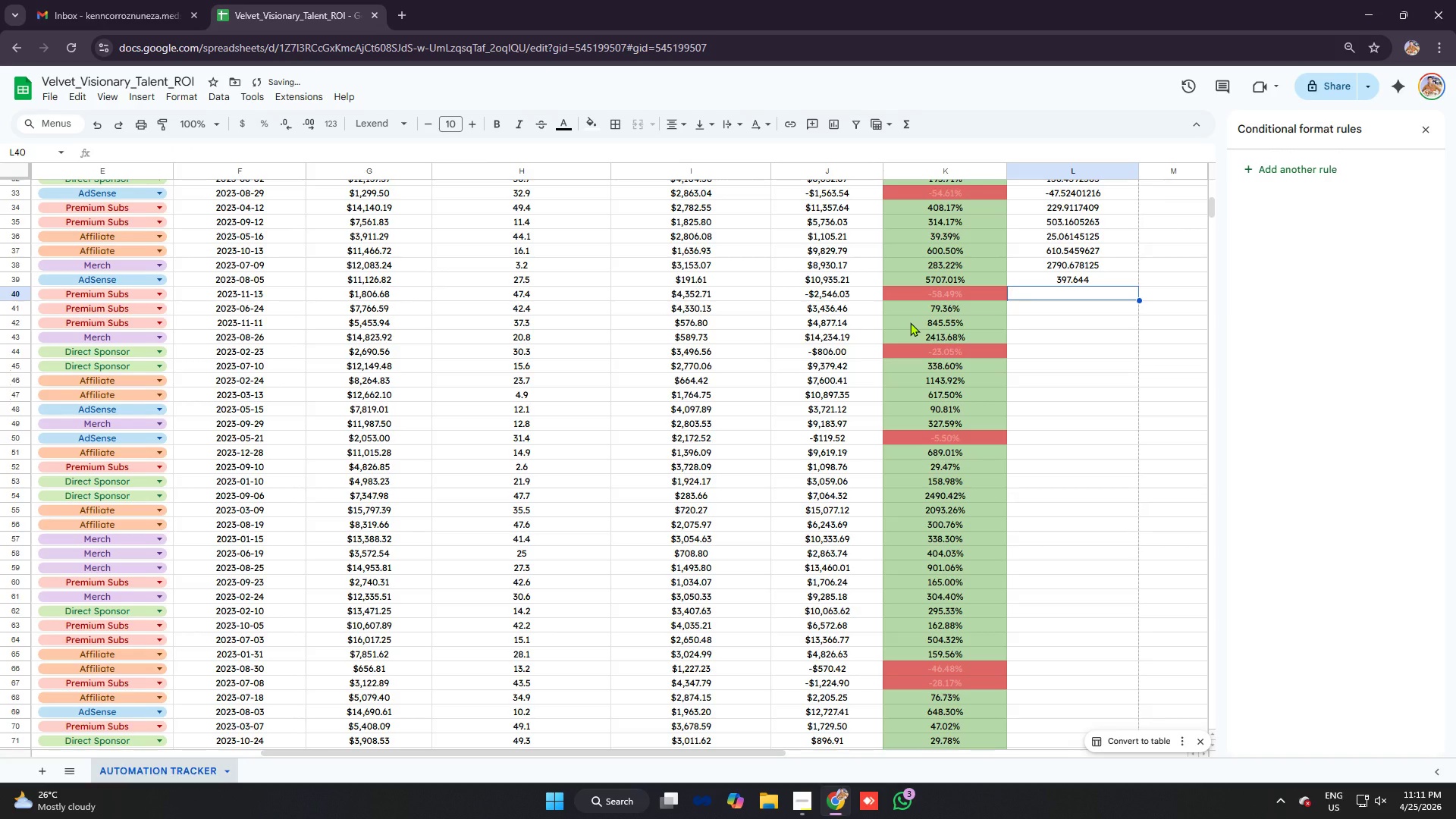 
type(=ifer)
key(Tab)
type(j40/i)
key(Backspace)
type(h40)
 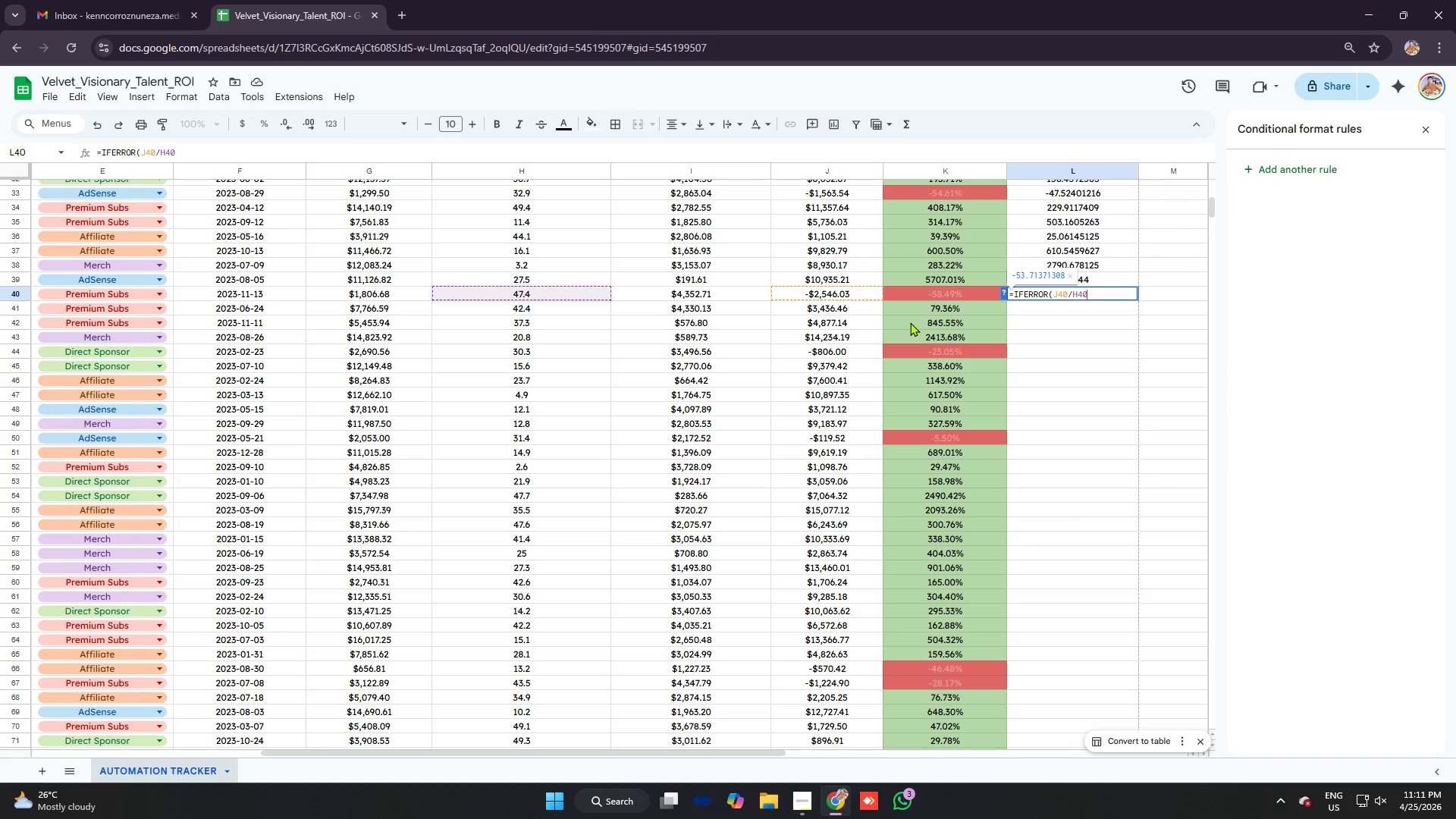 
hold_key(key=ControlLeft, duration=0.55)
 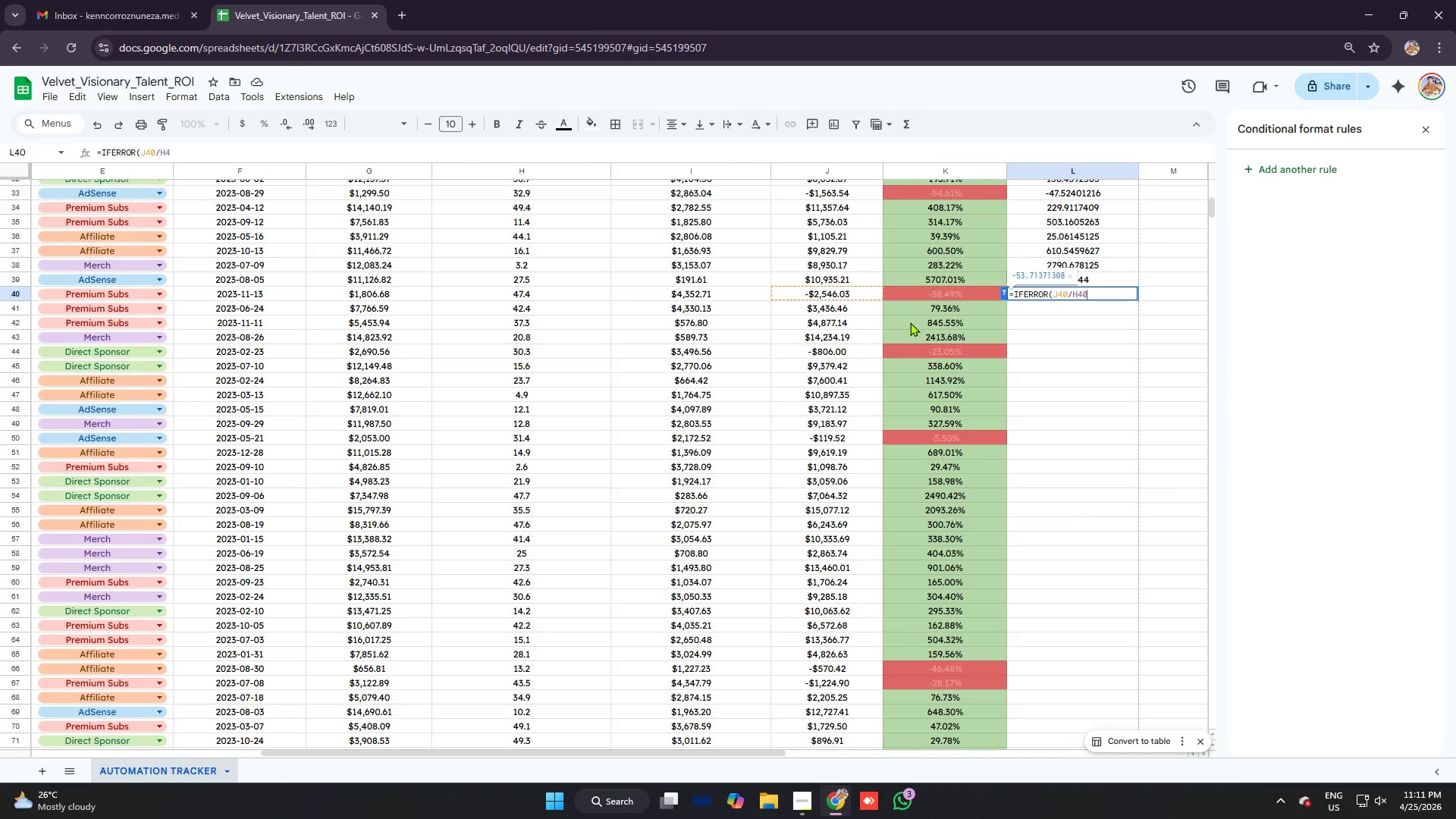 
key(Control+V)
 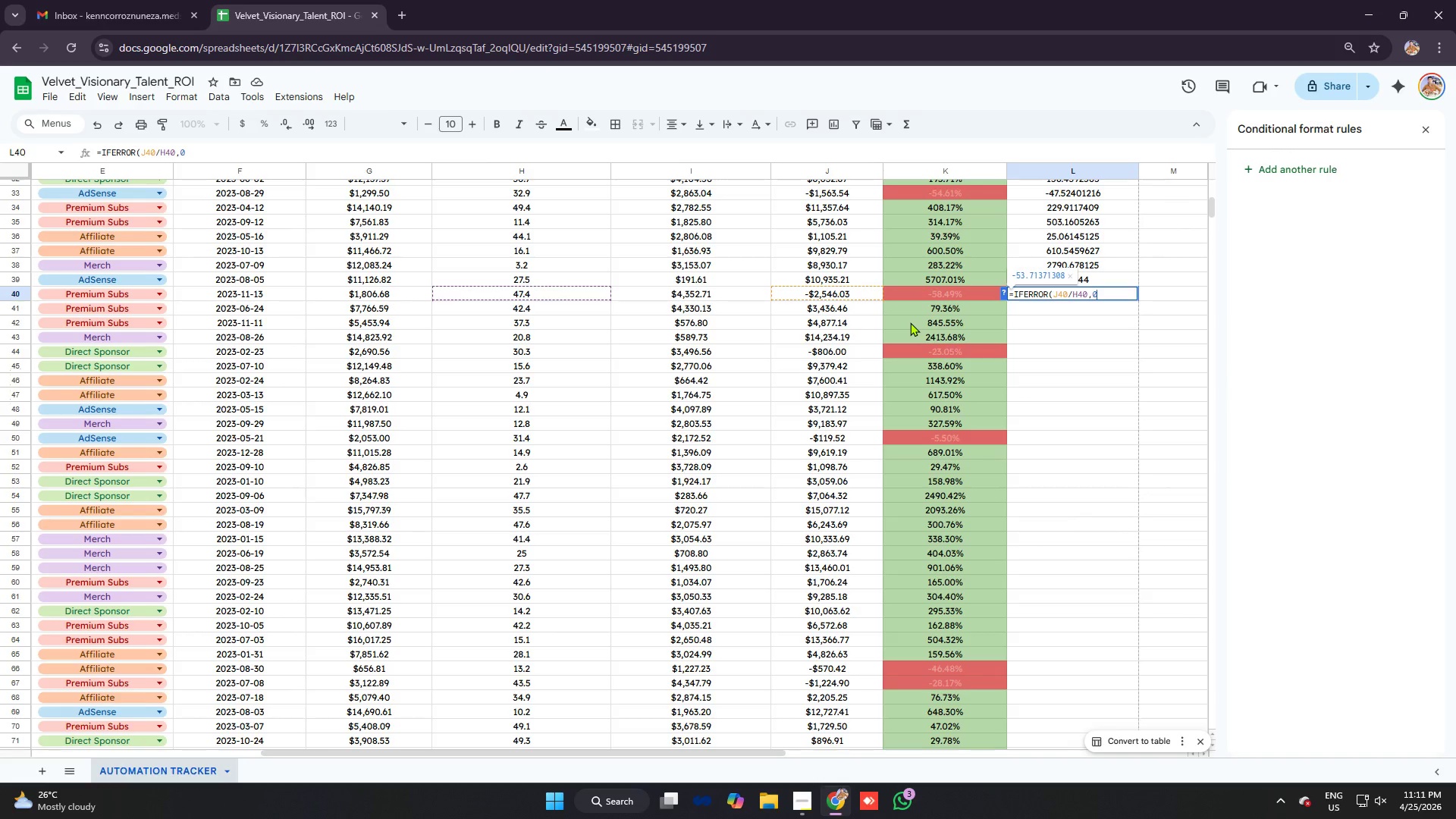 
key(Enter)
 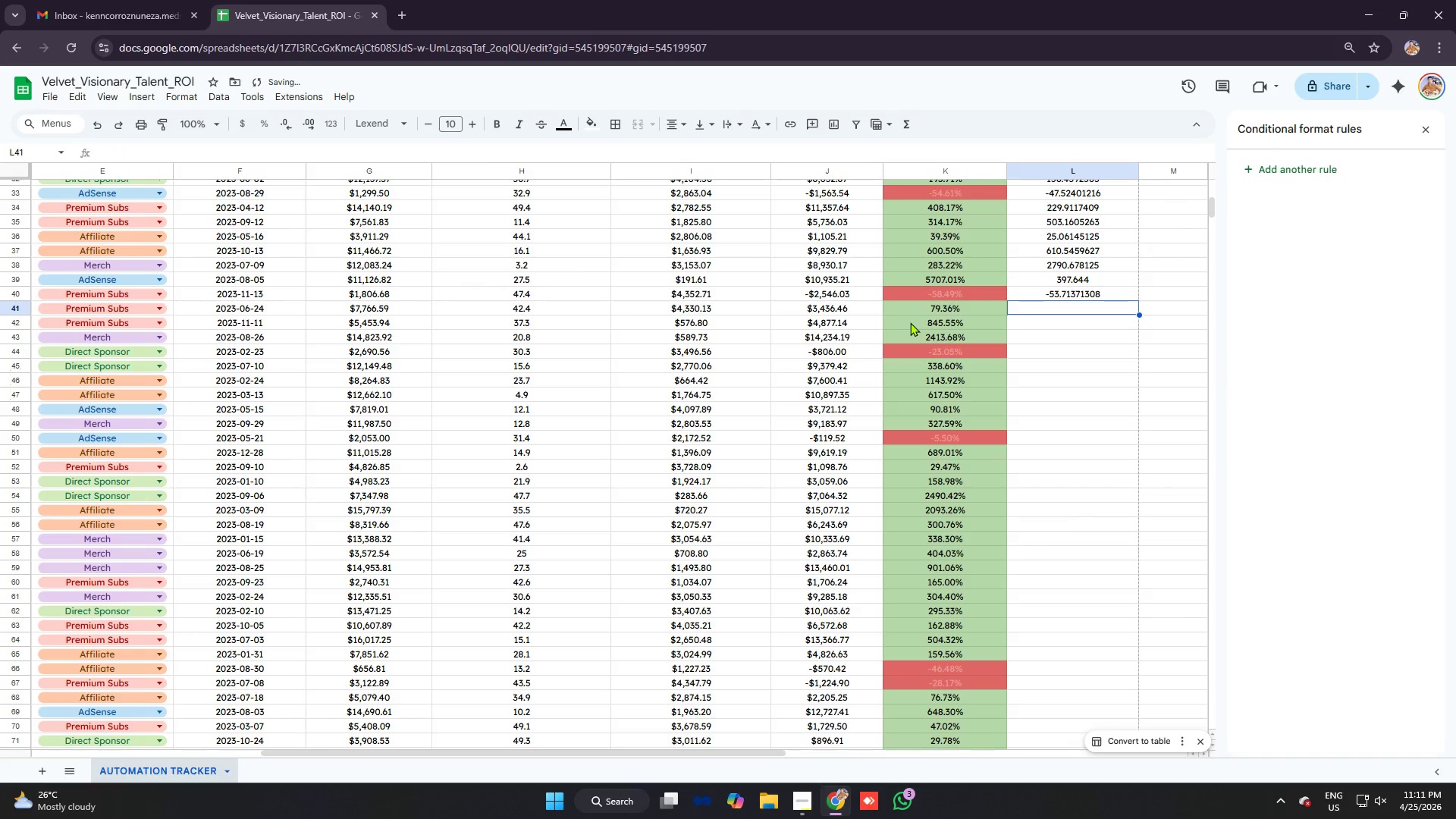 
type(=ifer)
key(Tab)
type(j41/h3)
key(Backspace)
type(42)
key(Backspace)
type(1)
 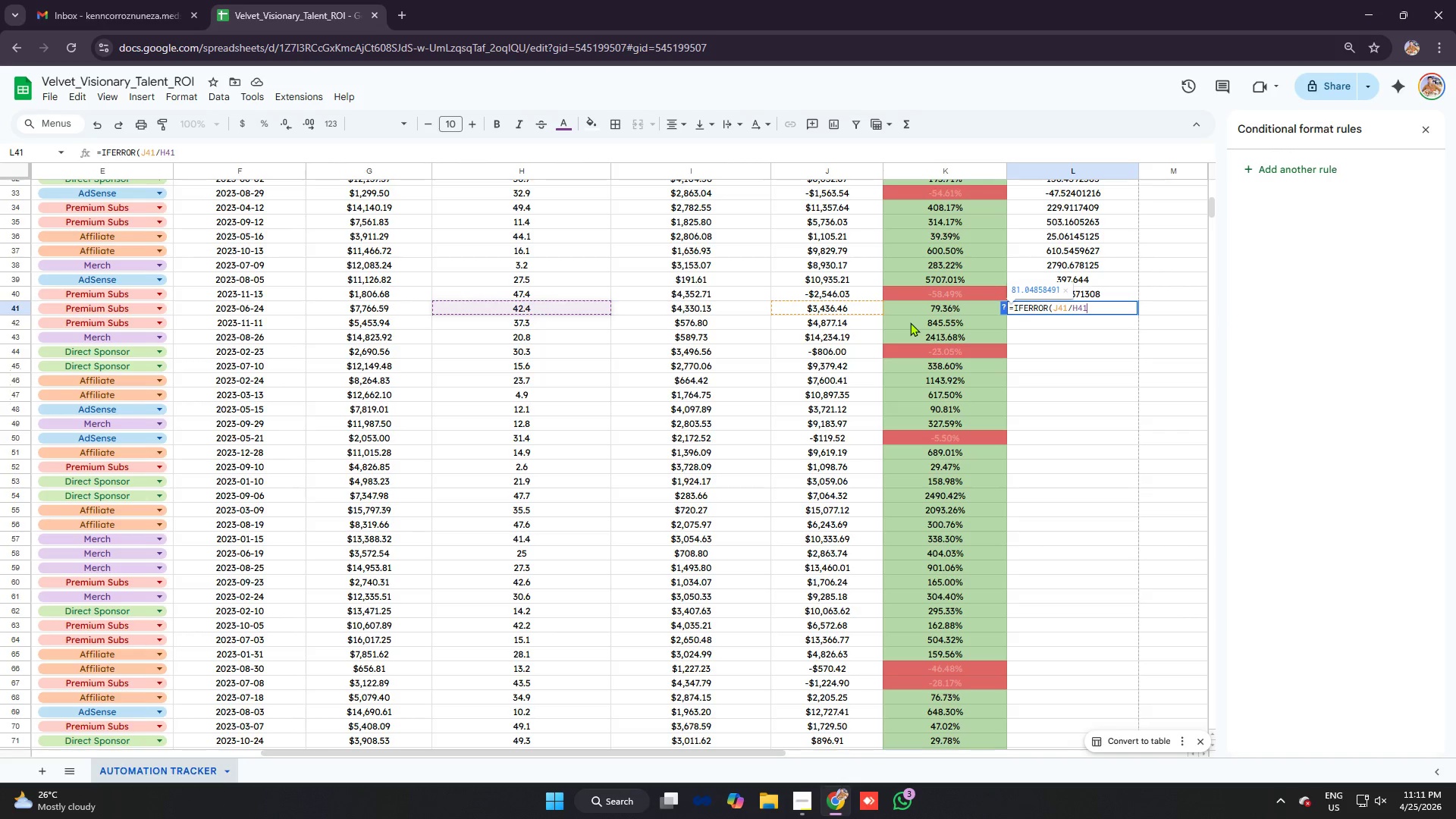 
key(Control+V)
 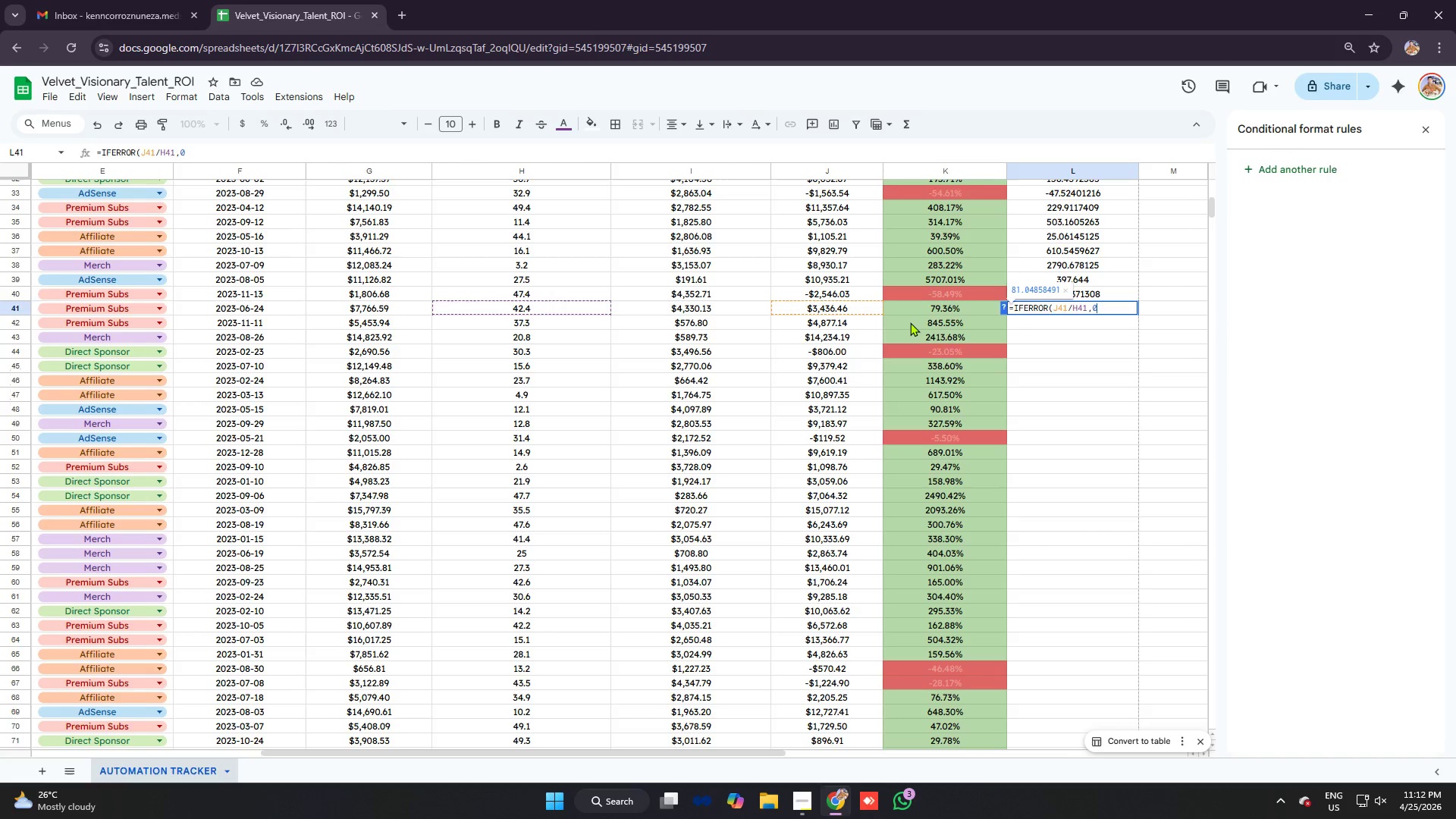 
key(Enter)
 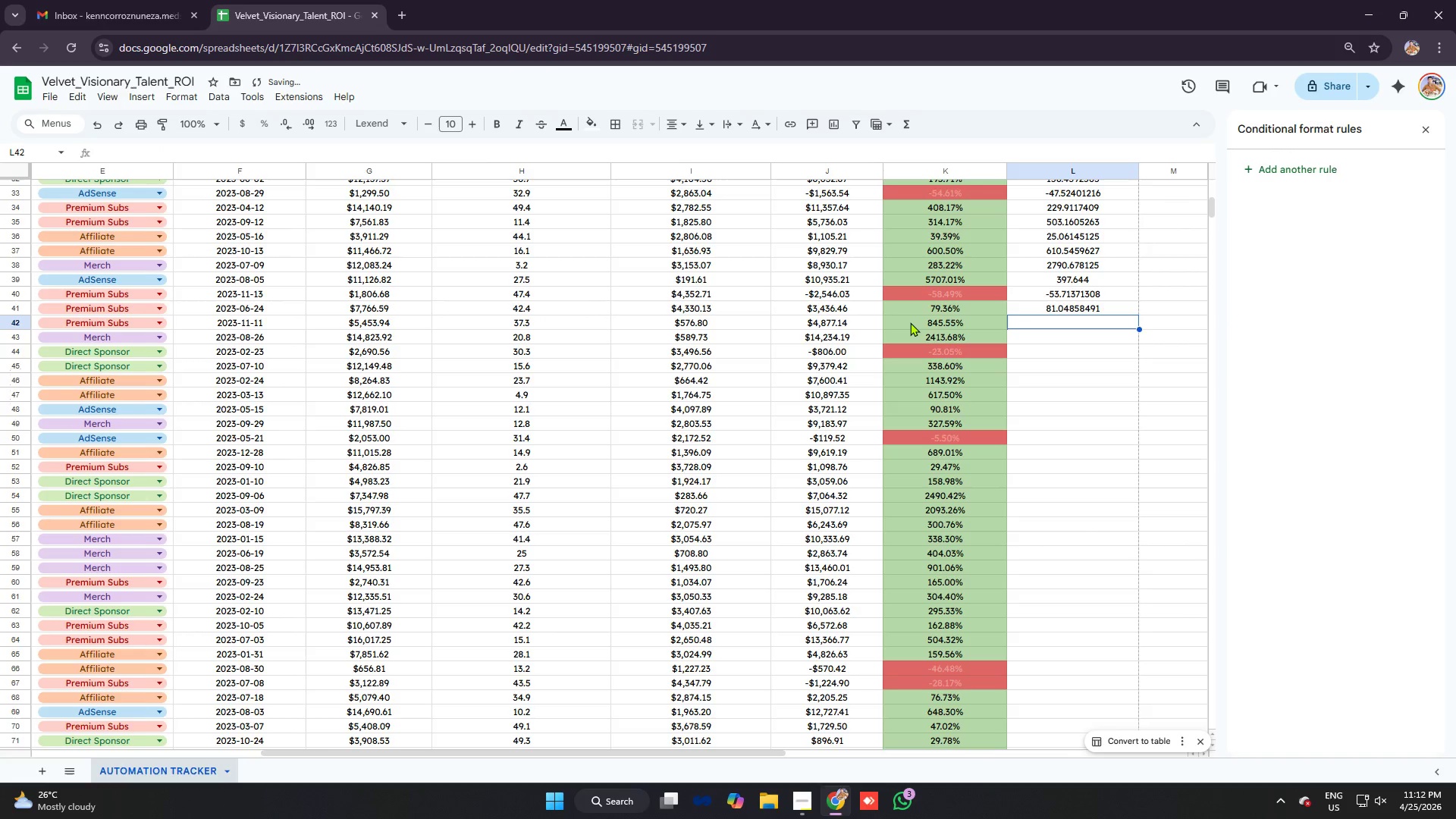 
type(=iferj)
key(Backspace)
key(Tab)
type(j42/h42)
 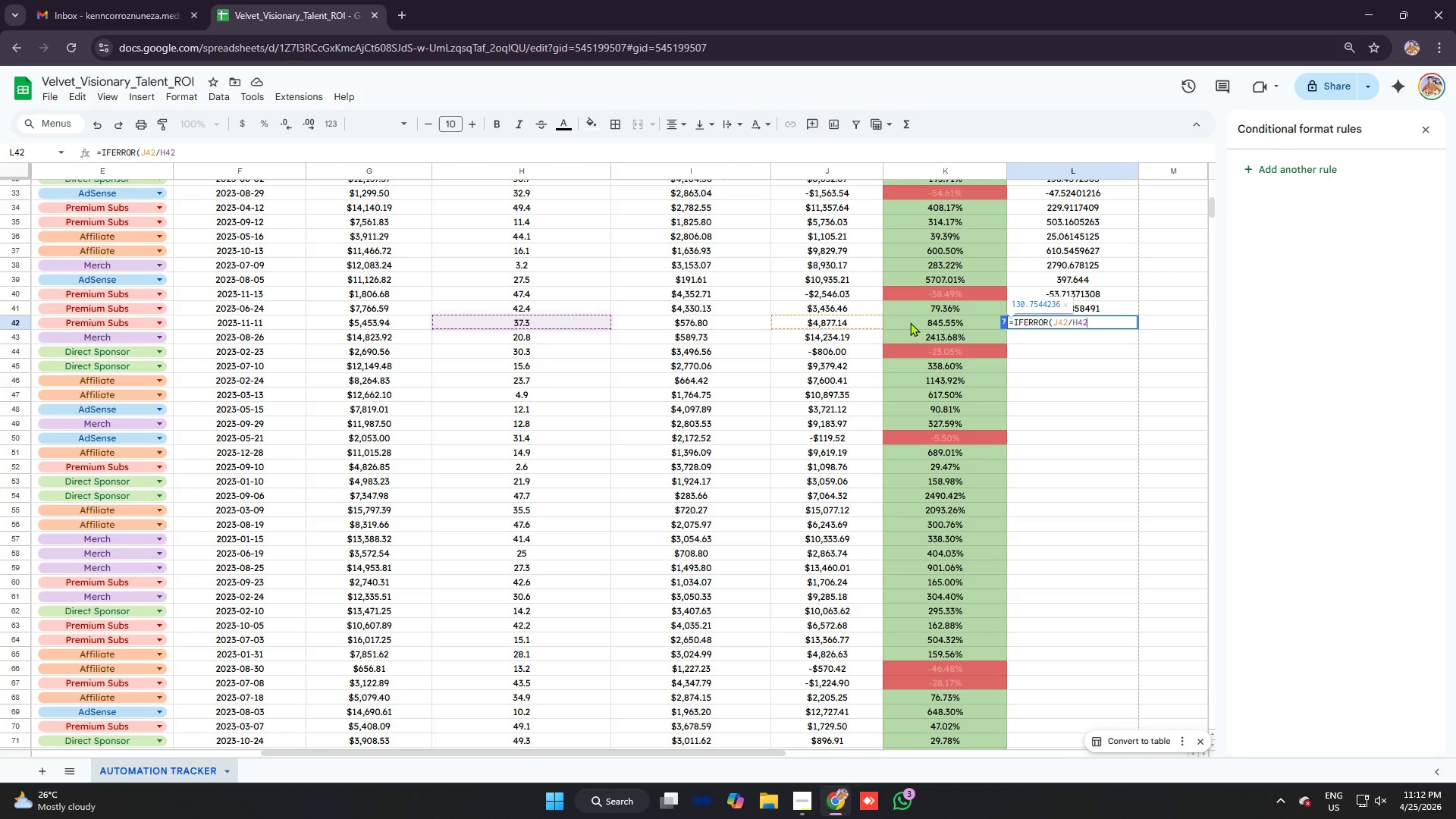 
key(Control+ControlLeft)
 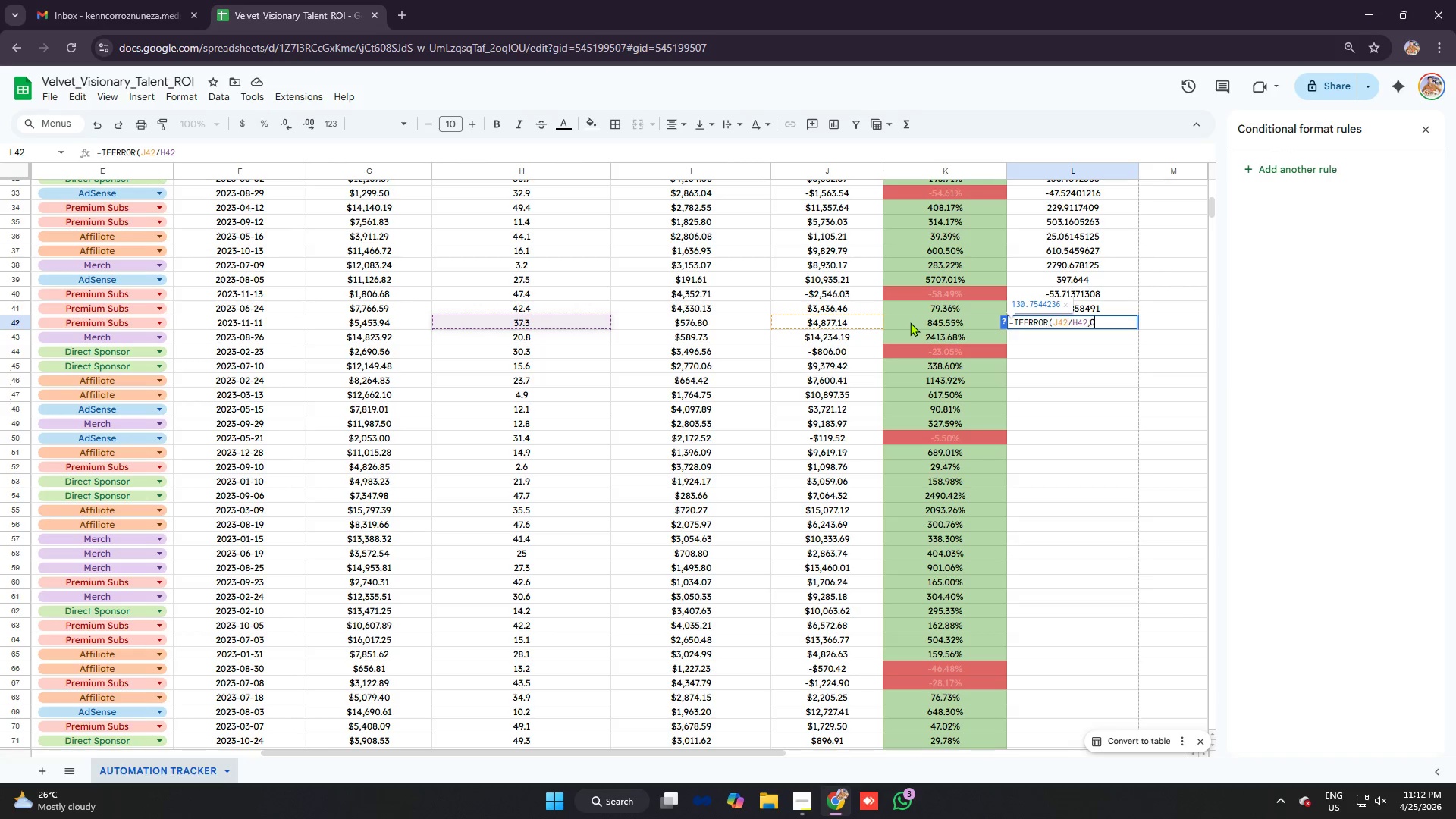 
key(Control+V)
 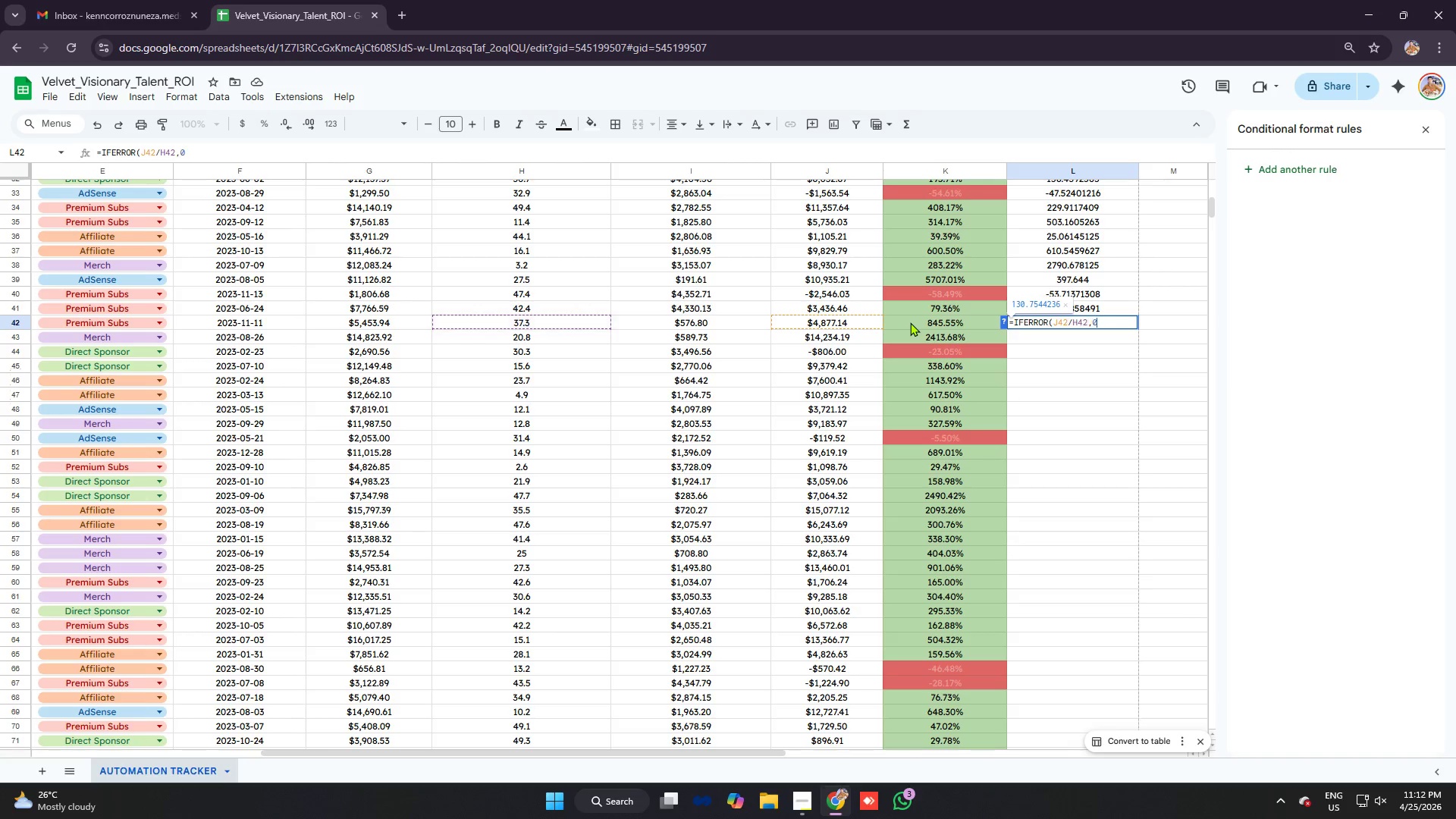 
key(Enter)
 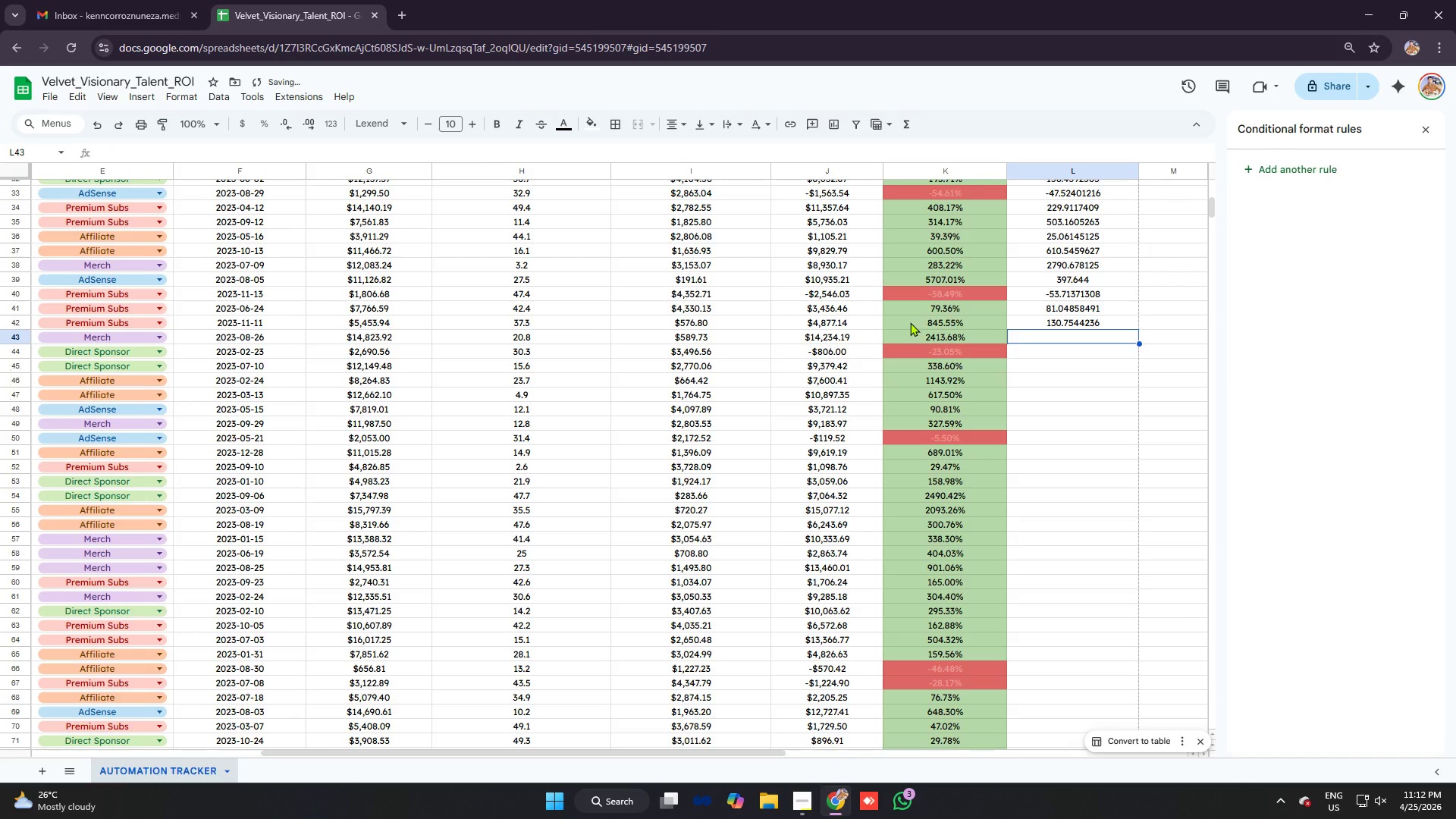 
type(=iofe)
key(Backspace)
key(Backspace)
key(Backspace)
type(fer)
key(Tab)
type(j43/h43)
 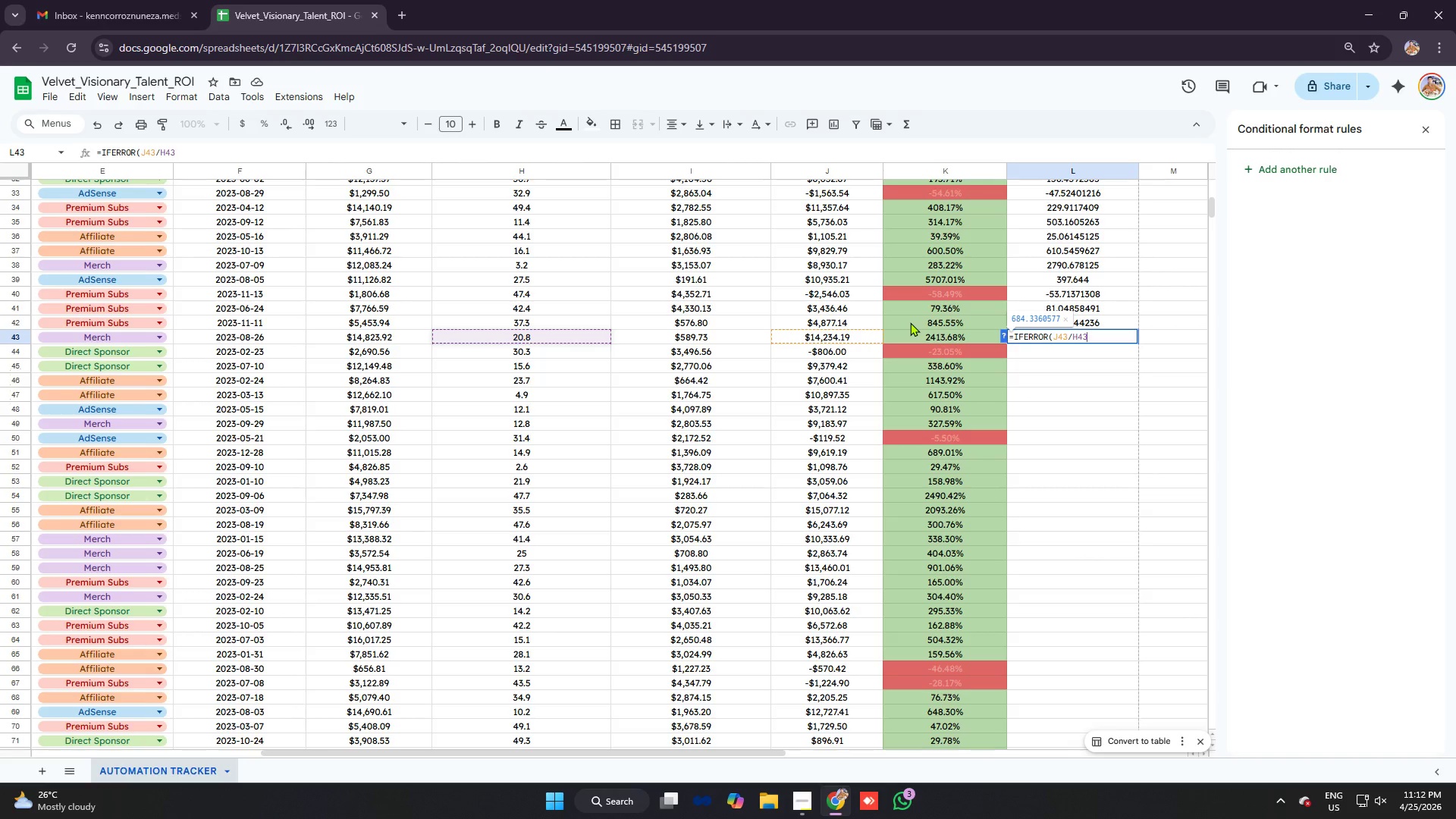 
key(Control+ControlLeft)
 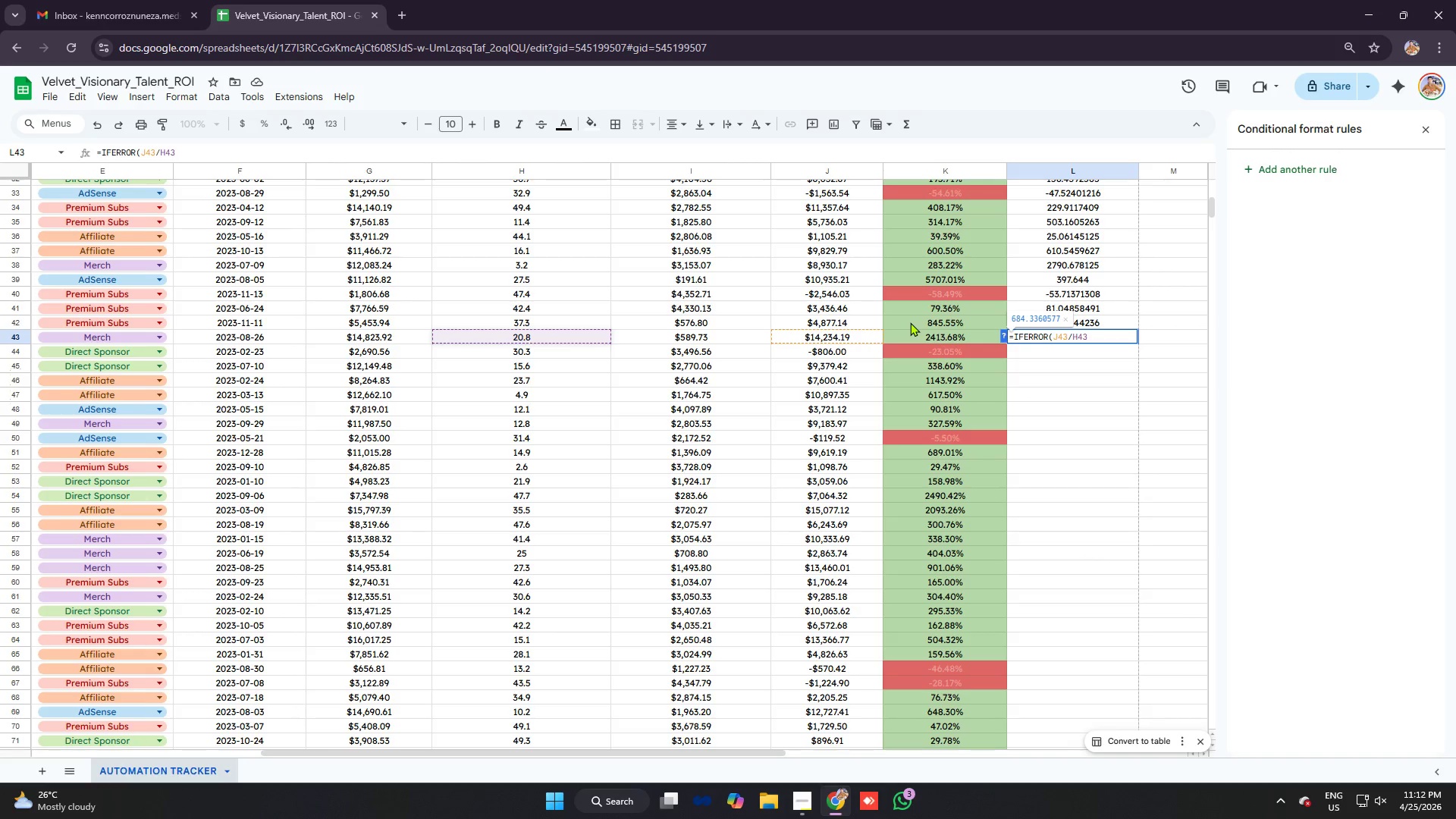 
key(Control+V)
 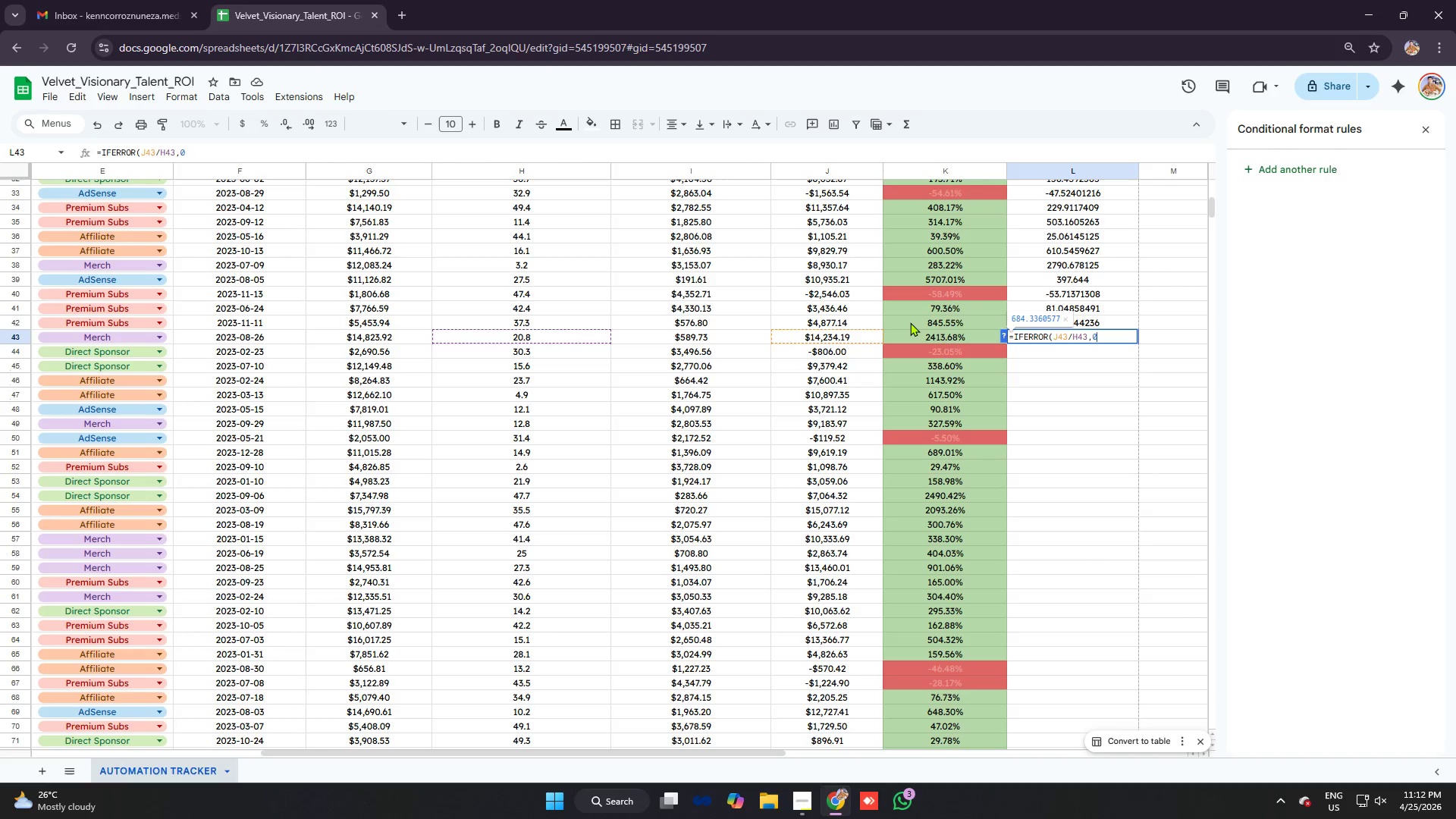 
key(Enter)
 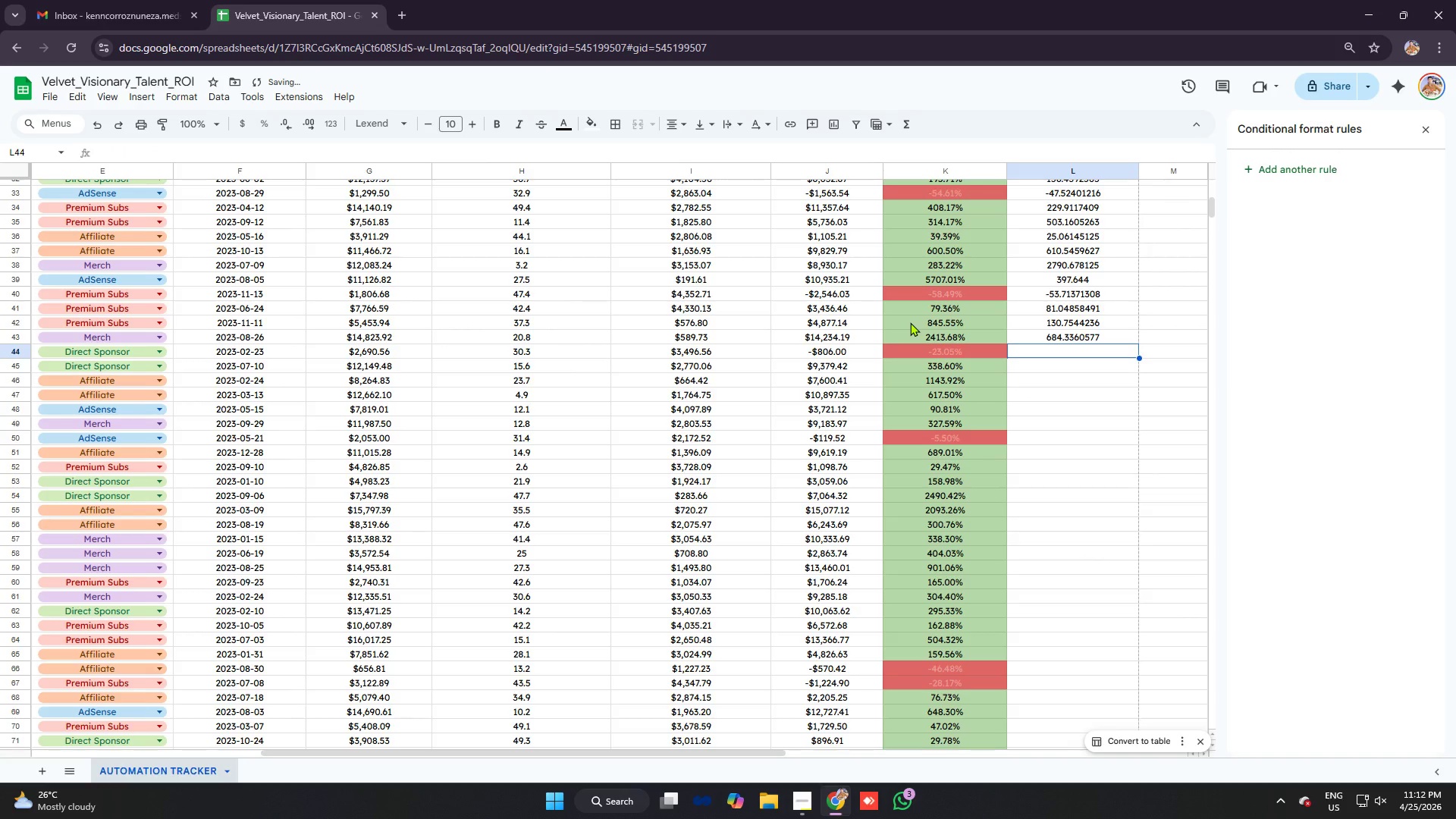 
type(=ifer)
key(Tab)
type(j44/.)
key(Backspace)
key(Backspace)
type(/h44)
 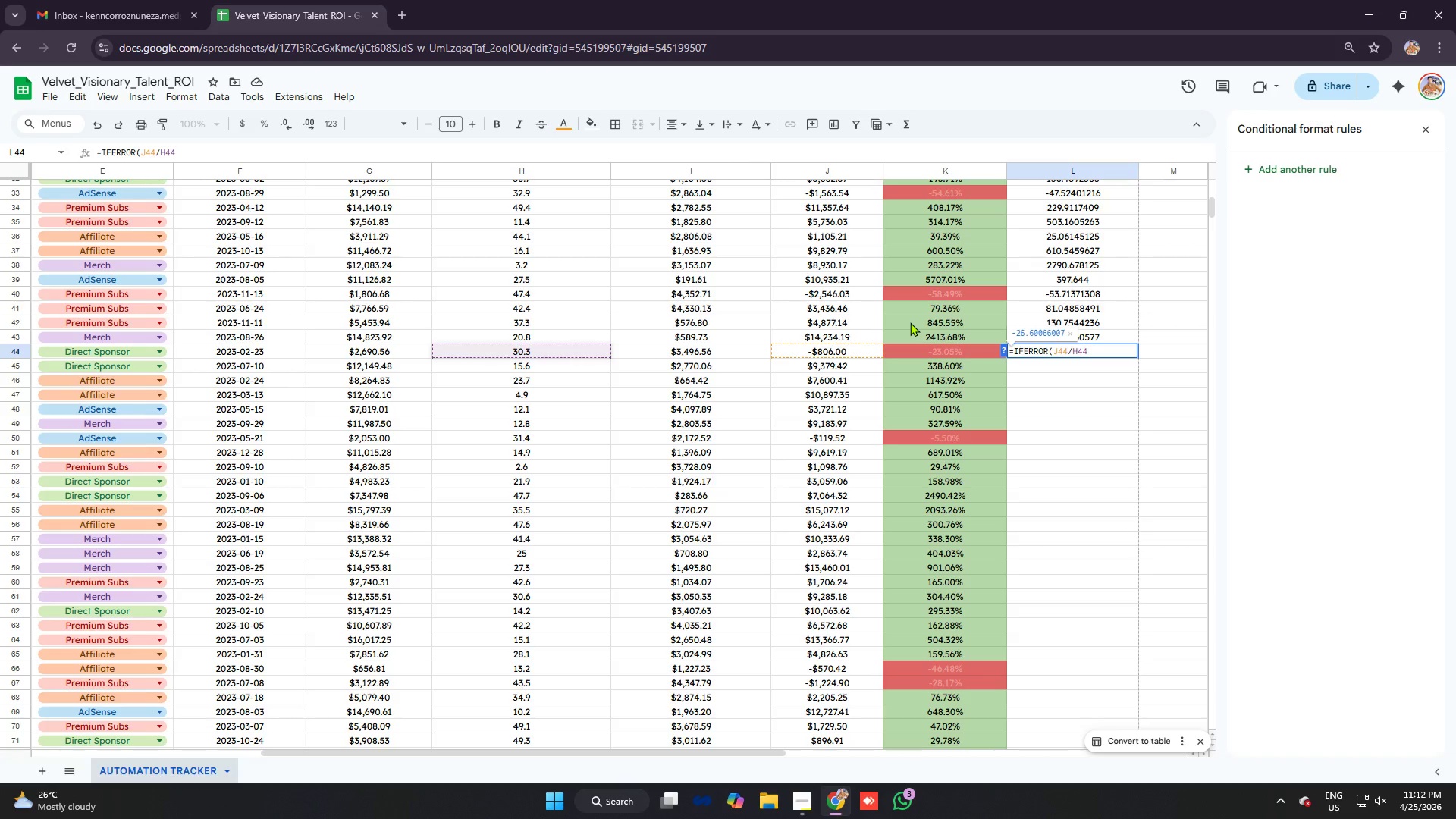 
key(Control+V)
 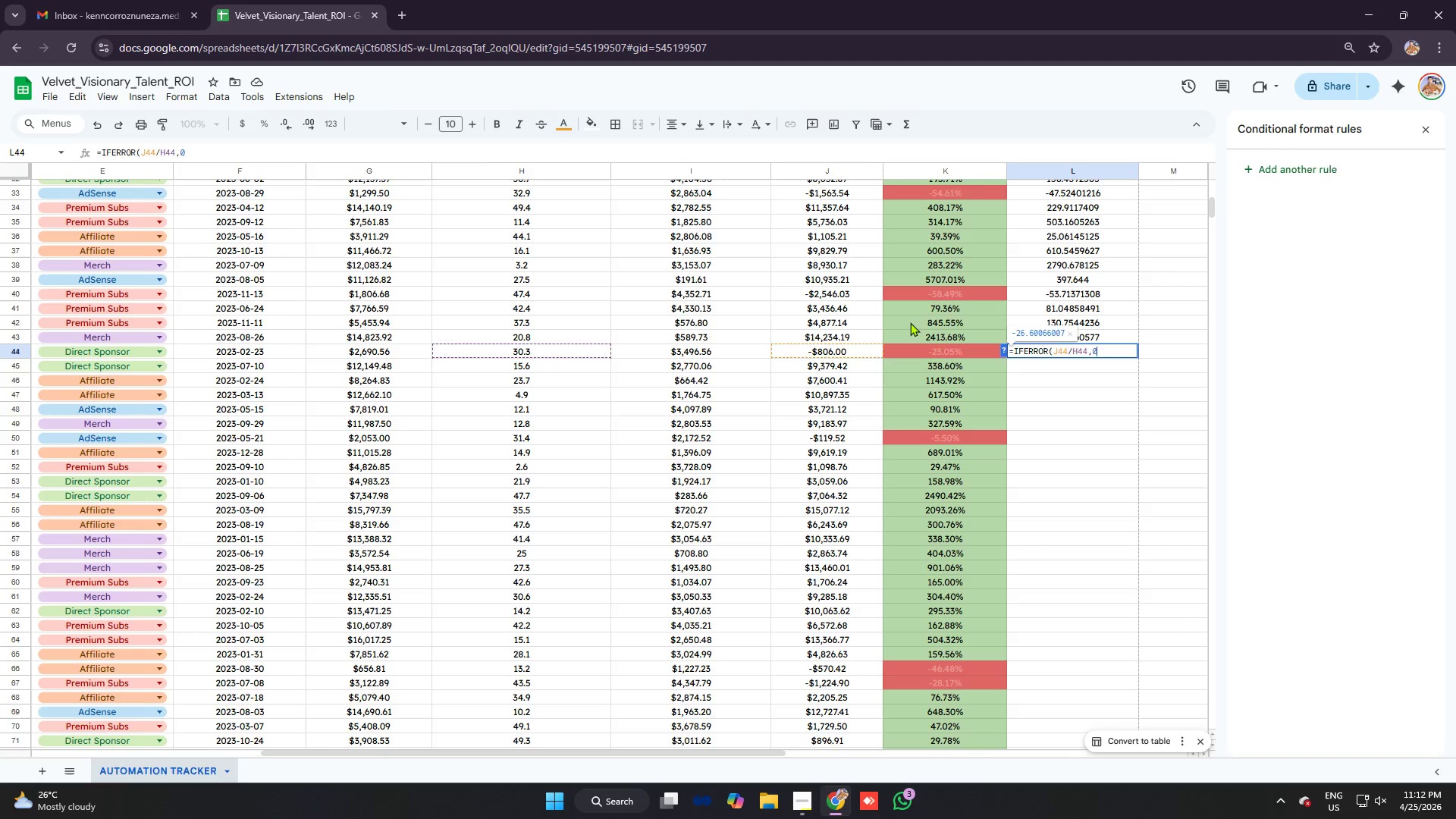 
key(Enter)
 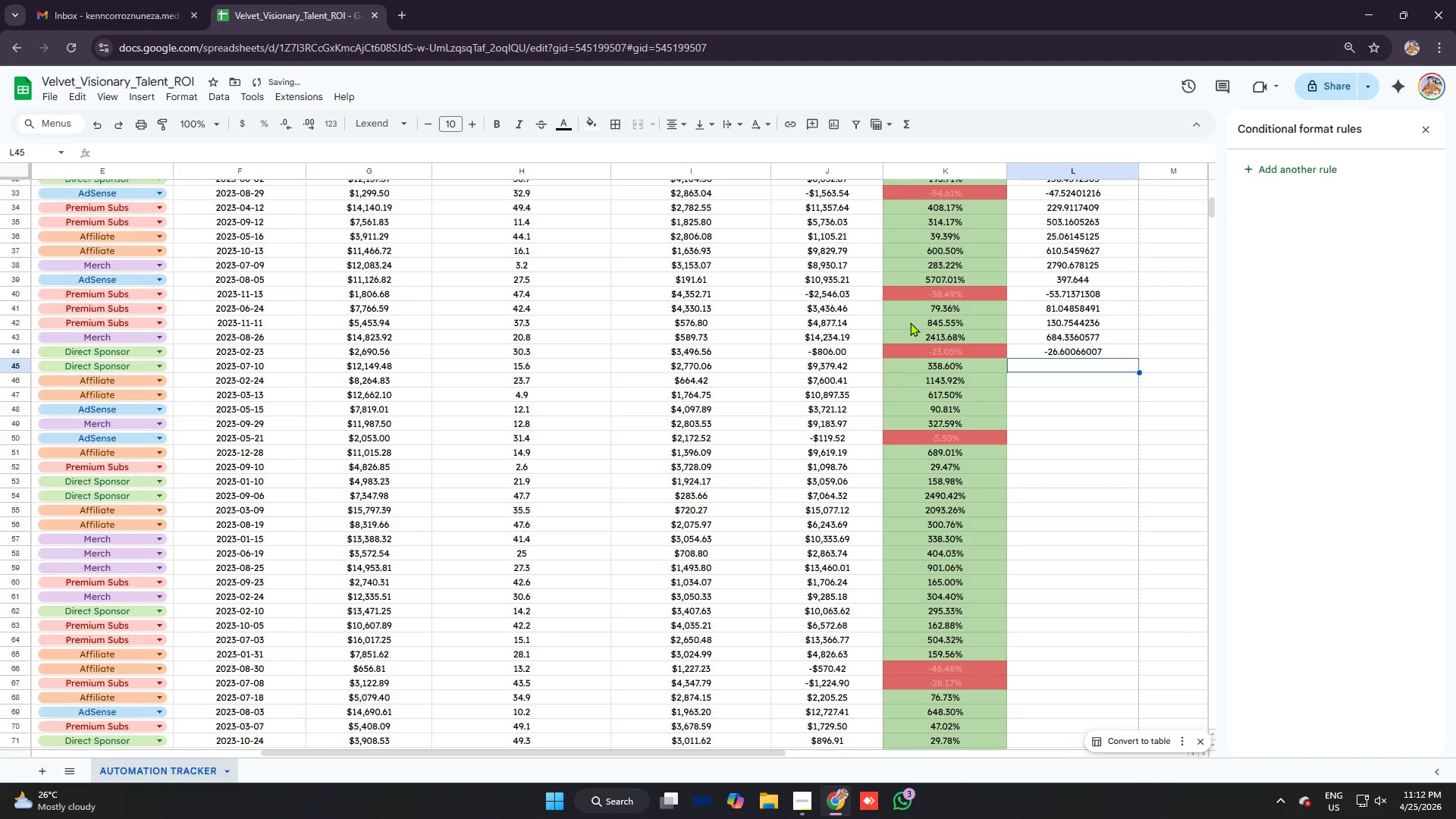 
type(=ifer)
key(Tab)
type(j45/i)
key(Backspace)
type(h45)
 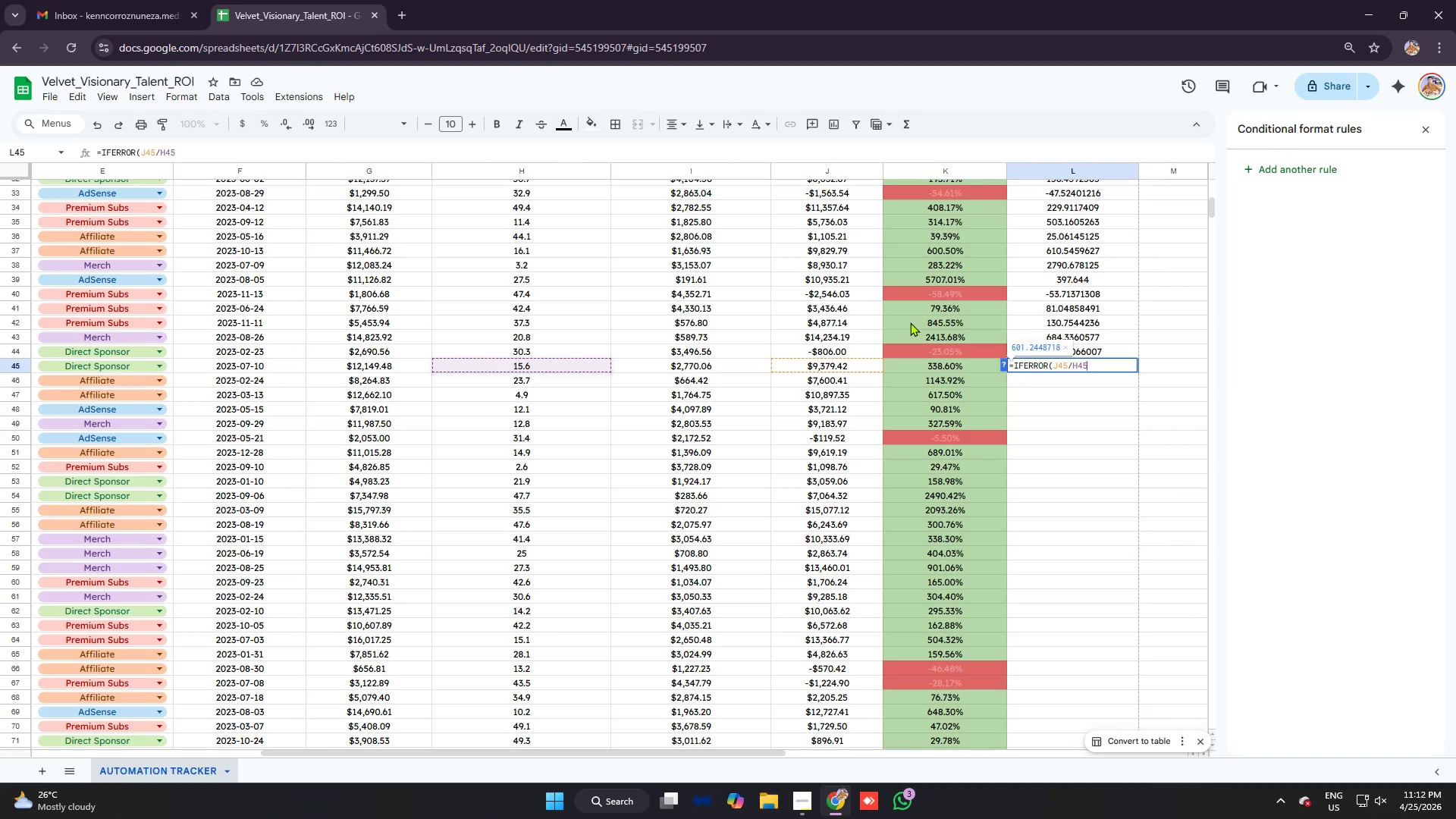 
key(Control+ControlLeft)
 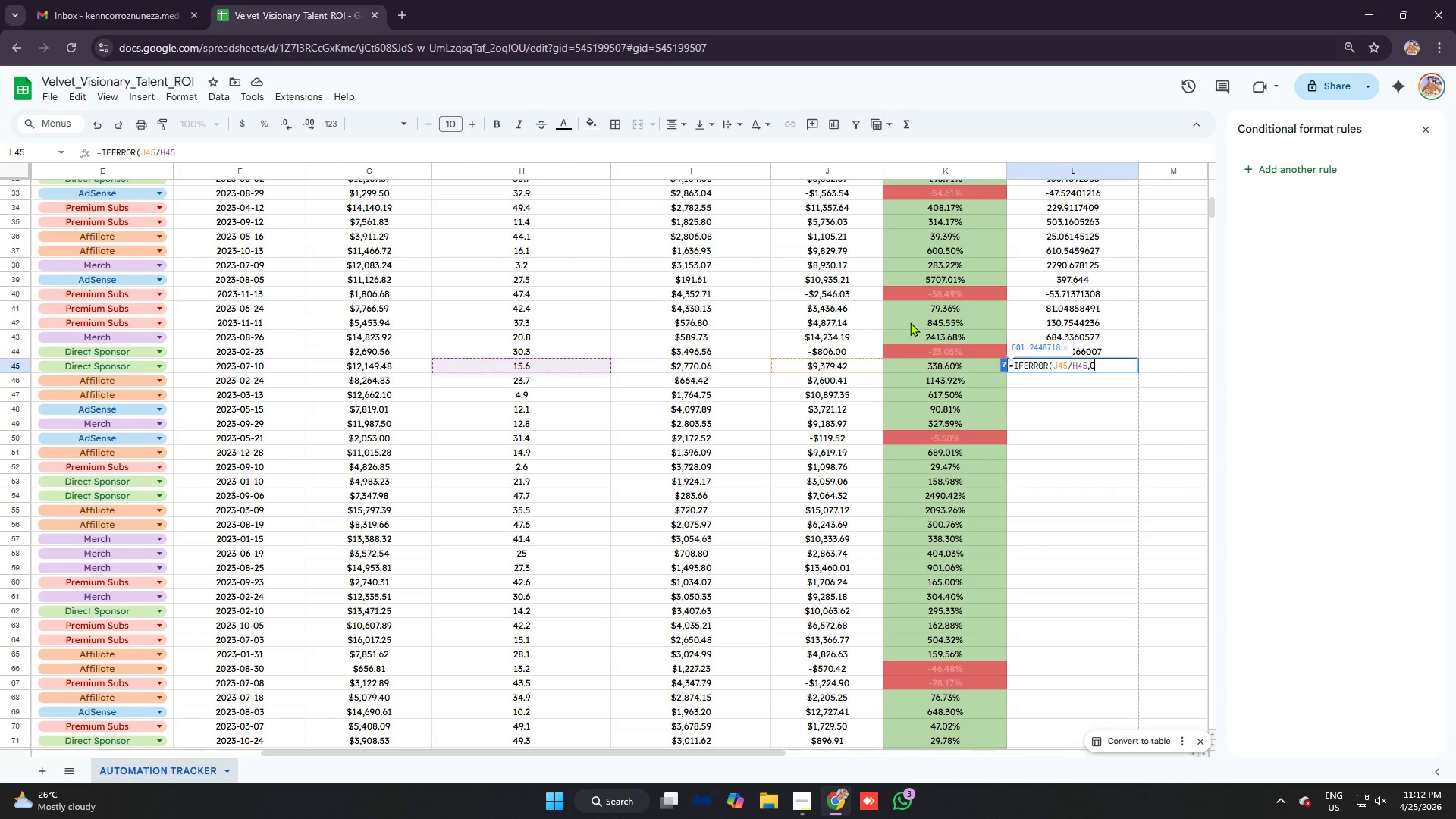 
key(Control+V)
 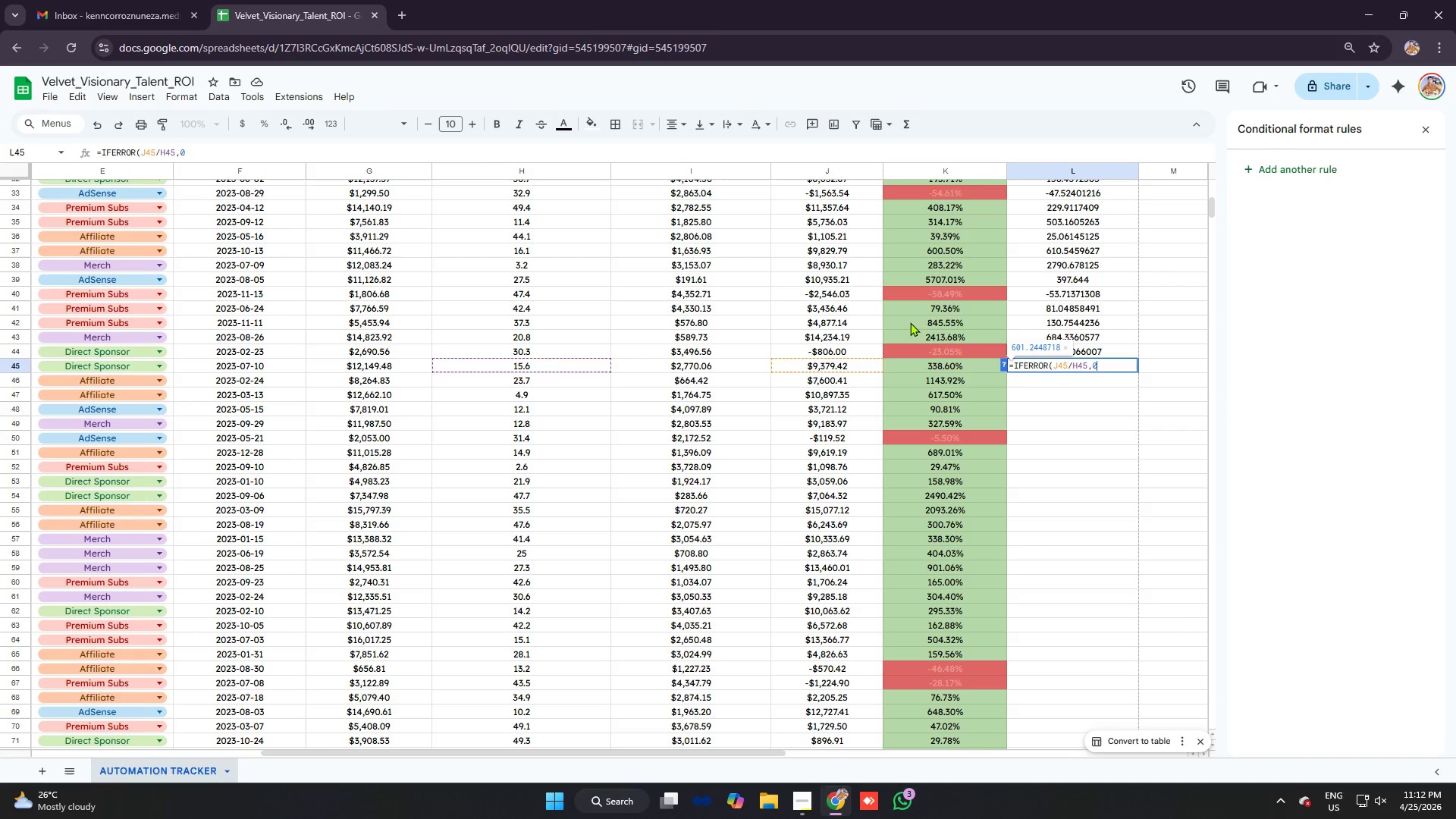 
key(Enter)
 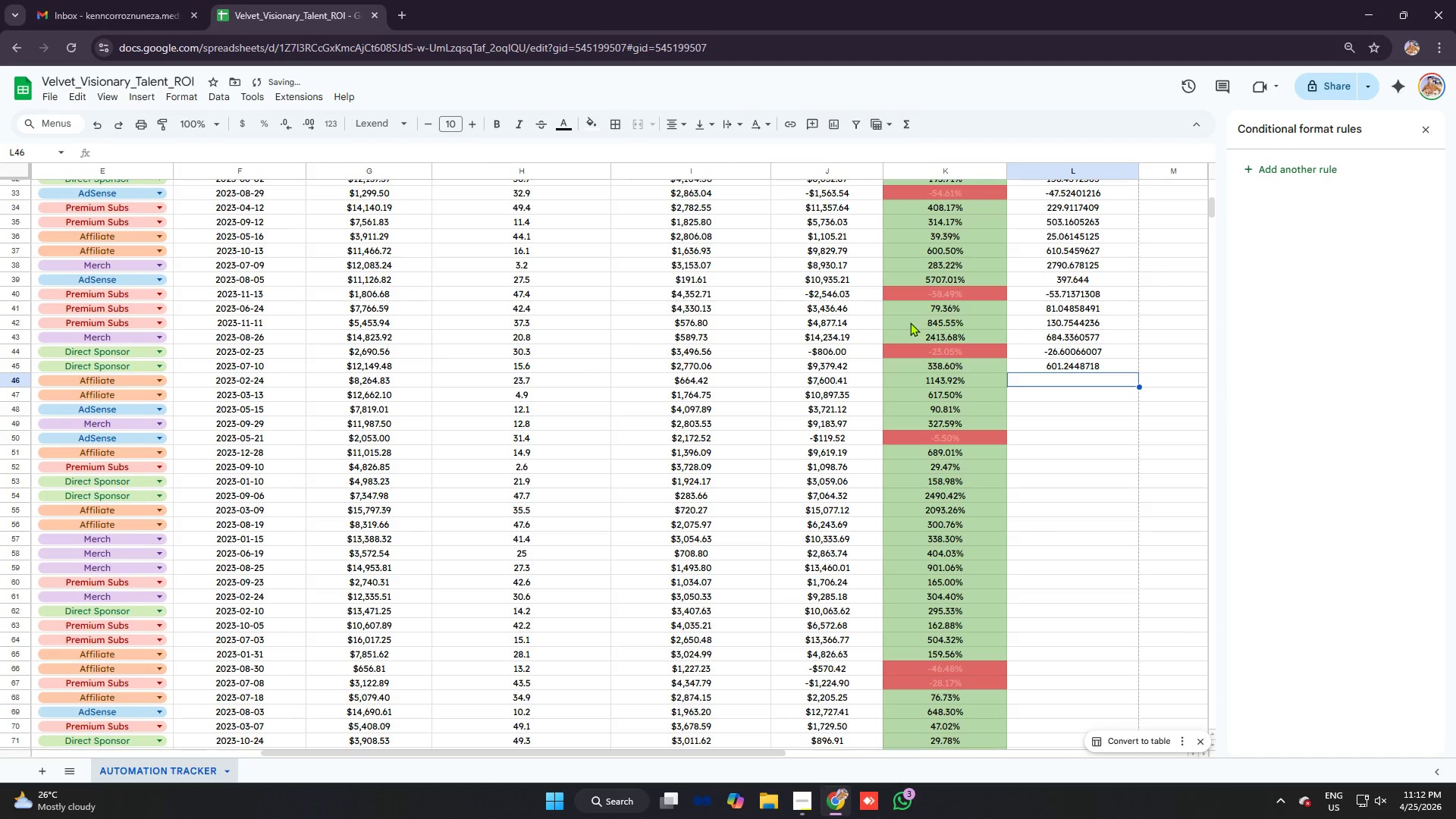 
type(=ifer)
key(Tab)
type(j46/h46)
 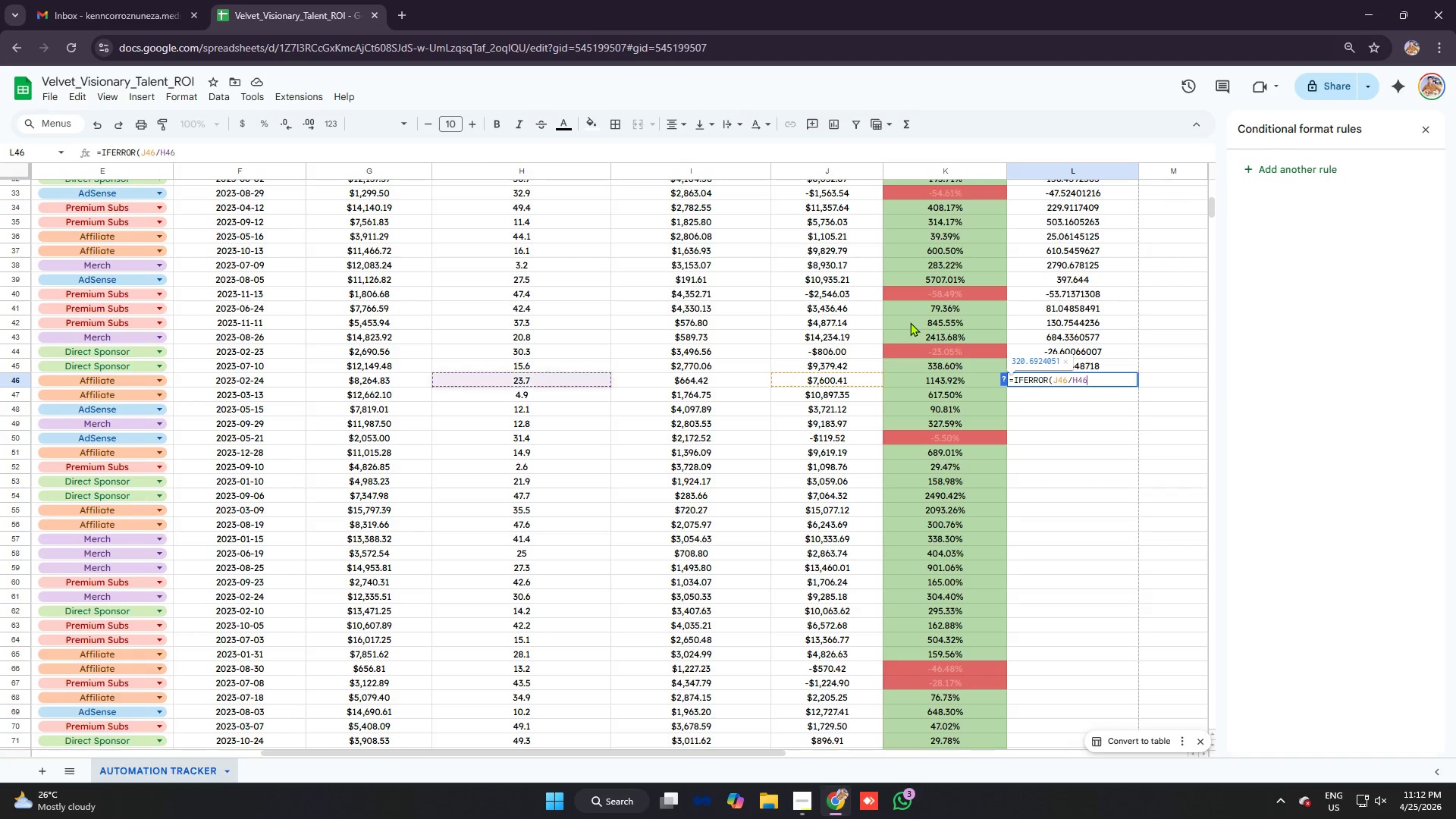 
key(Control+ControlLeft)
 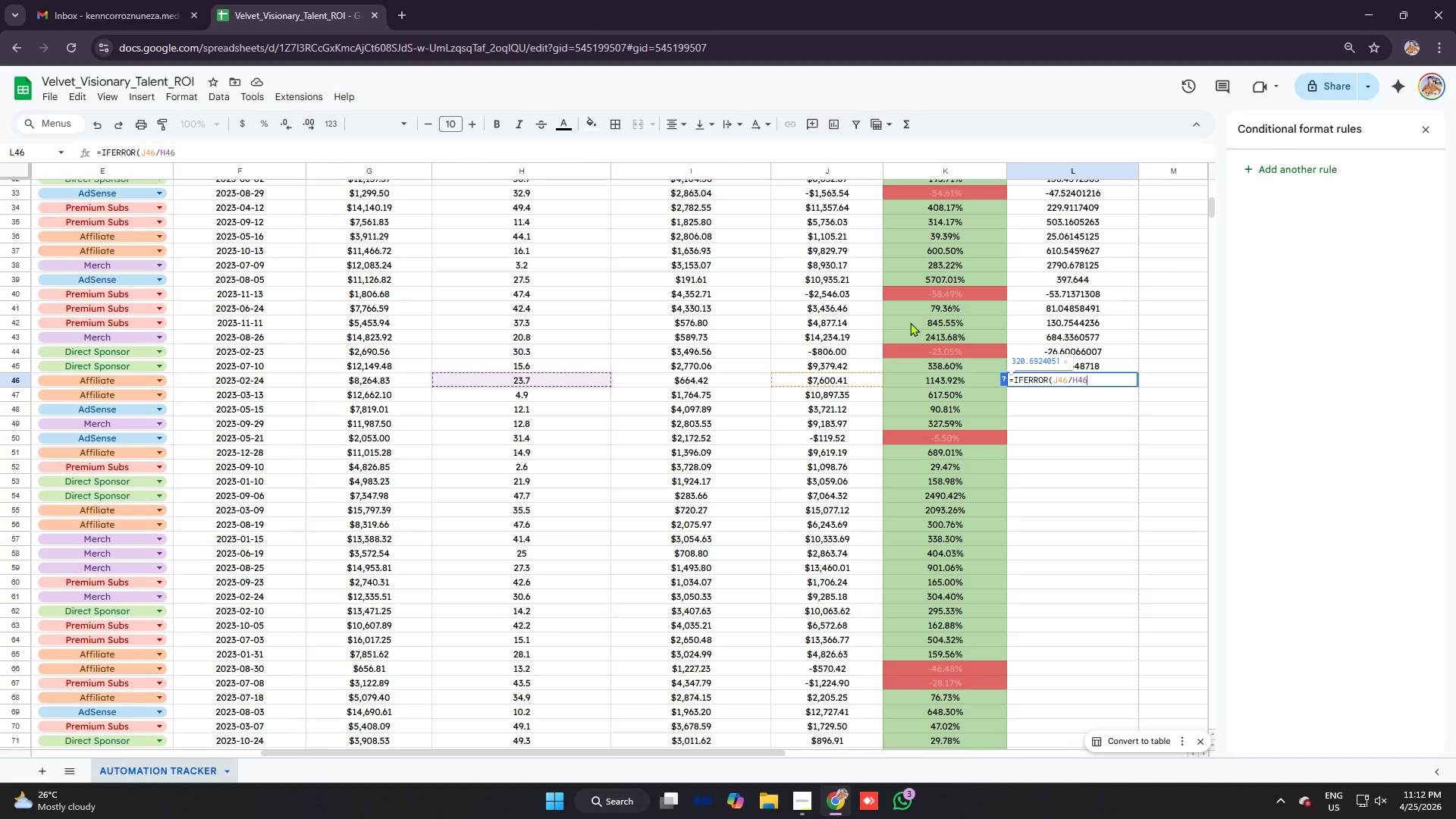 
key(Control+ControlLeft)
 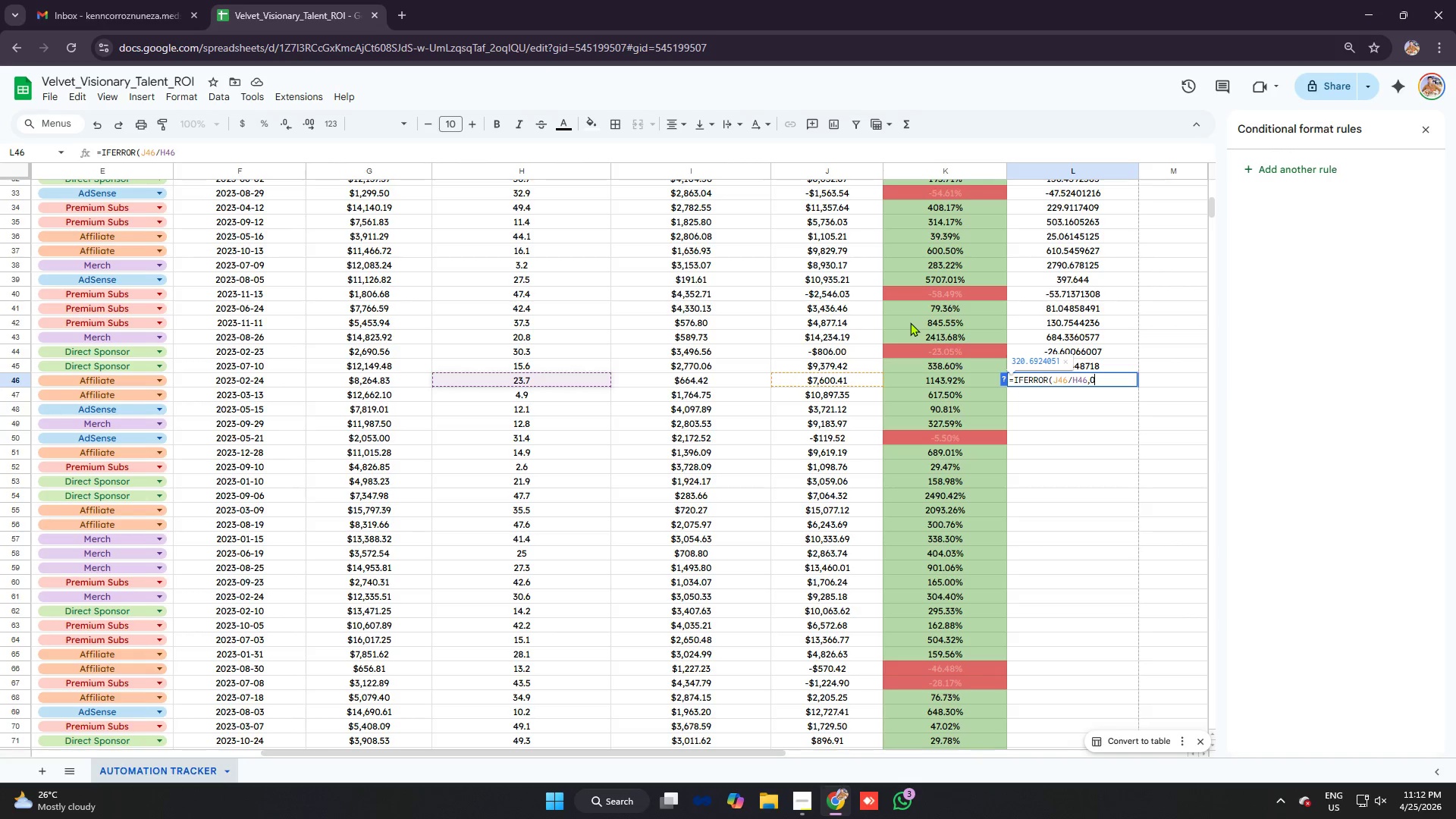 
key(Control+V)
 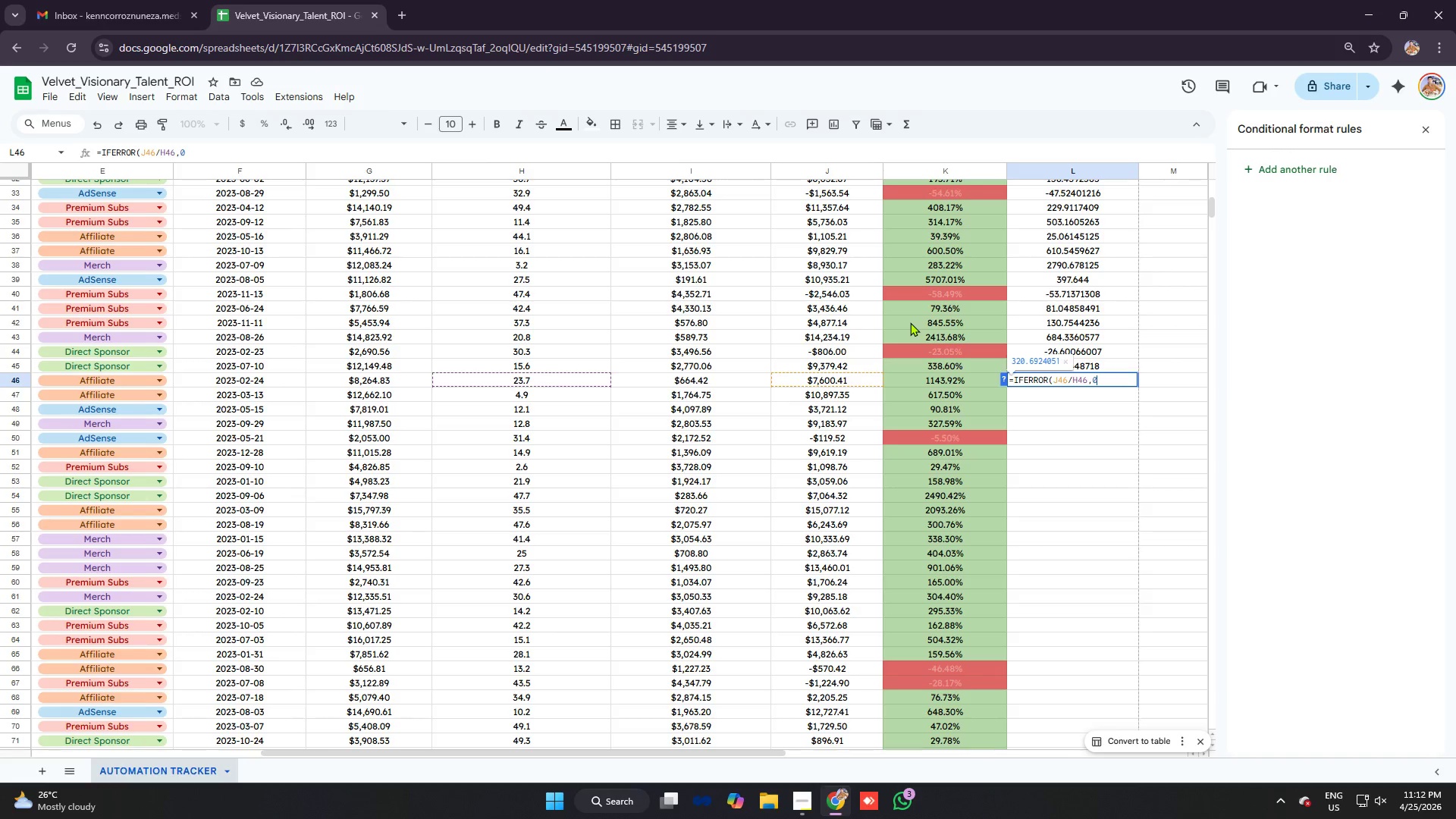 
key(Enter)
 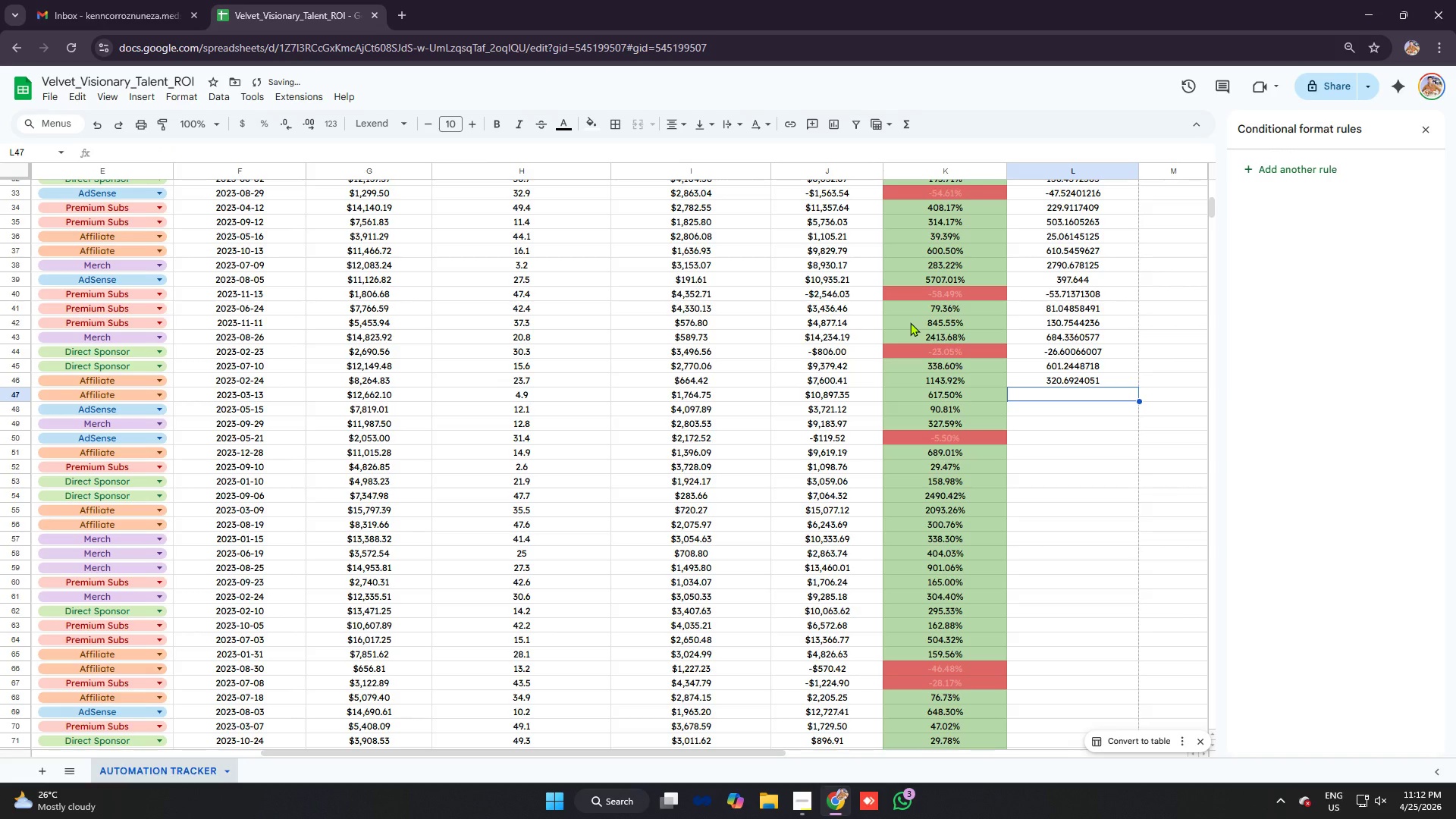 
type(=ifer)
key(Tab)
type(j47/h47)
 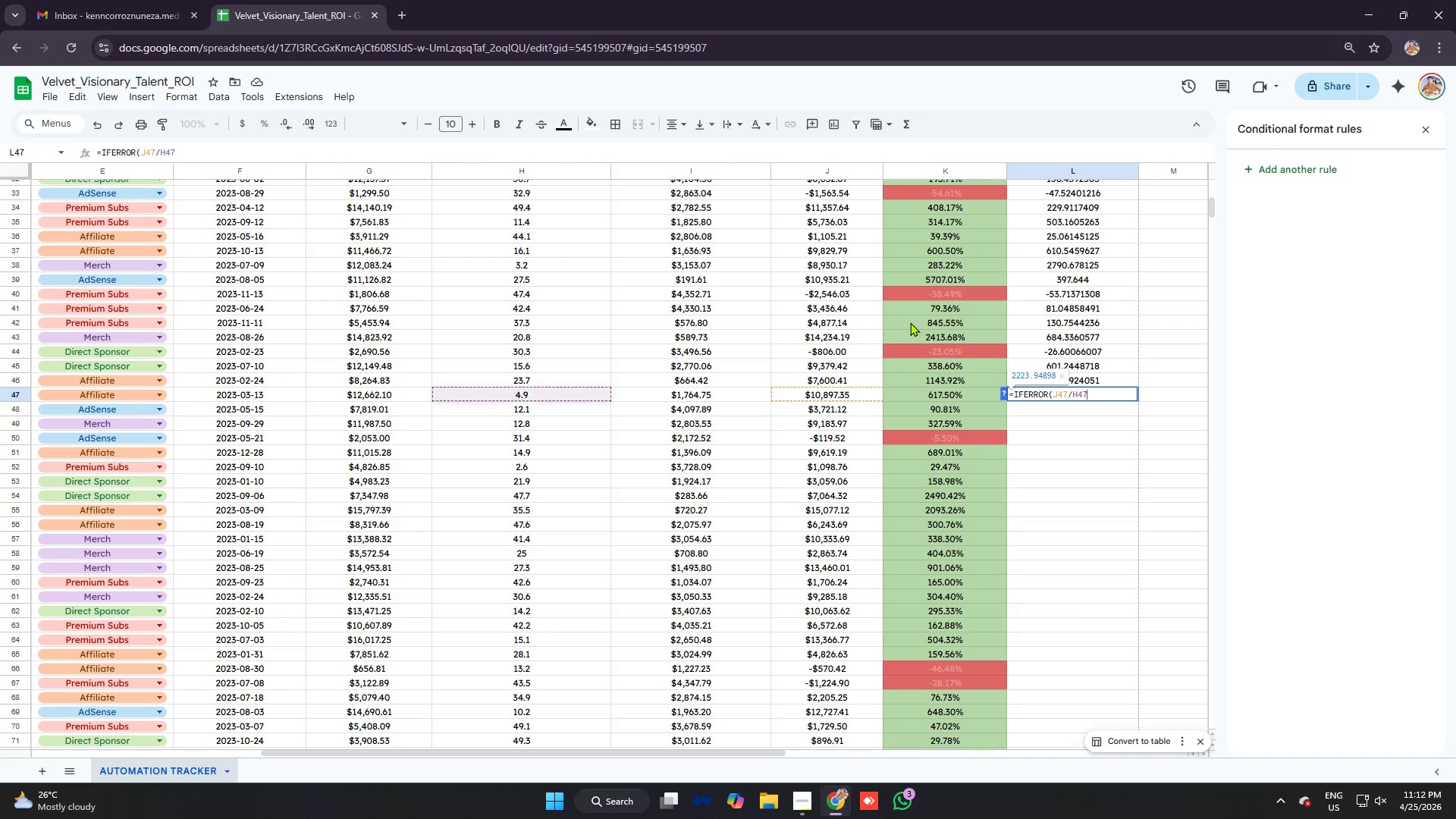 
key(Control+V)
 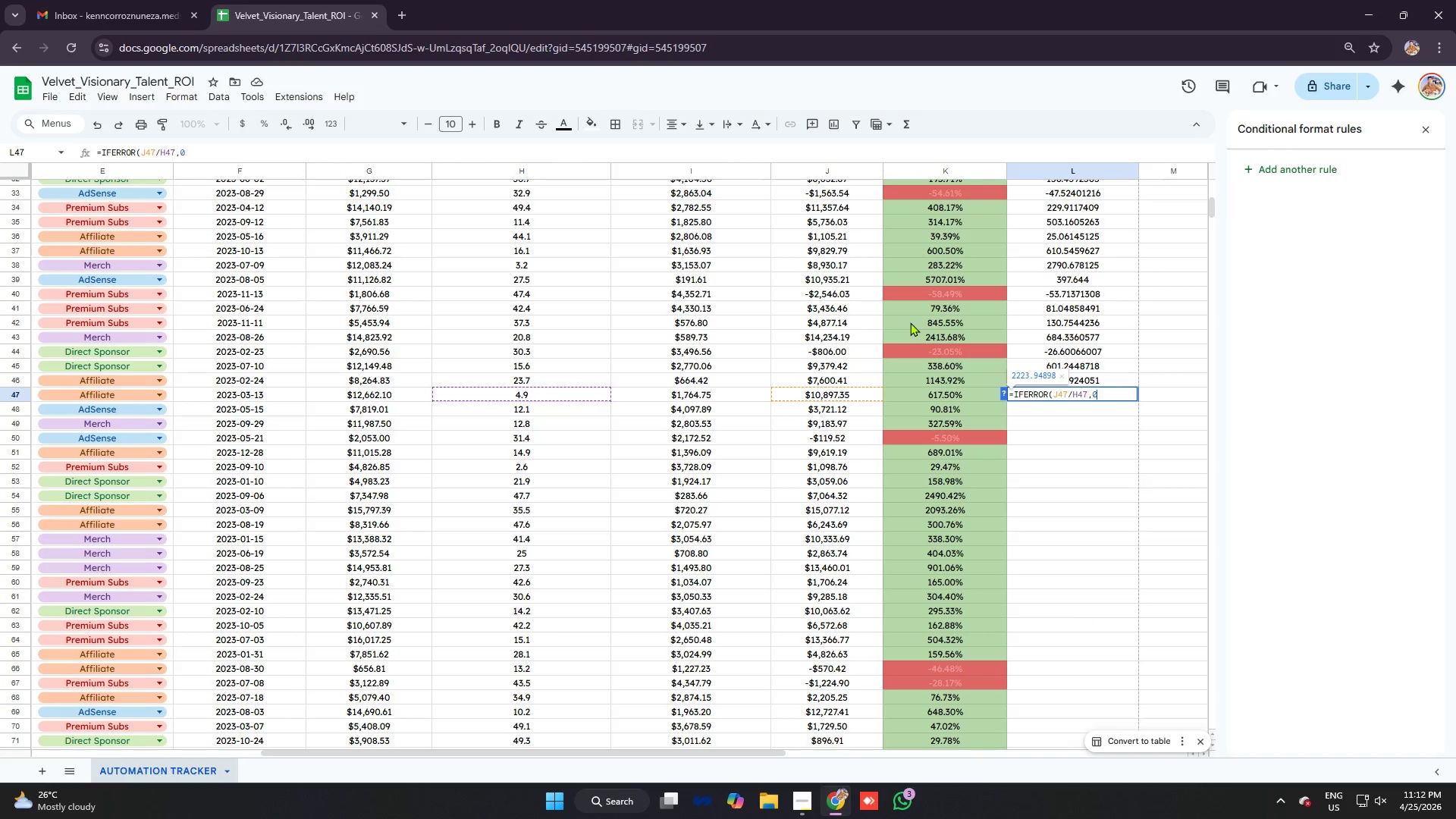 
key(Enter)
 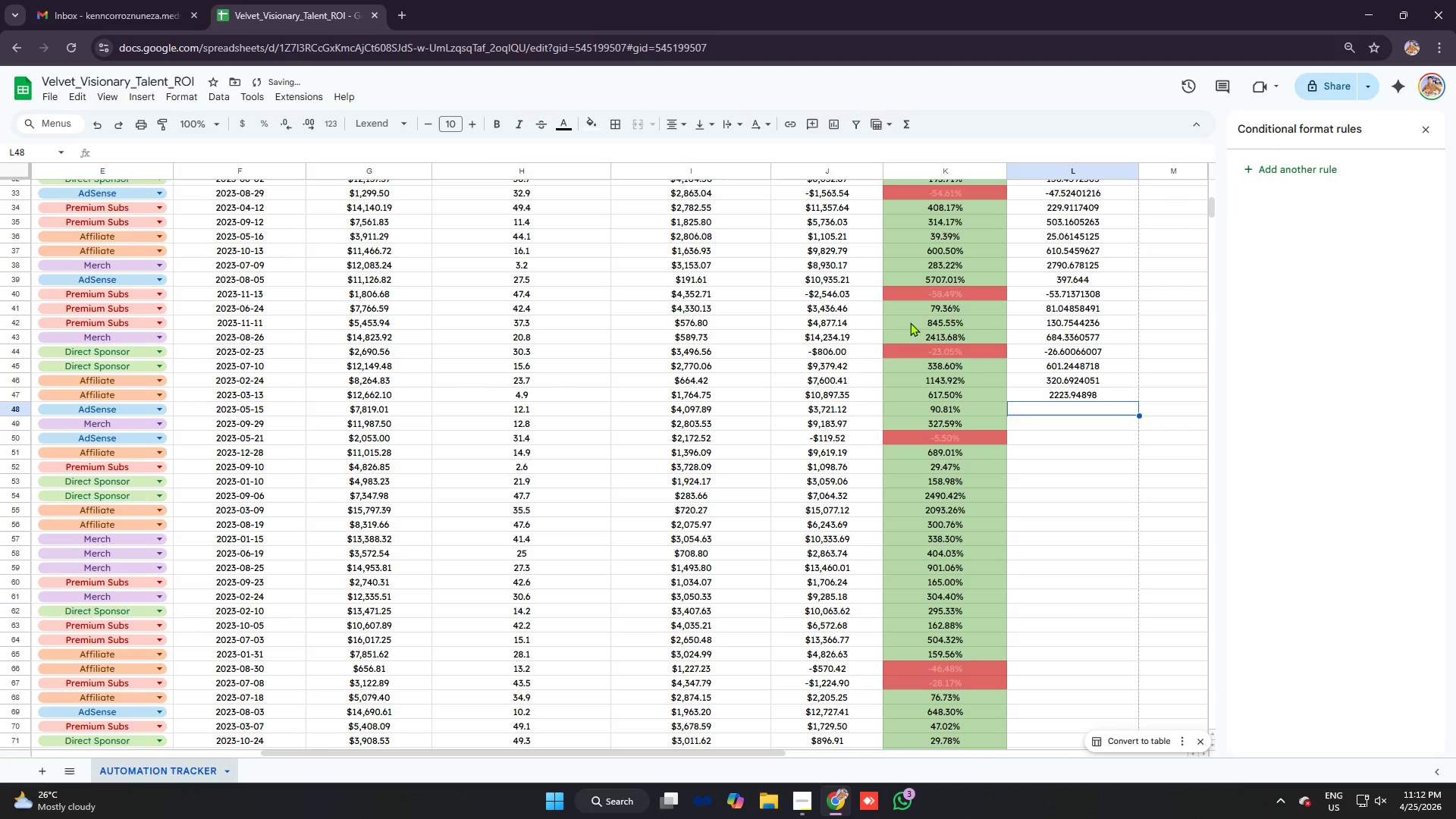 
type(=ifer)
key(Tab)
type(j48/h48)
 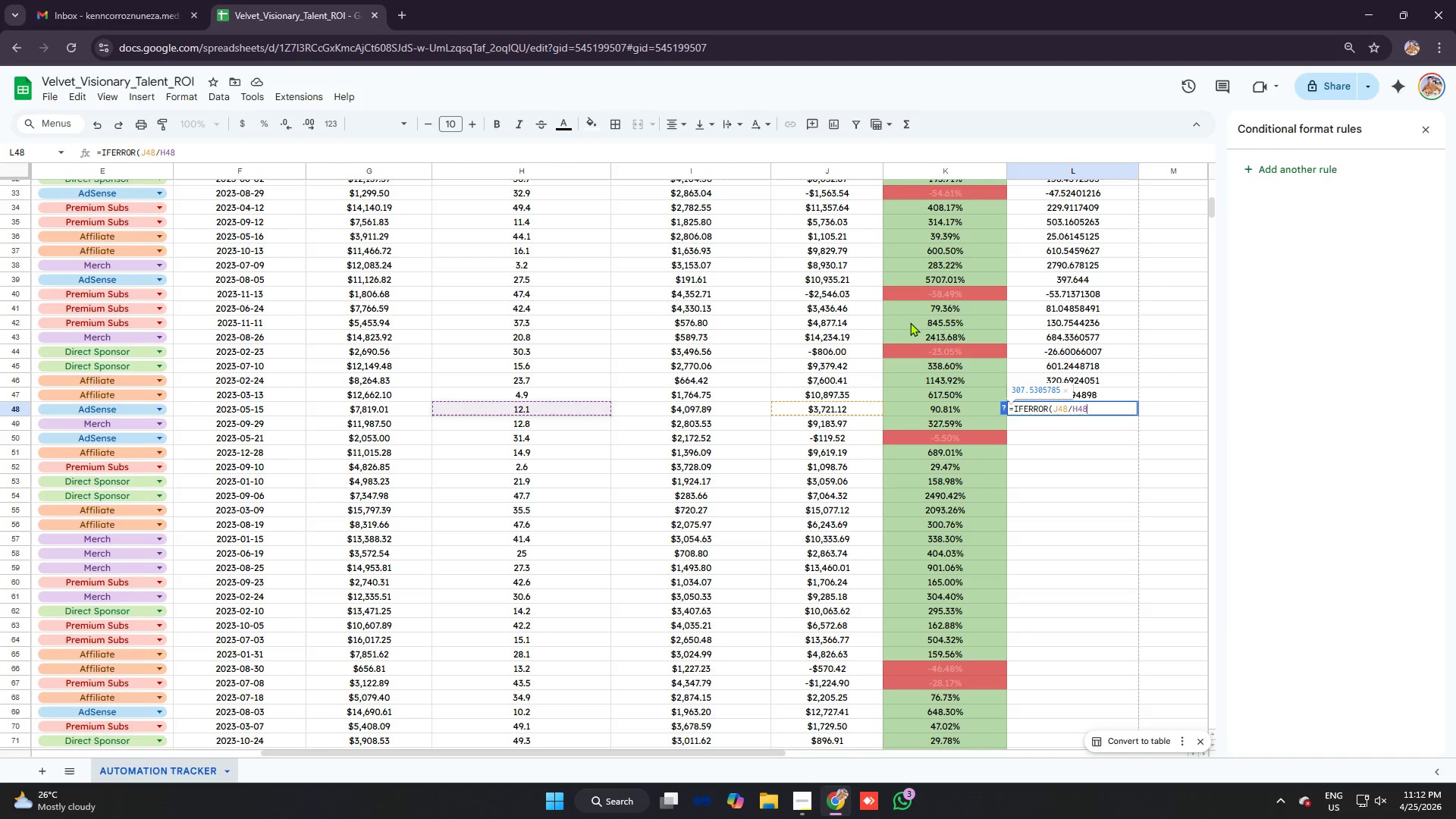 
key(Control+B)
 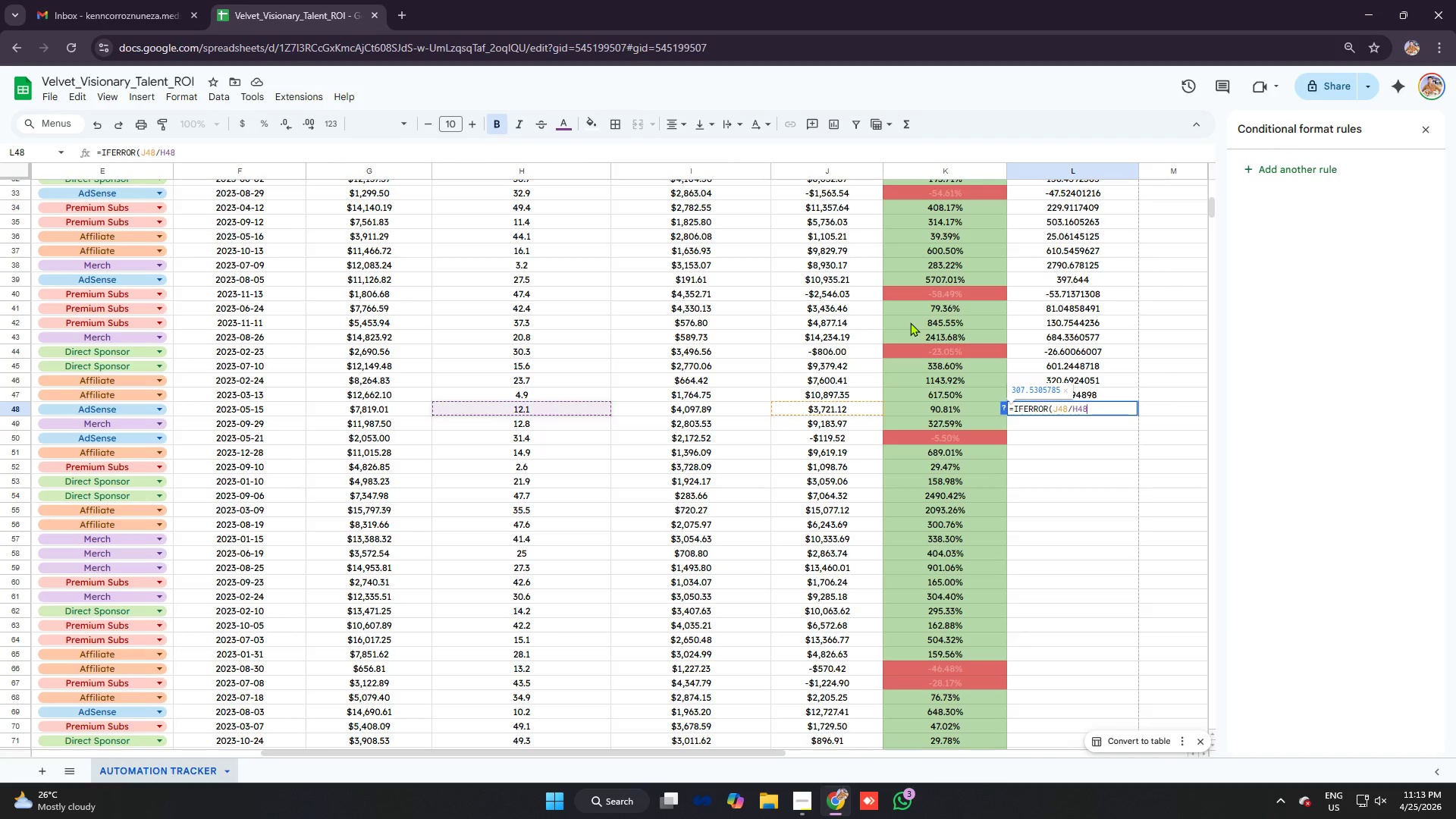 
key(Control+V)
 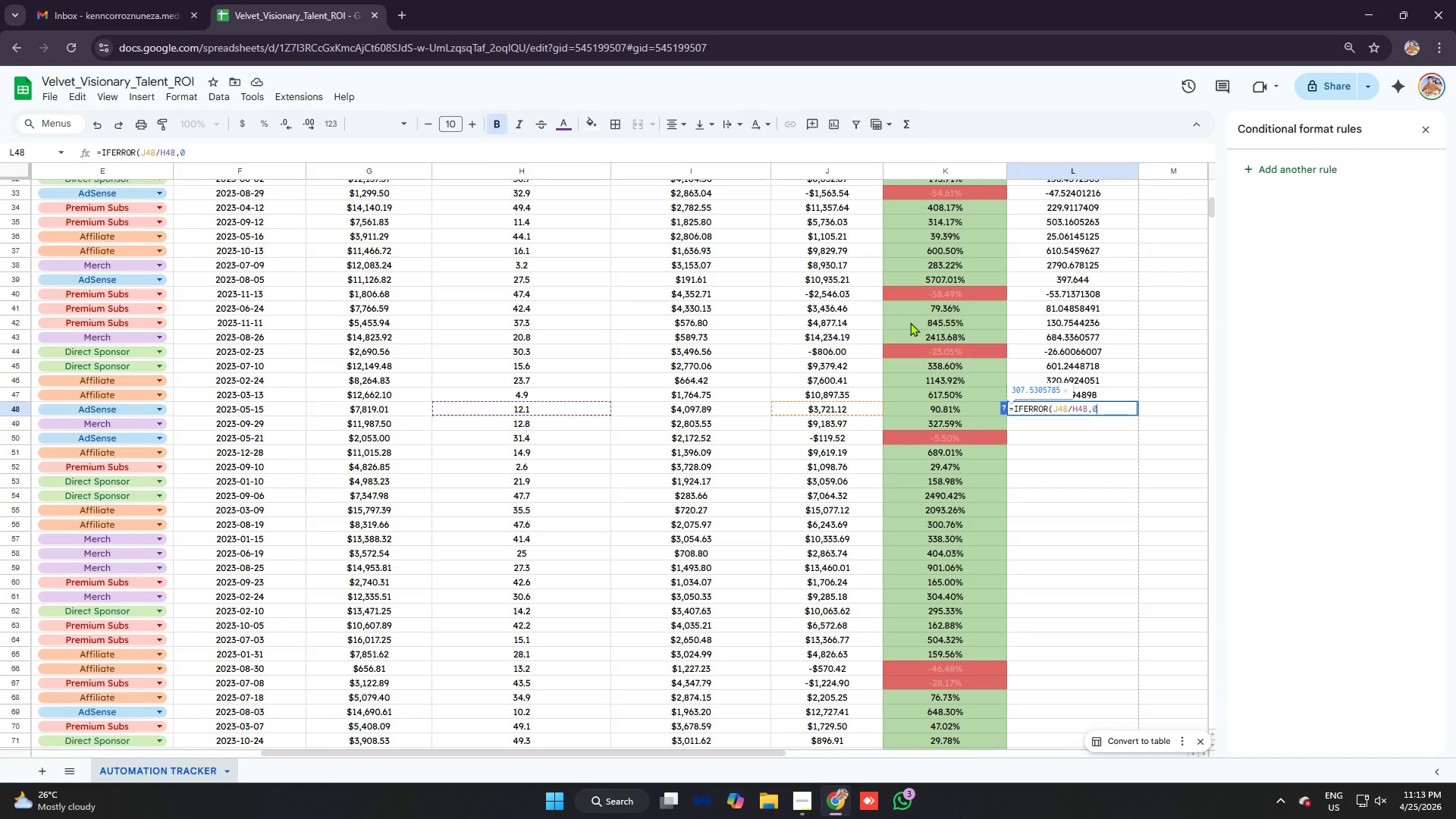 
key(Enter)
 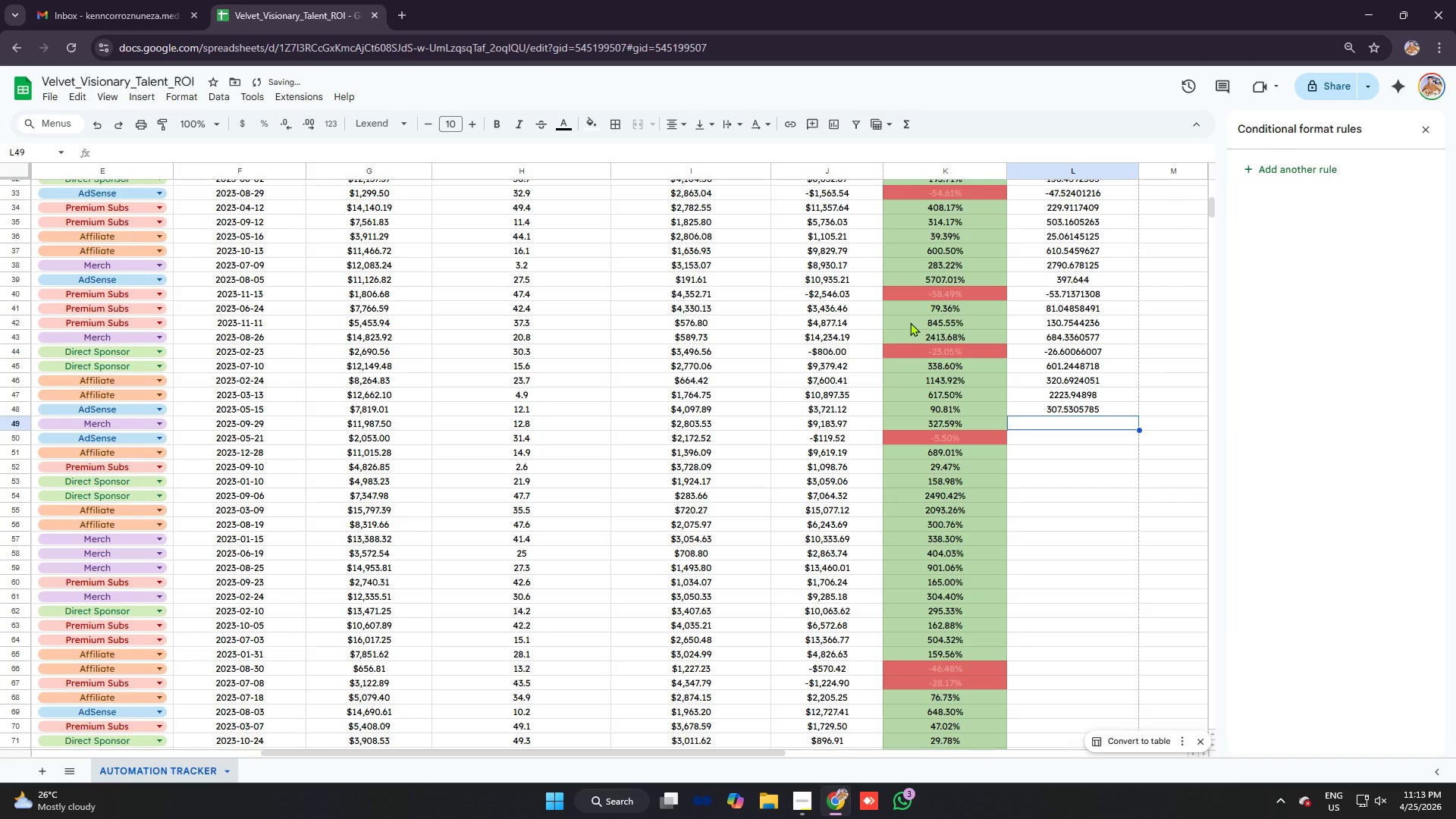 
type(=ifer)
key(Tab)
type(j49/h49)
 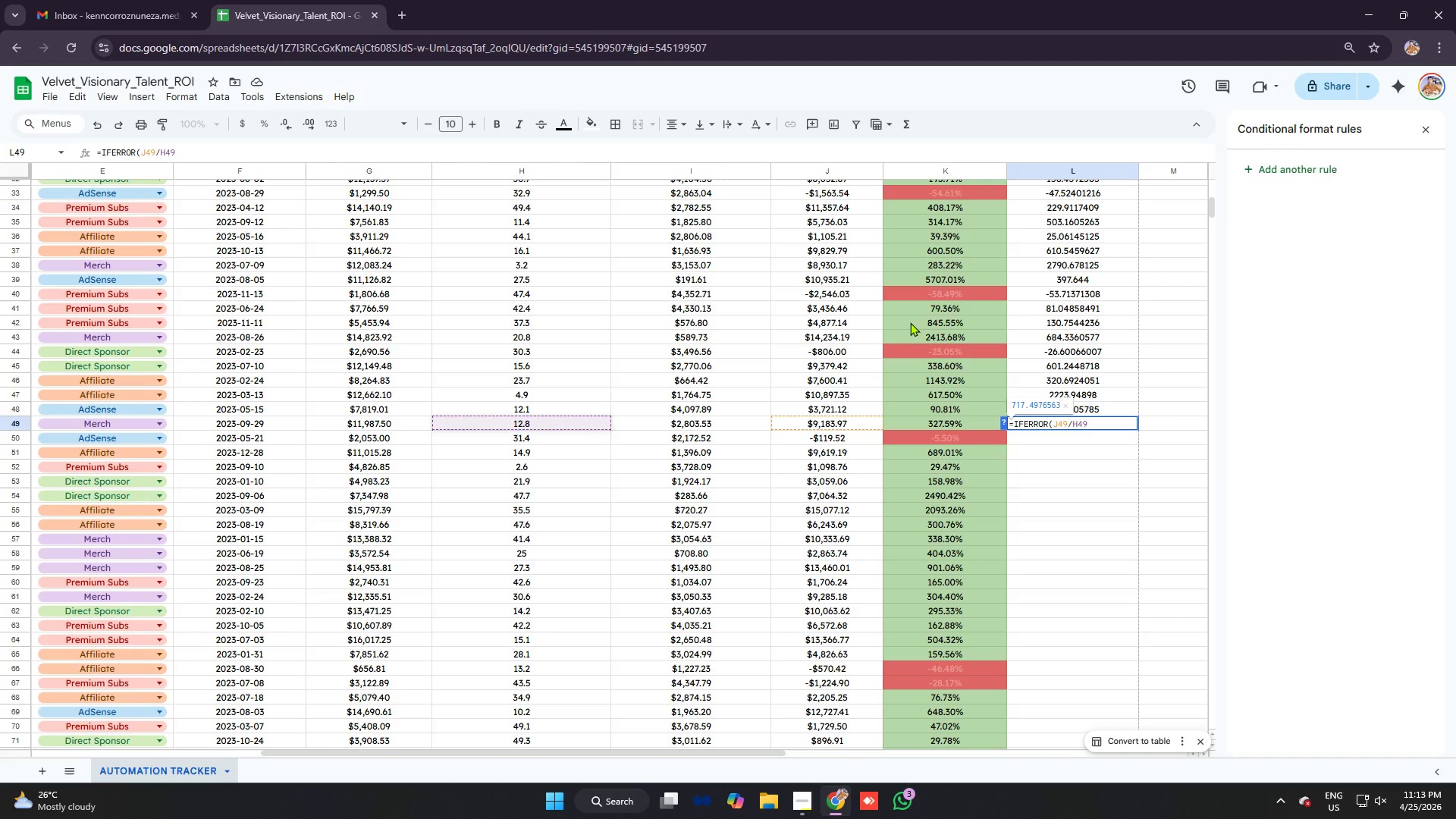 
key(Control+V)
 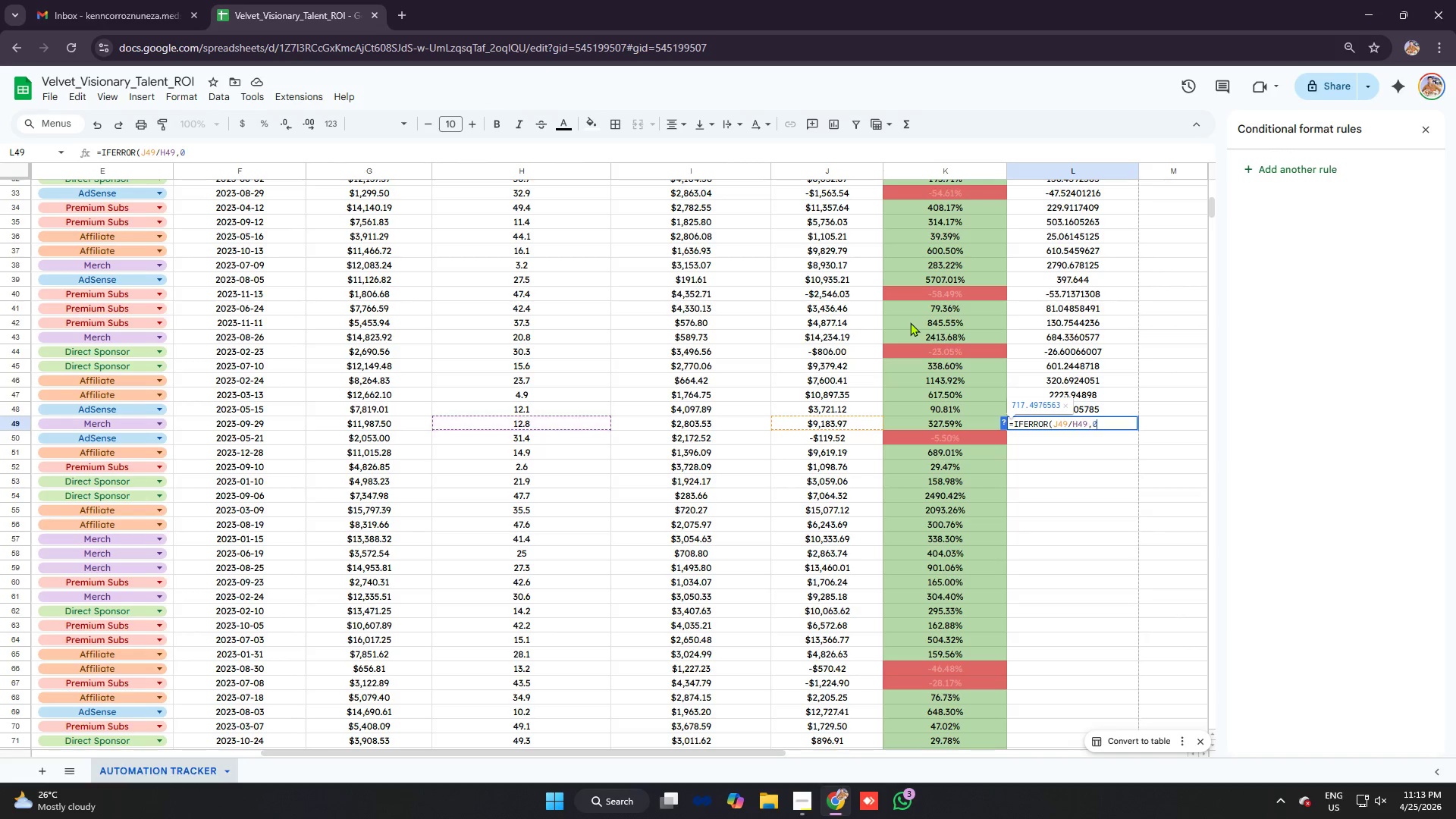 
key(Enter)
 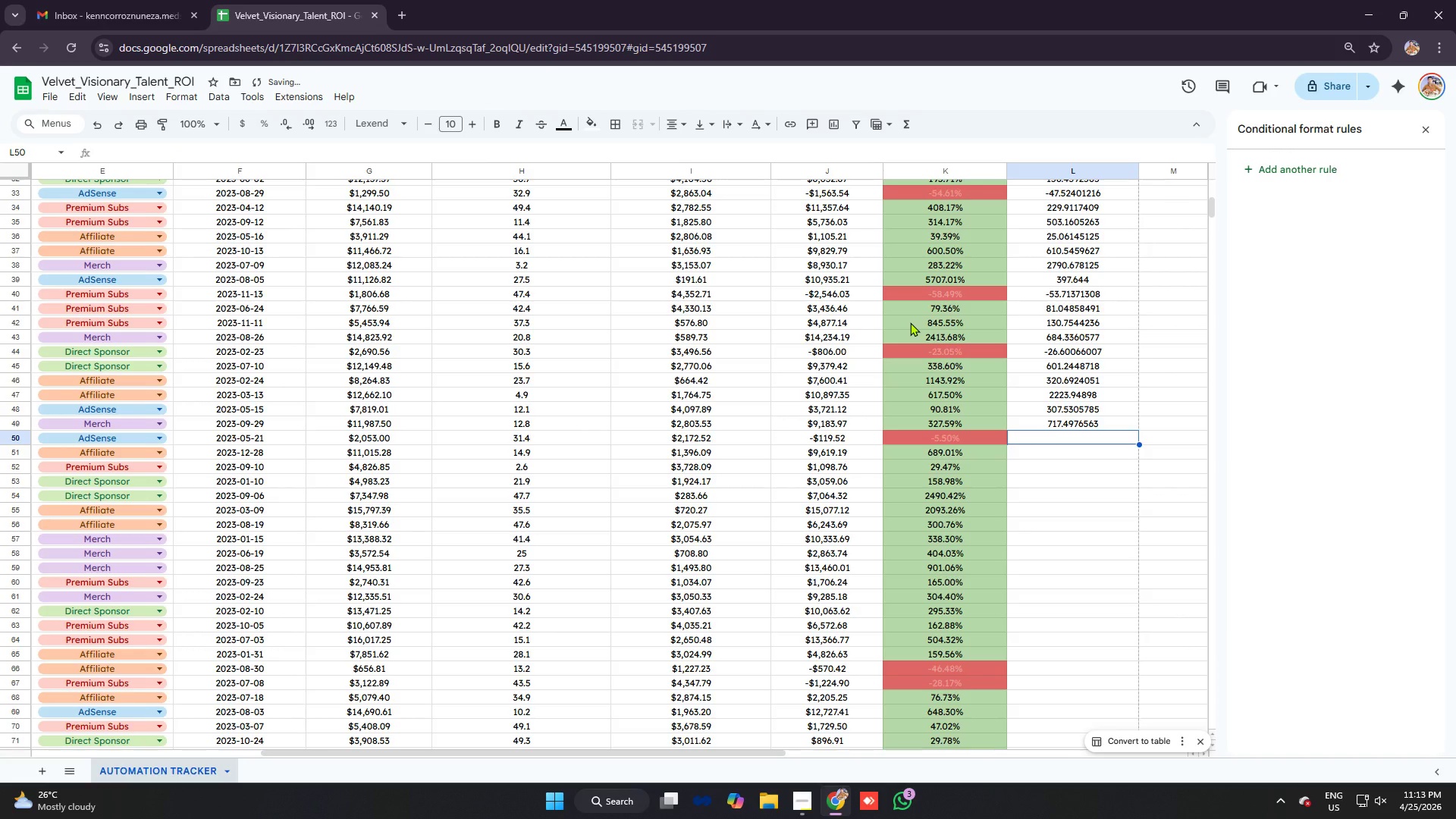 
type(=ifer)
key(Tab)
type(j50/h50)
 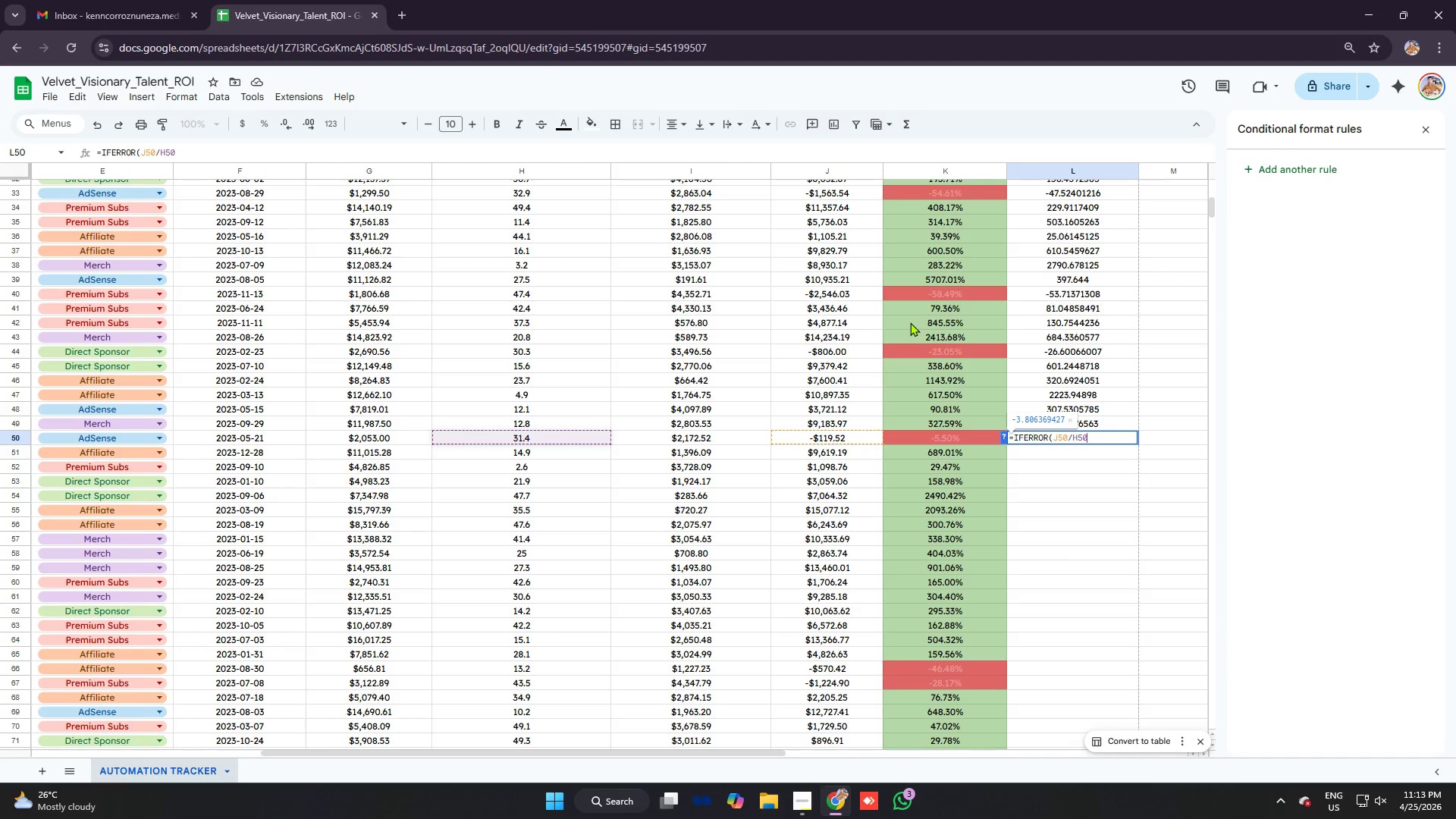 
key(Control+ControlLeft)
 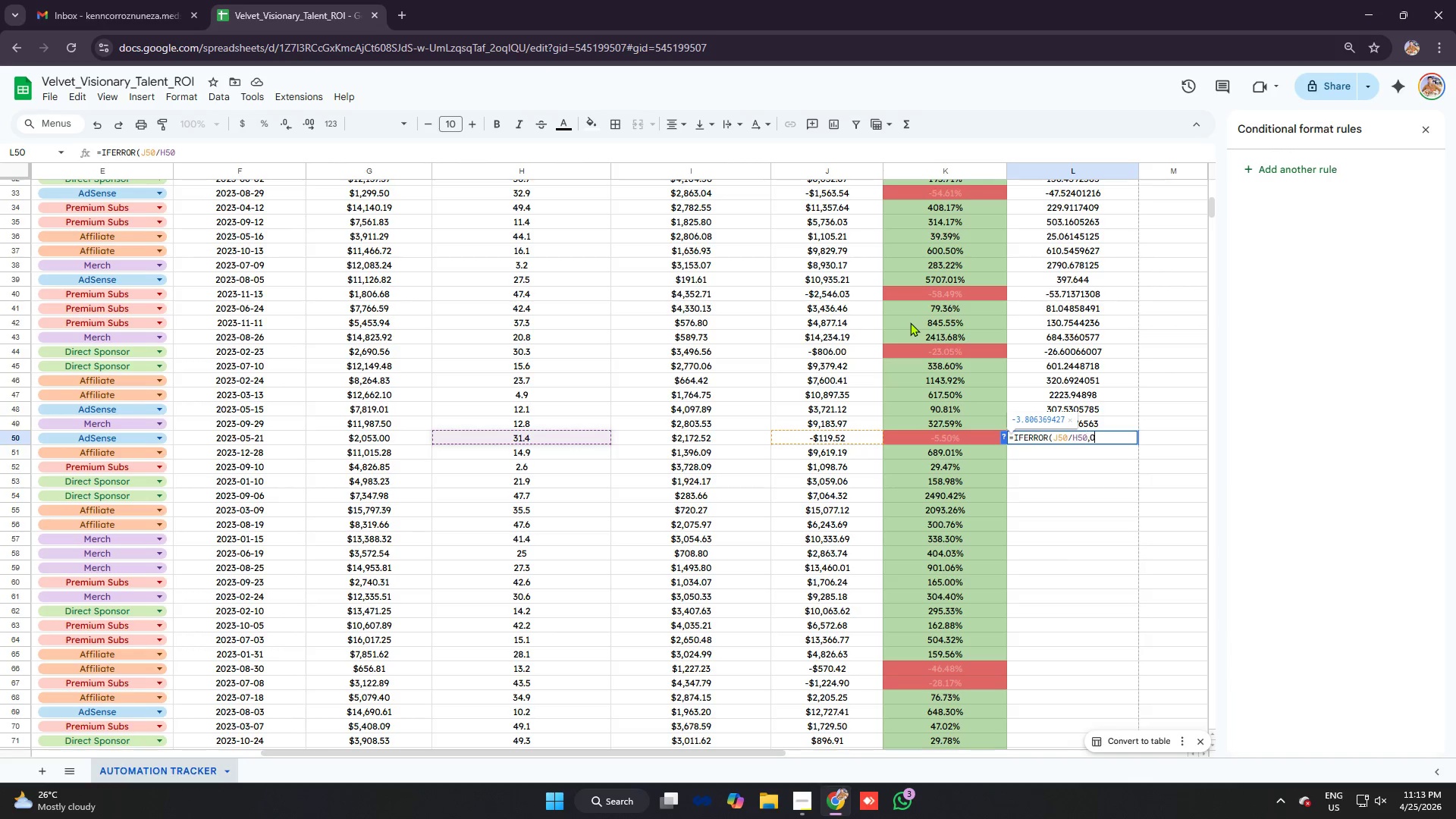 
key(Control+V)
 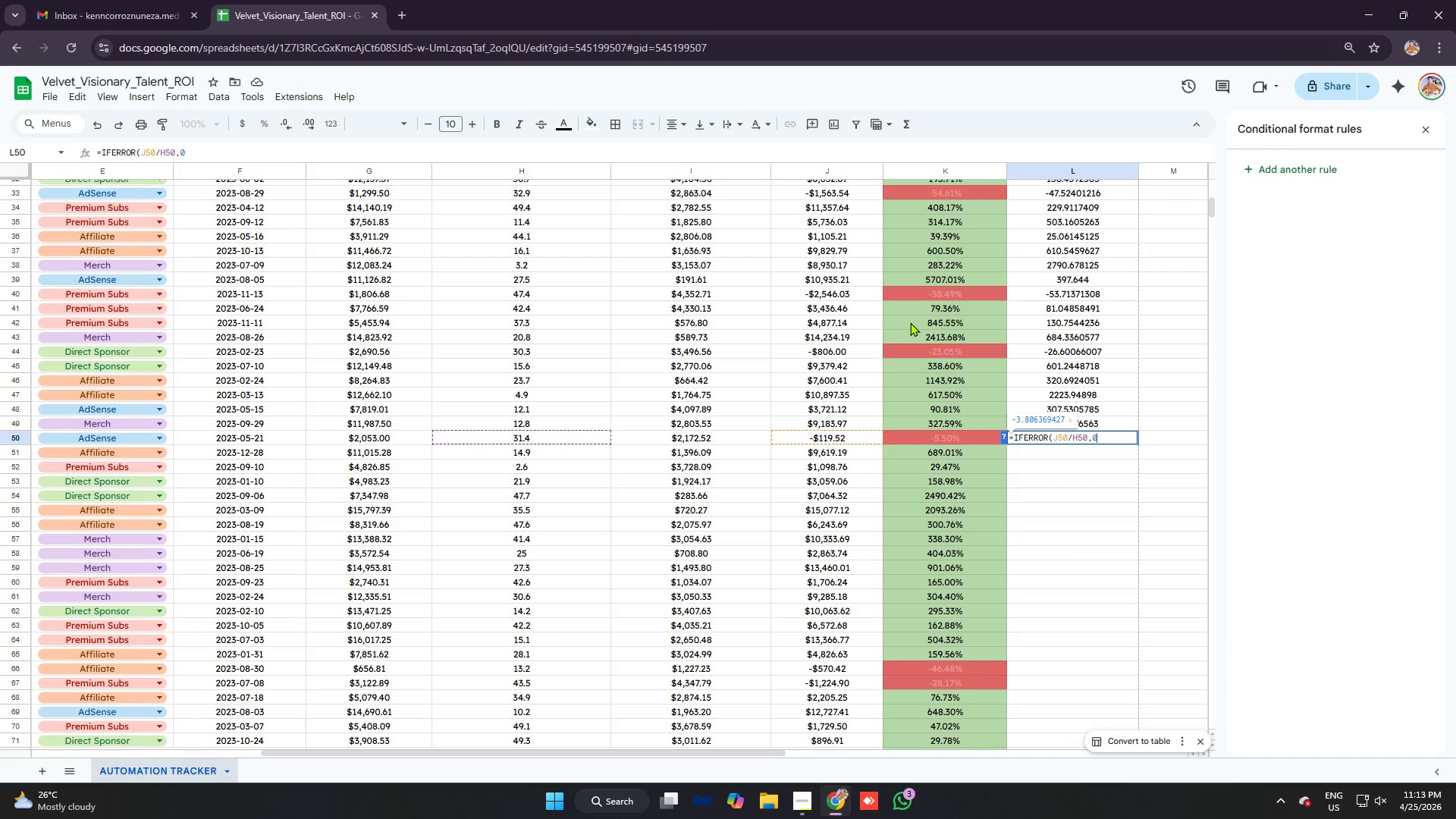 
key(Enter)
 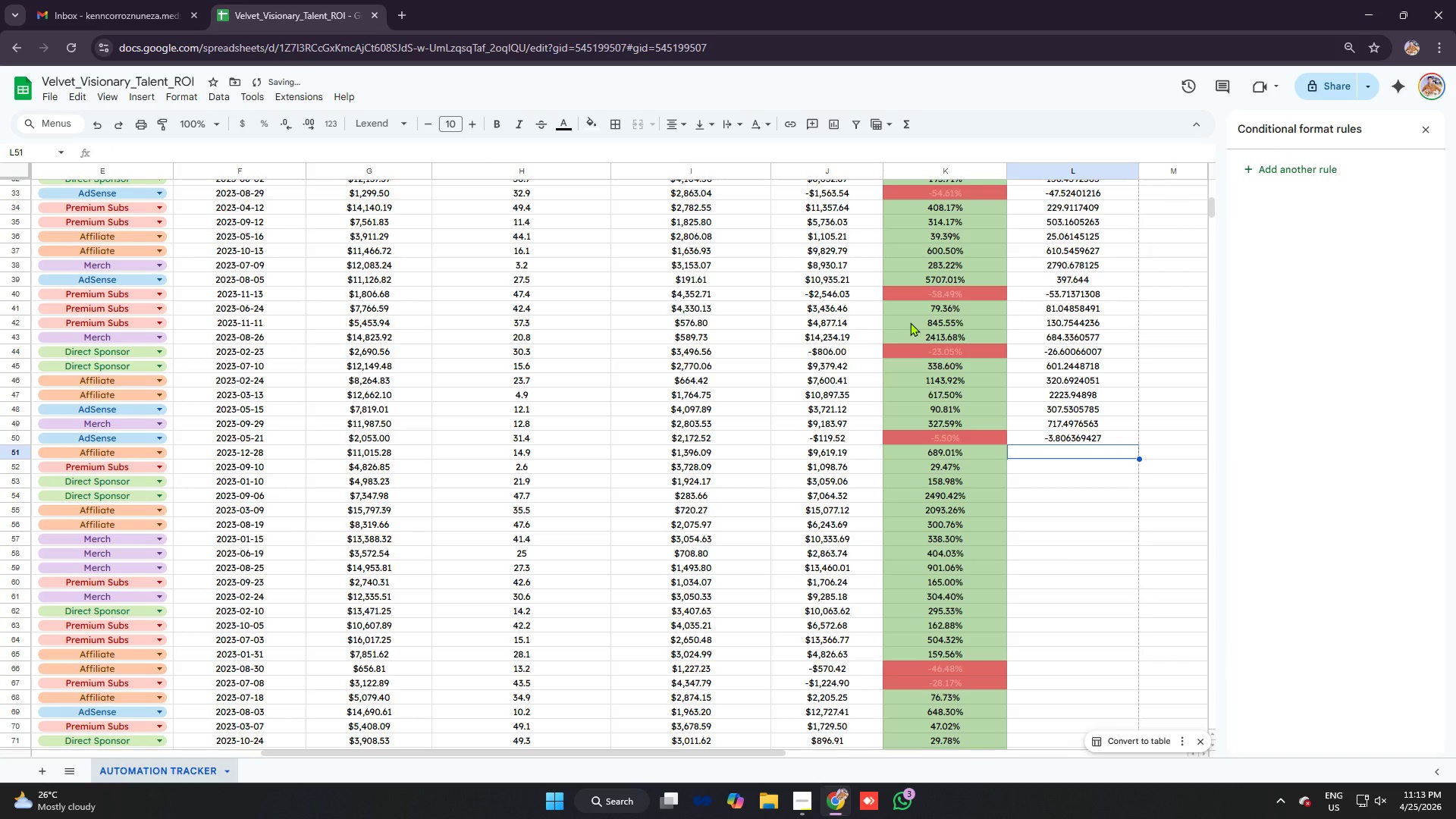 
scroll: coordinate [977, 290], scroll_direction: down, amount: 5.0
 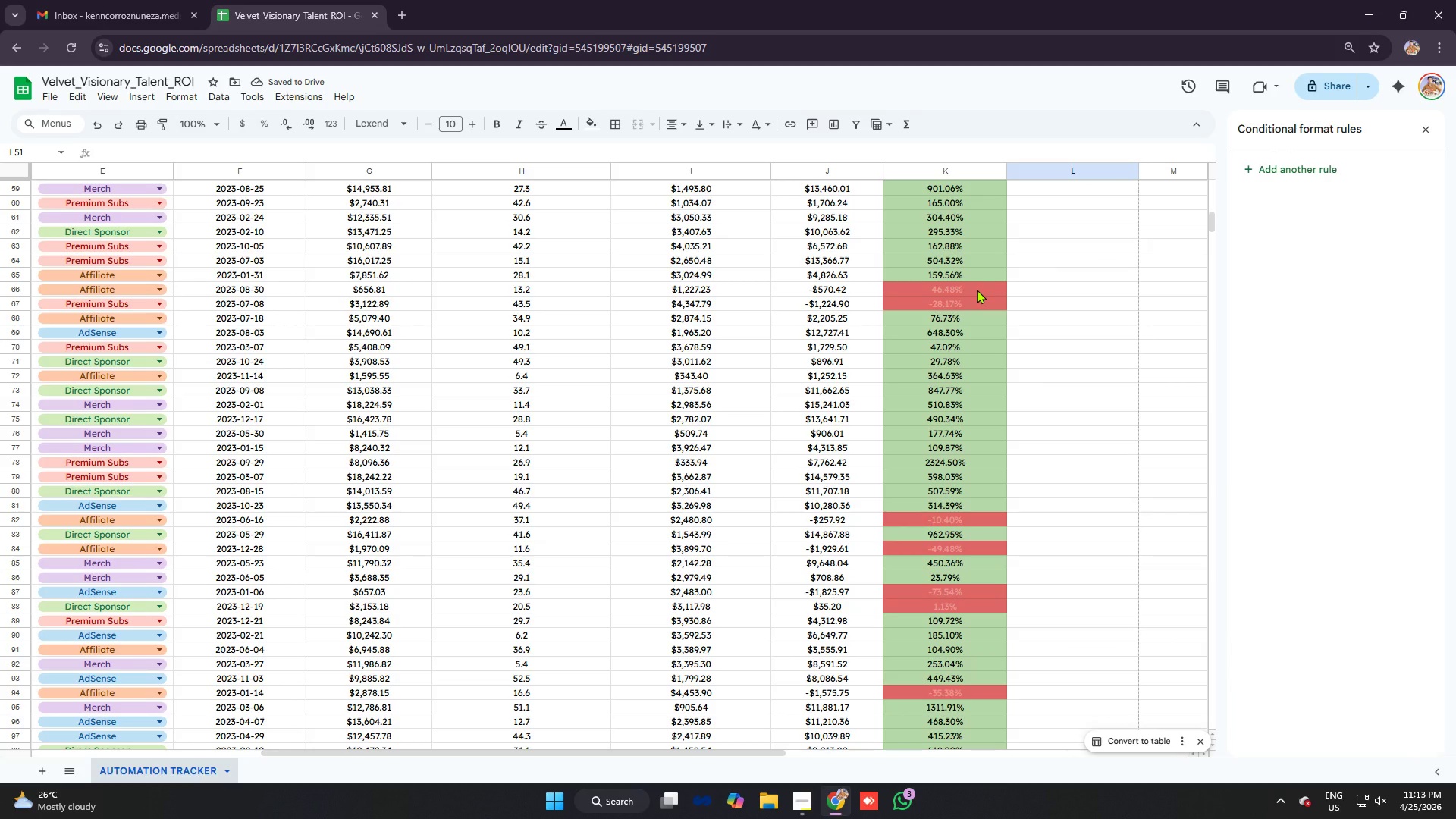 
type(=ifer)
key(Tab)
type(j51)
 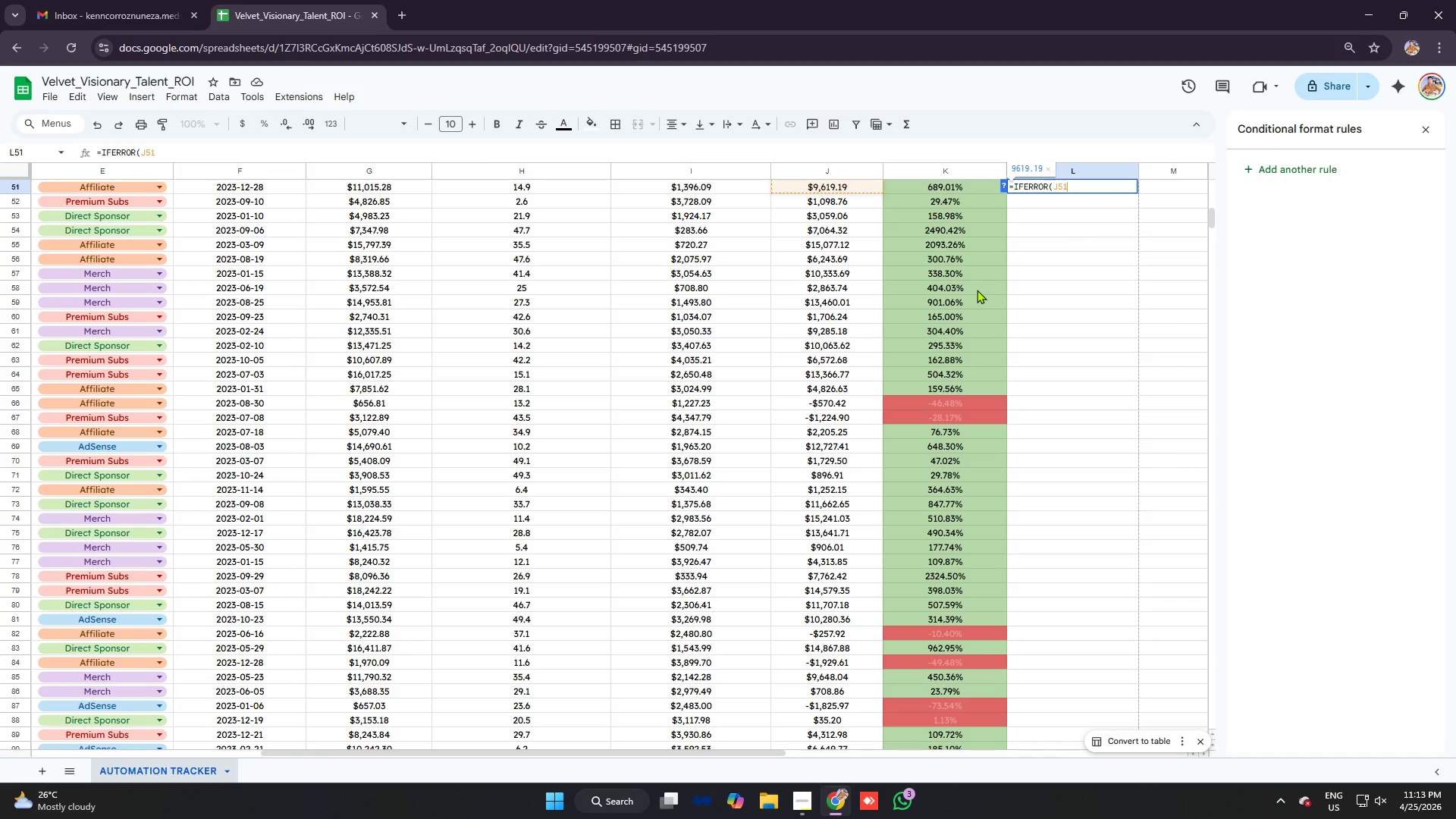 
key(Control+ControlLeft)
 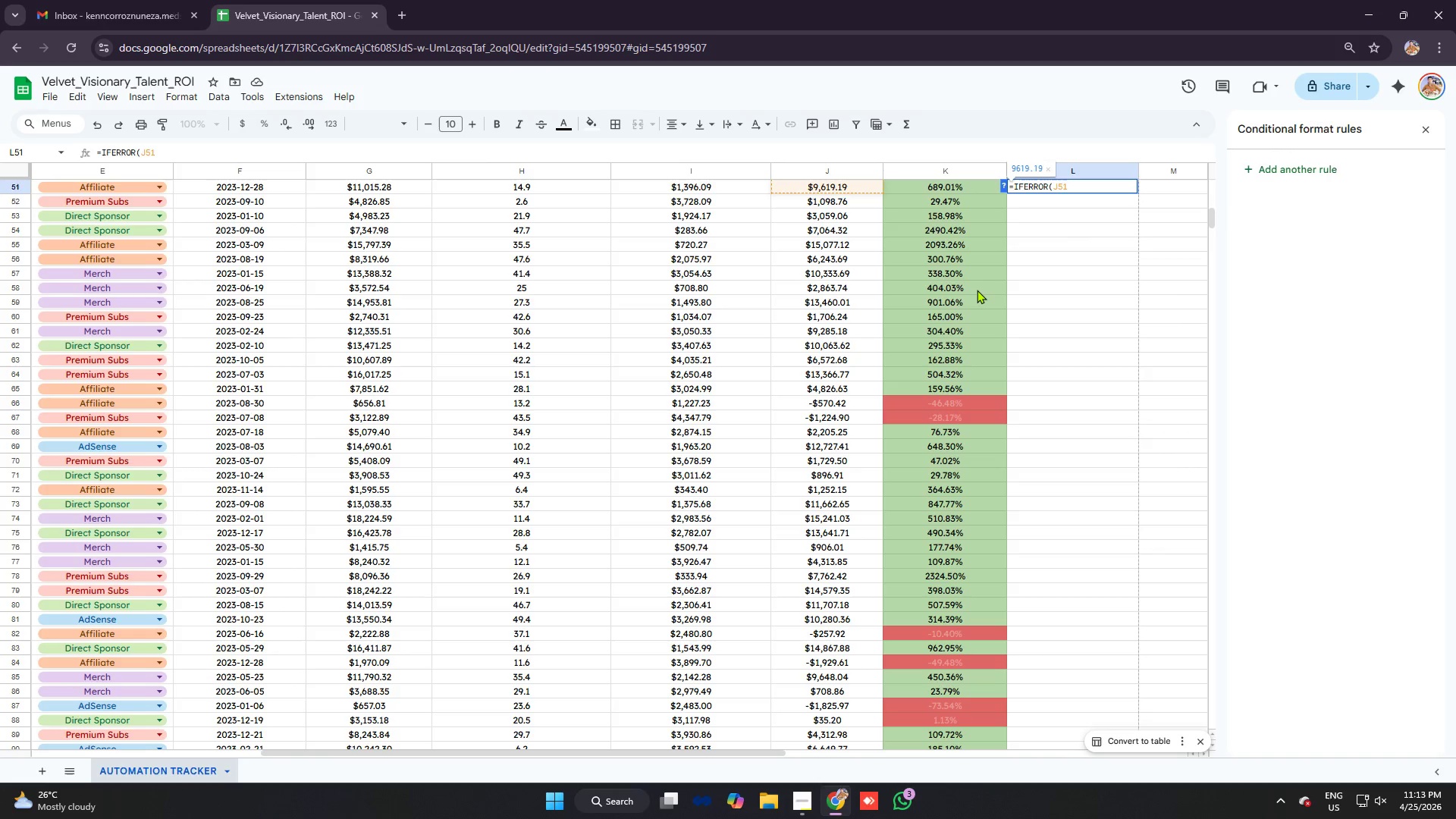 
type(/h51)
 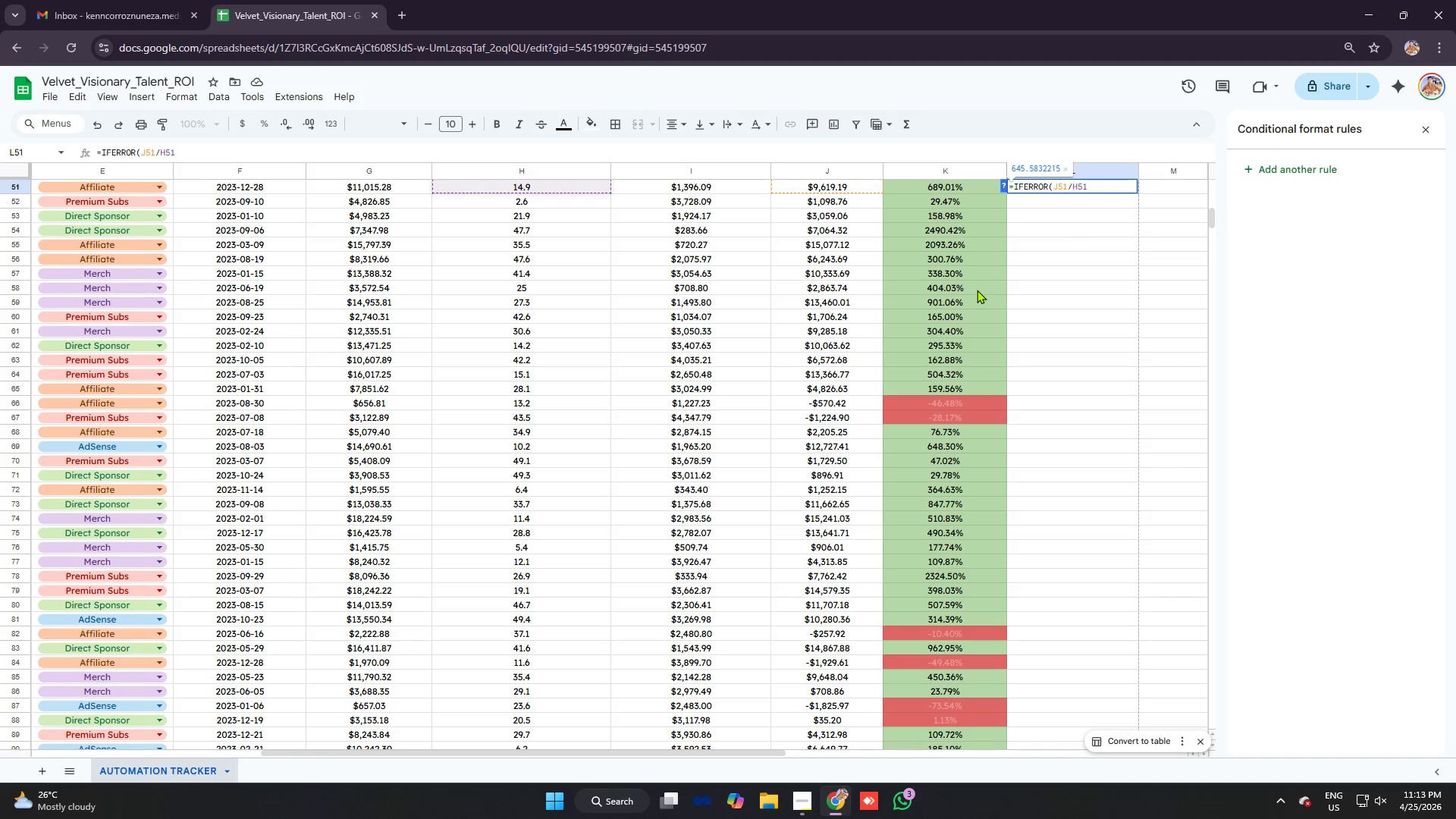 
key(Control+V)
 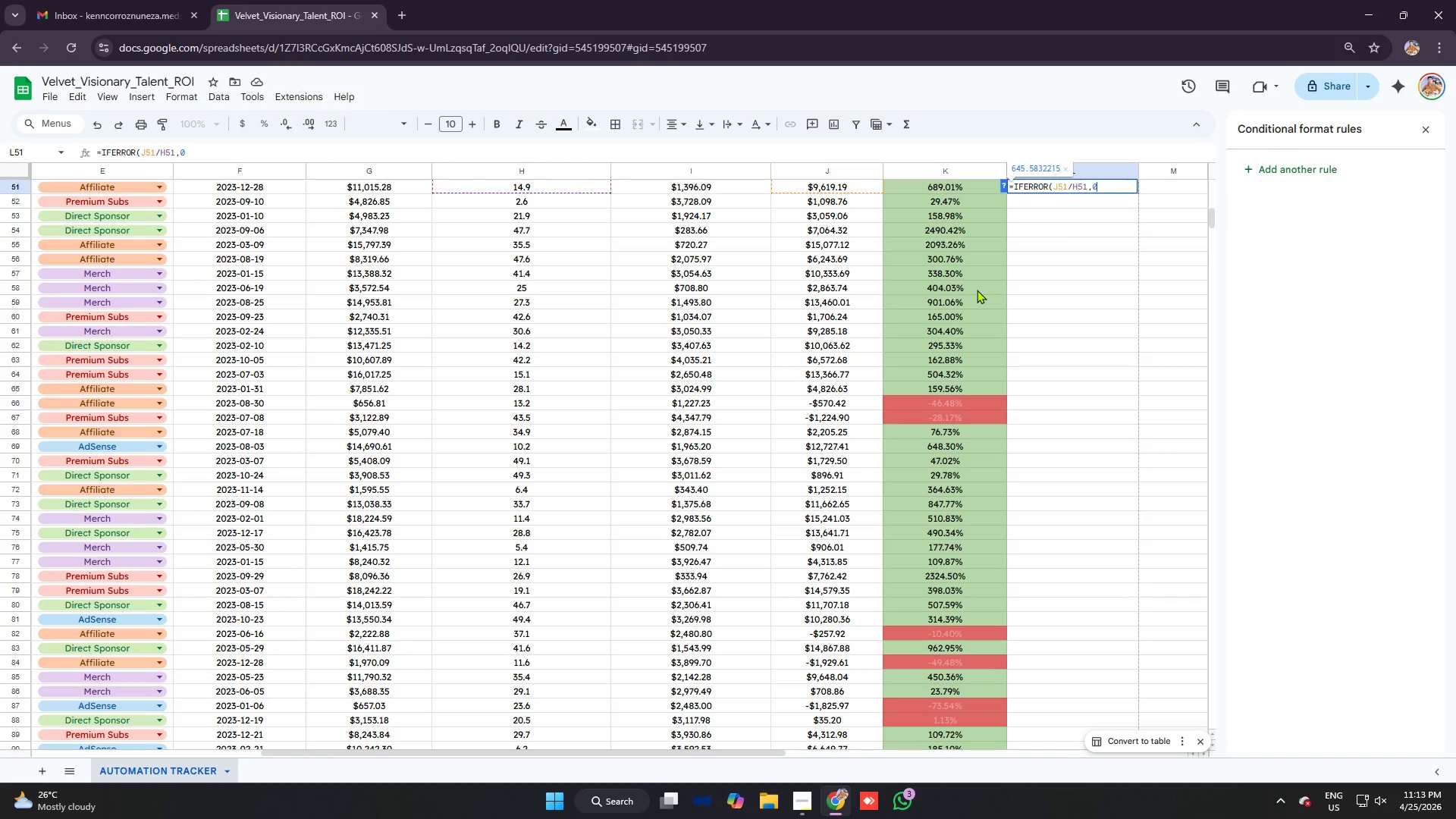 
key(Enter)
 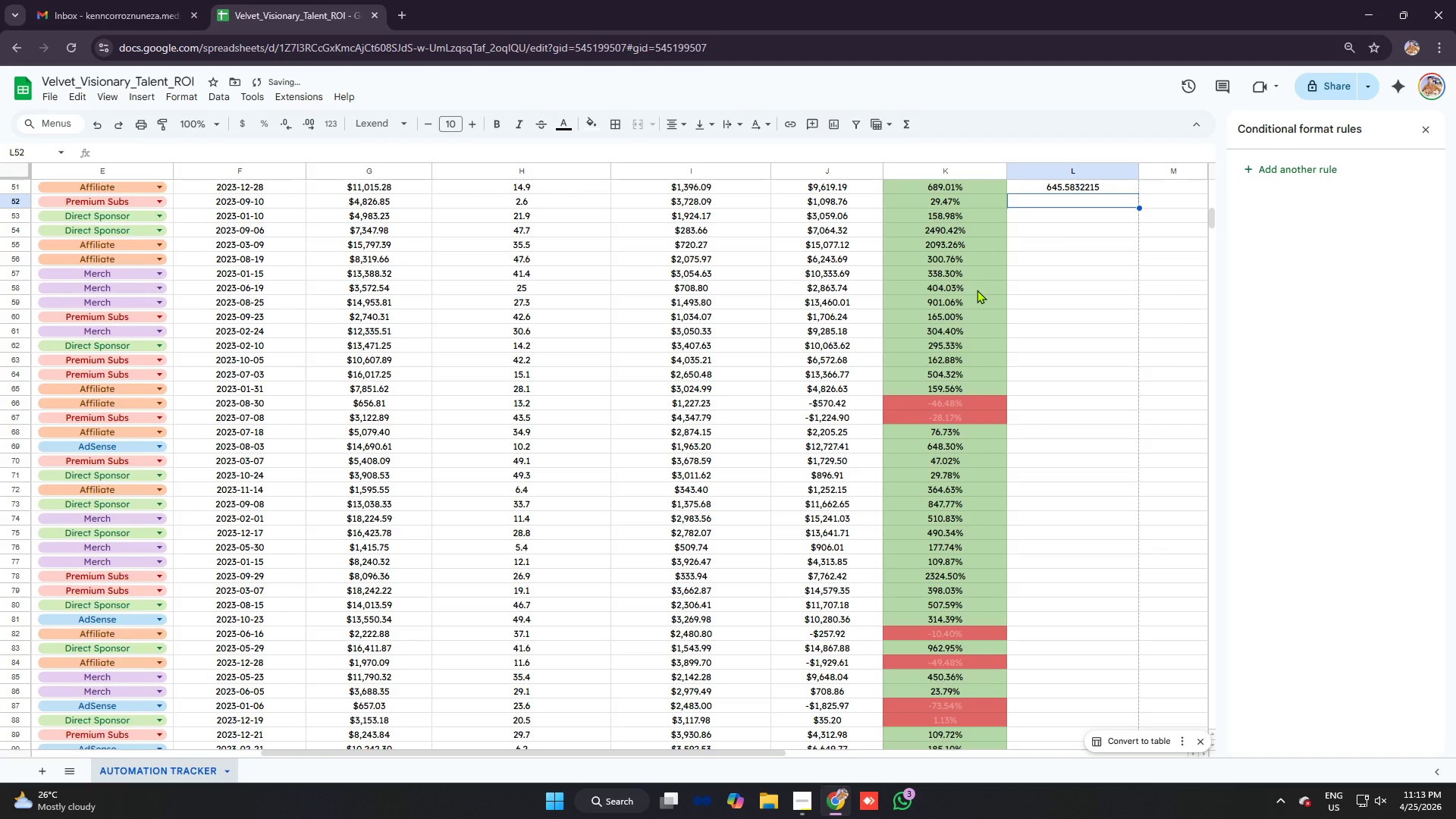 
key(Backspace)
type(-=)
key(Backspace)
key(Backspace)
key(Backspace)
key(Backspace)
type(=j)
key(Backspace)
key(Backspace)
key(Backspace)
type(=ifer)
key(Tab)
type(hj)
key(Backspace)
key(Backspace)
type(j52/h52)
 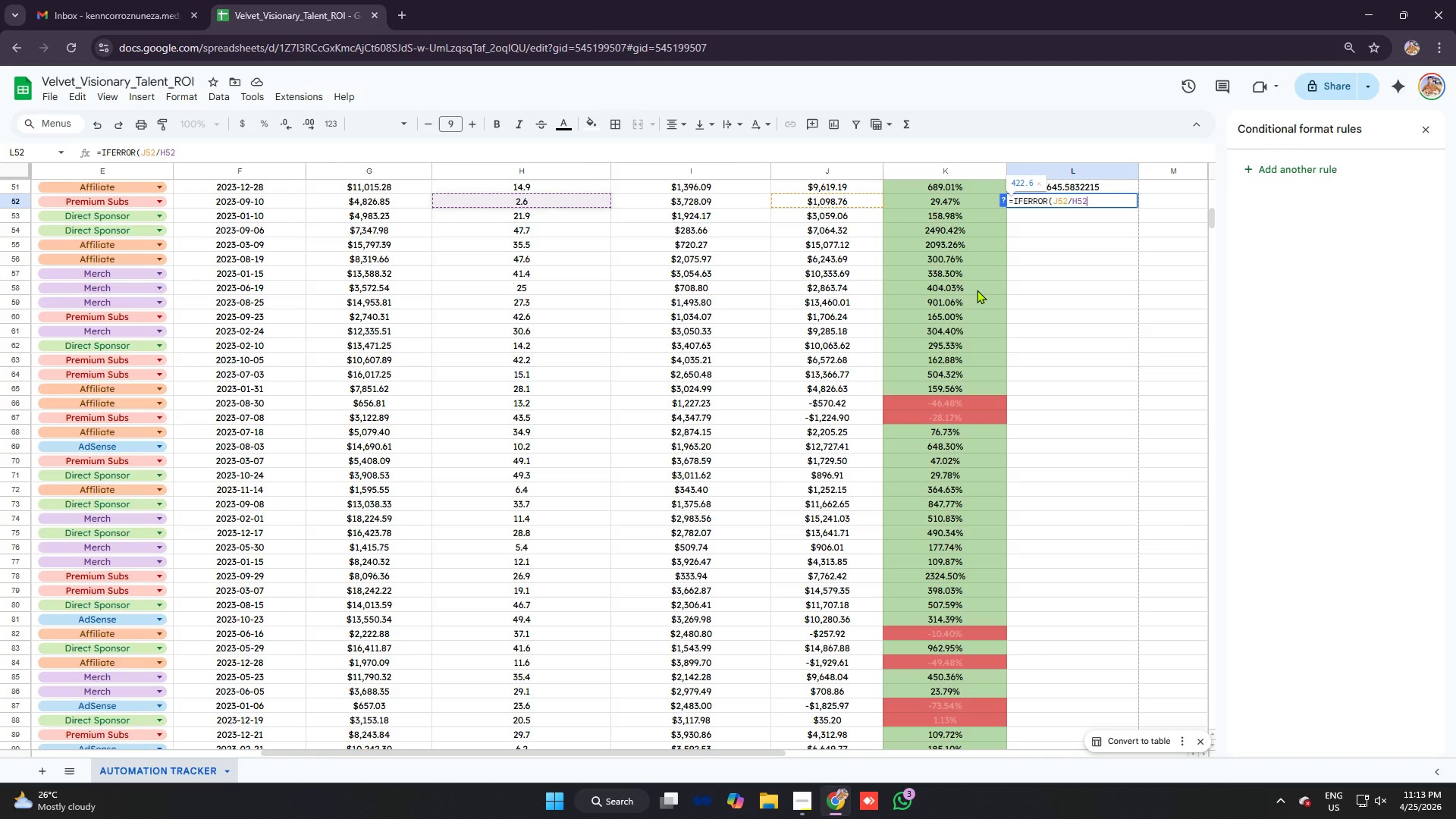 
key(Control+V)
 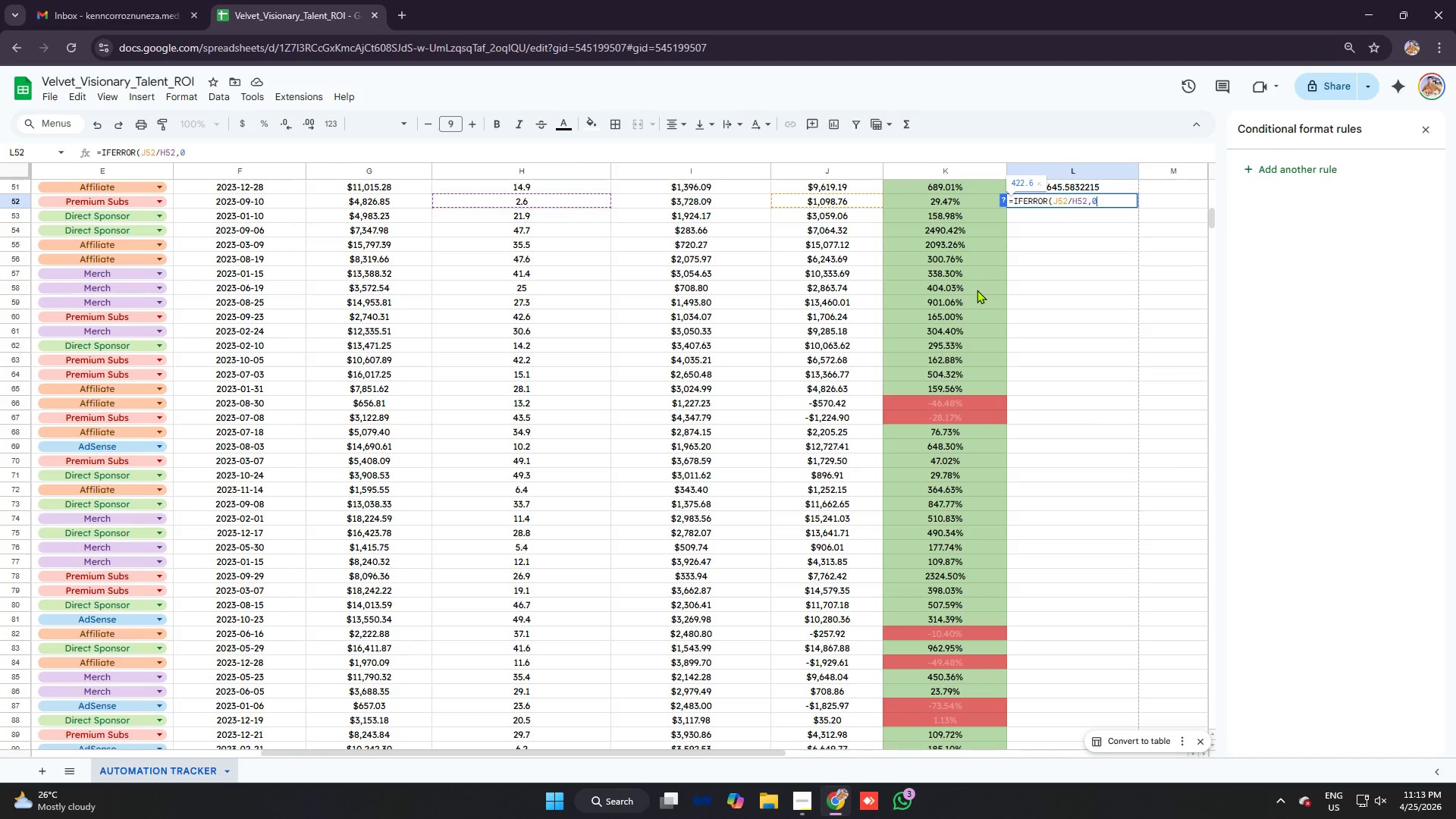 
key(Enter)
 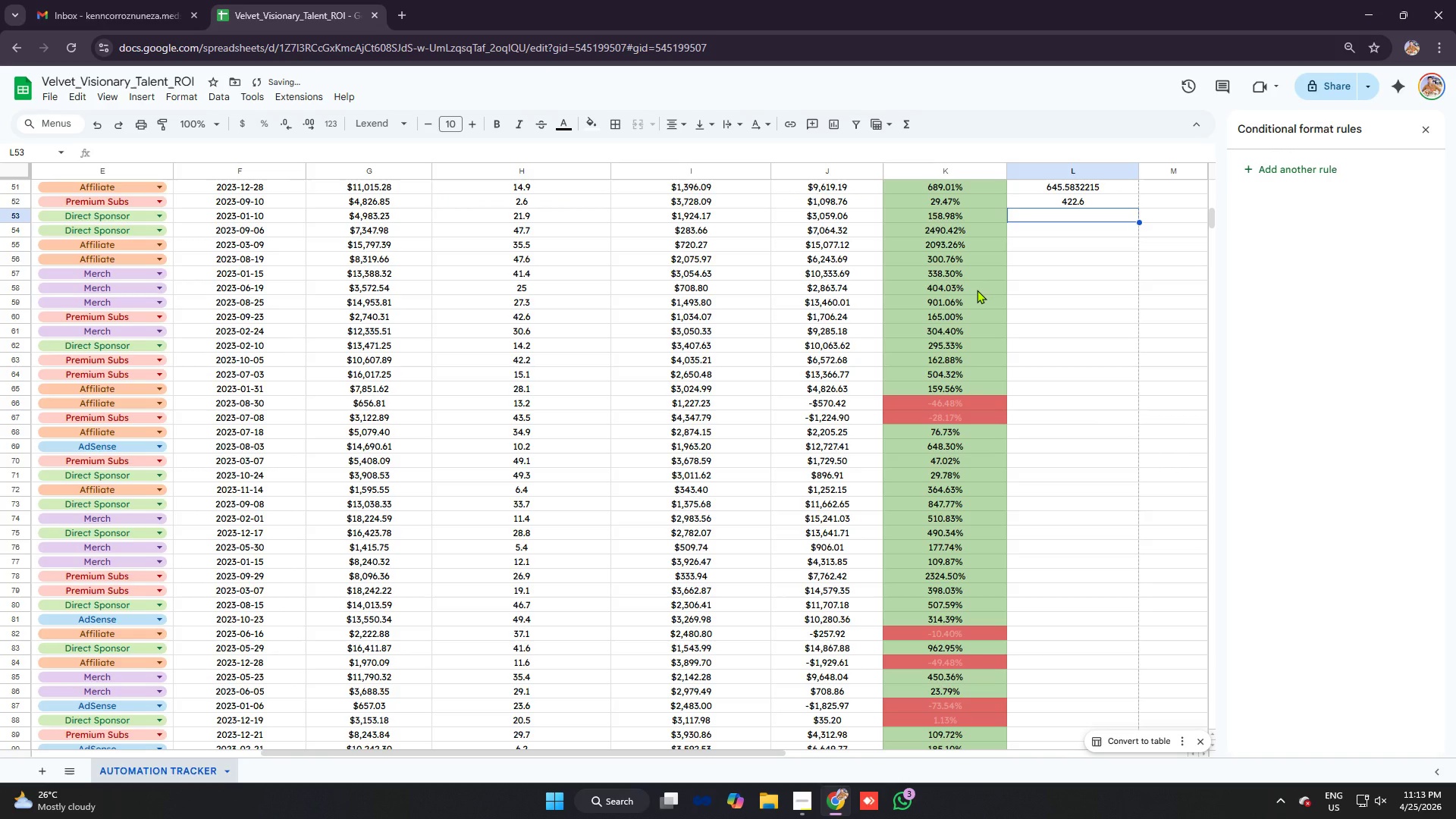 
type(=ifer)
key(Tab)
type(j6)
key(Backspace)
type(53/h53)
 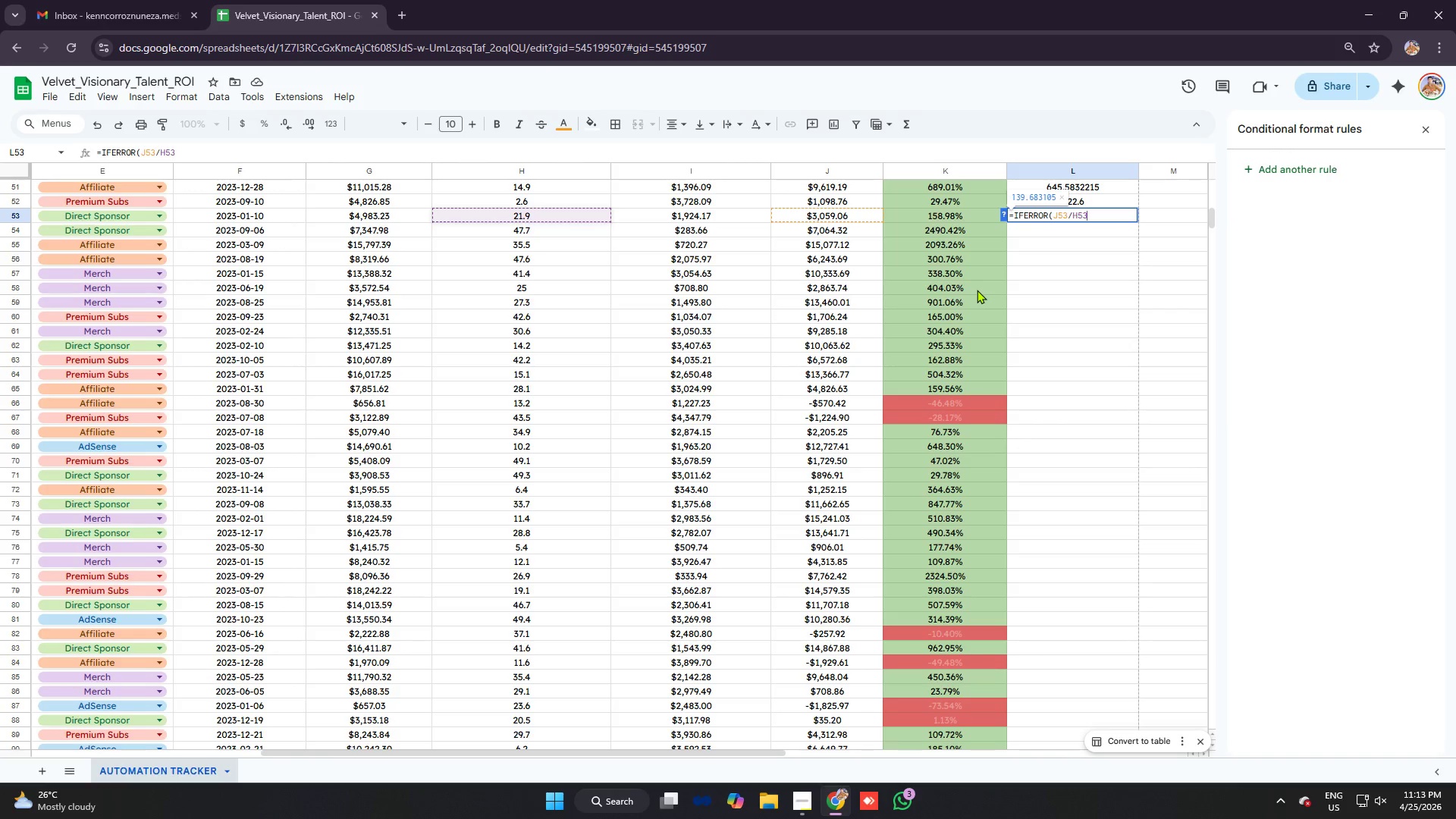 
key(Control+ControlLeft)
 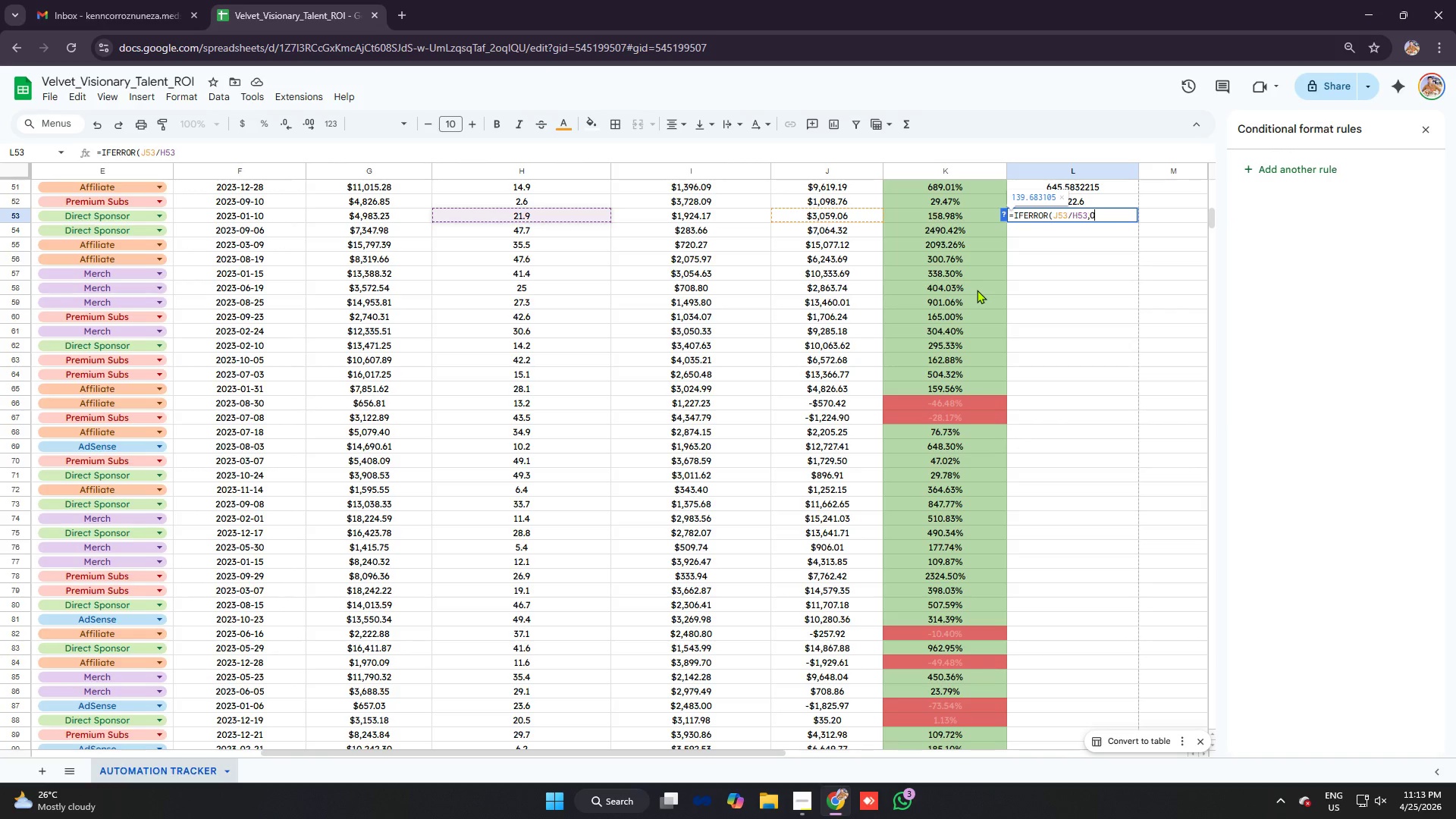 
key(Control+V)
 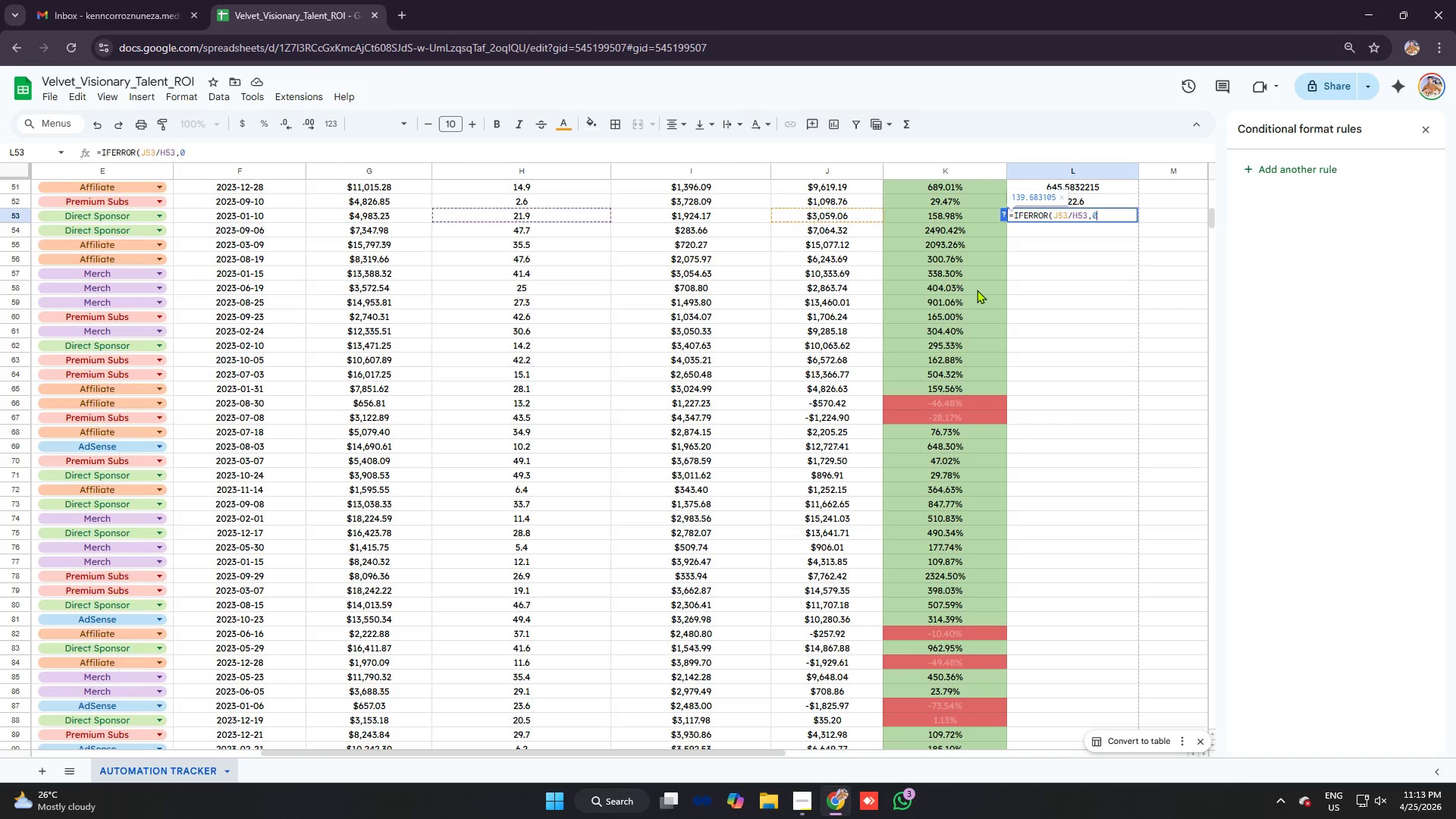 
key(Enter)
 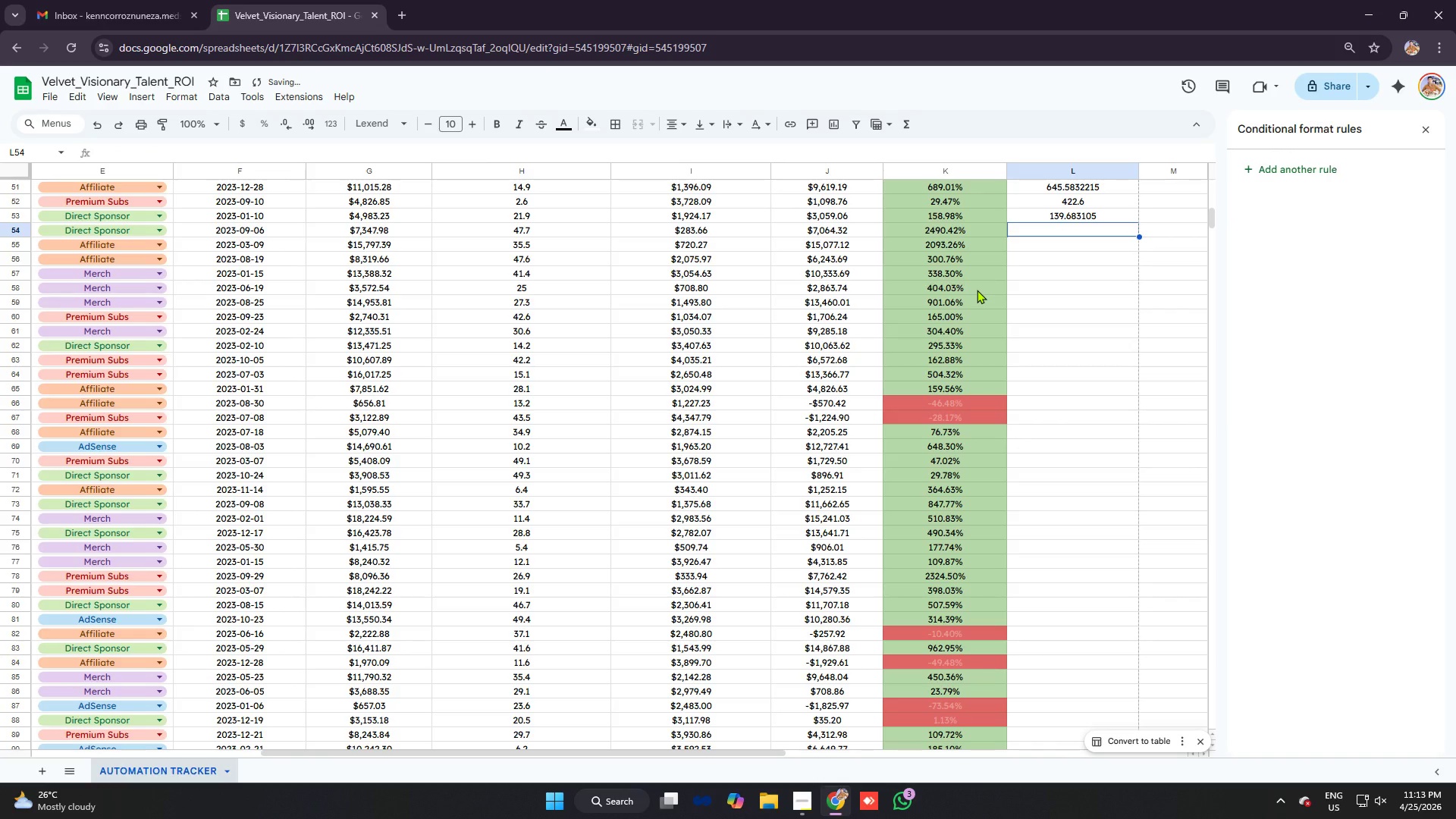 
type(=ifer)
key(Tab)
type(j54/h54)
 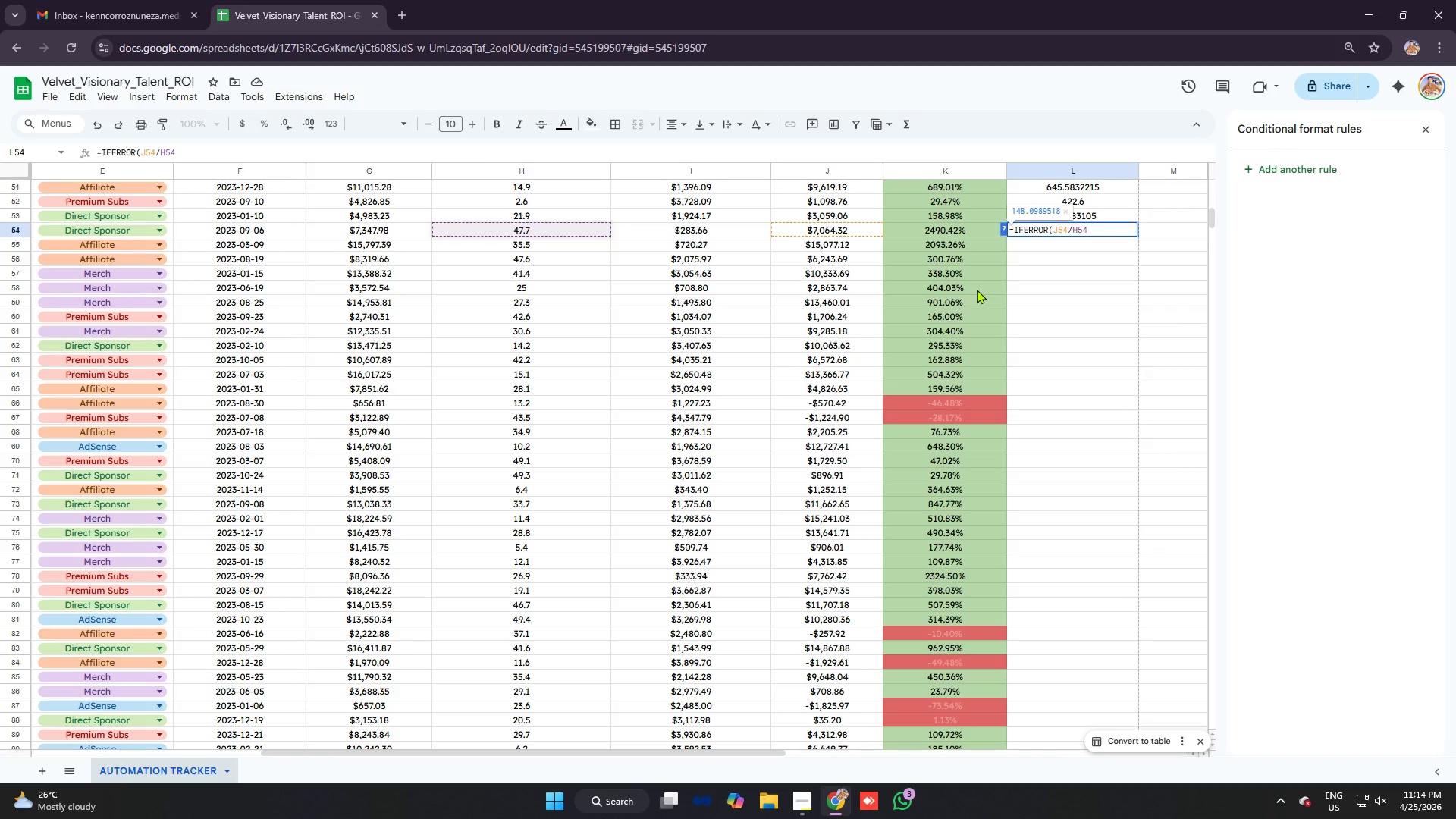 
key(Control+ControlLeft)
 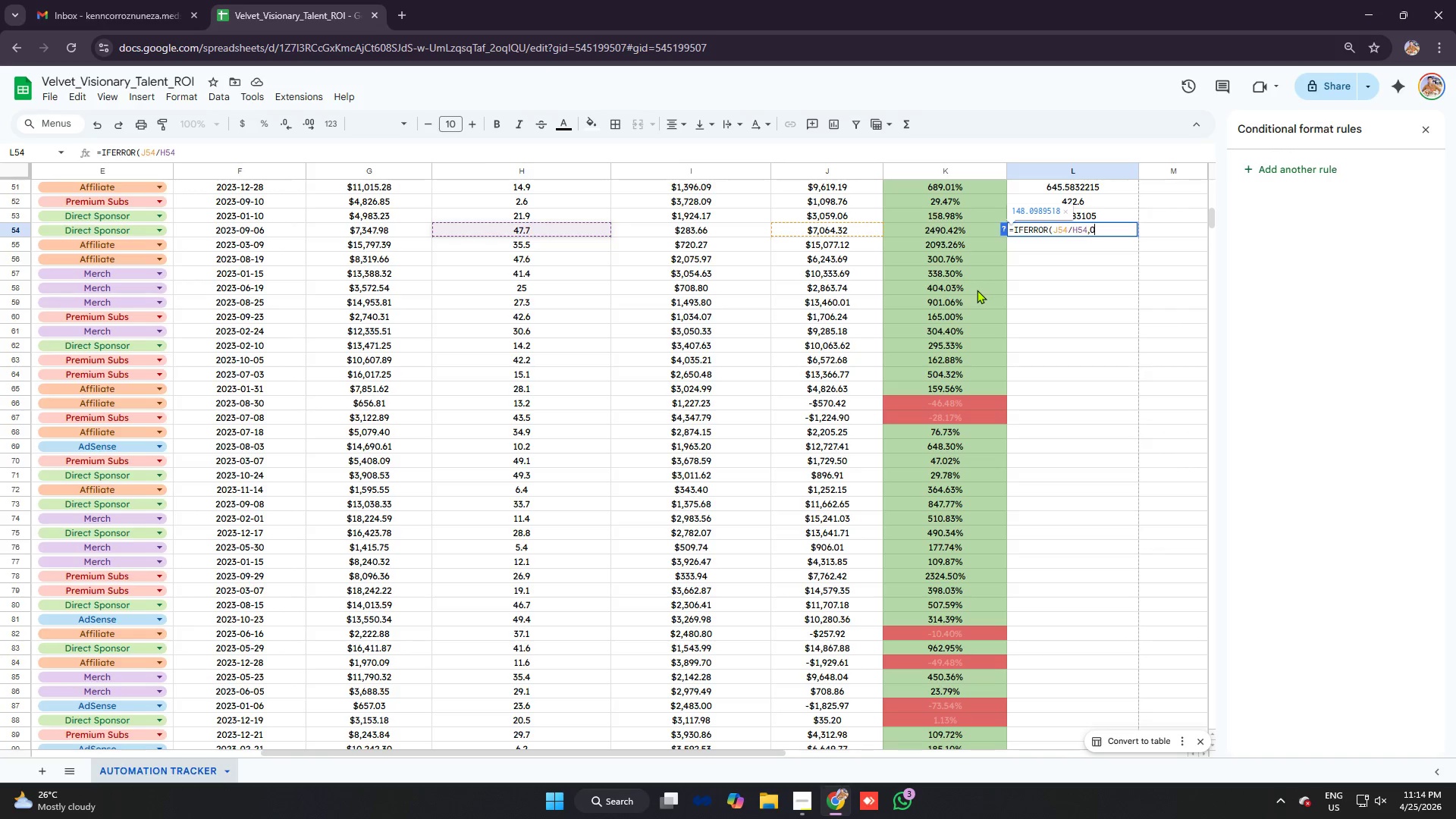 
key(Control+V)
 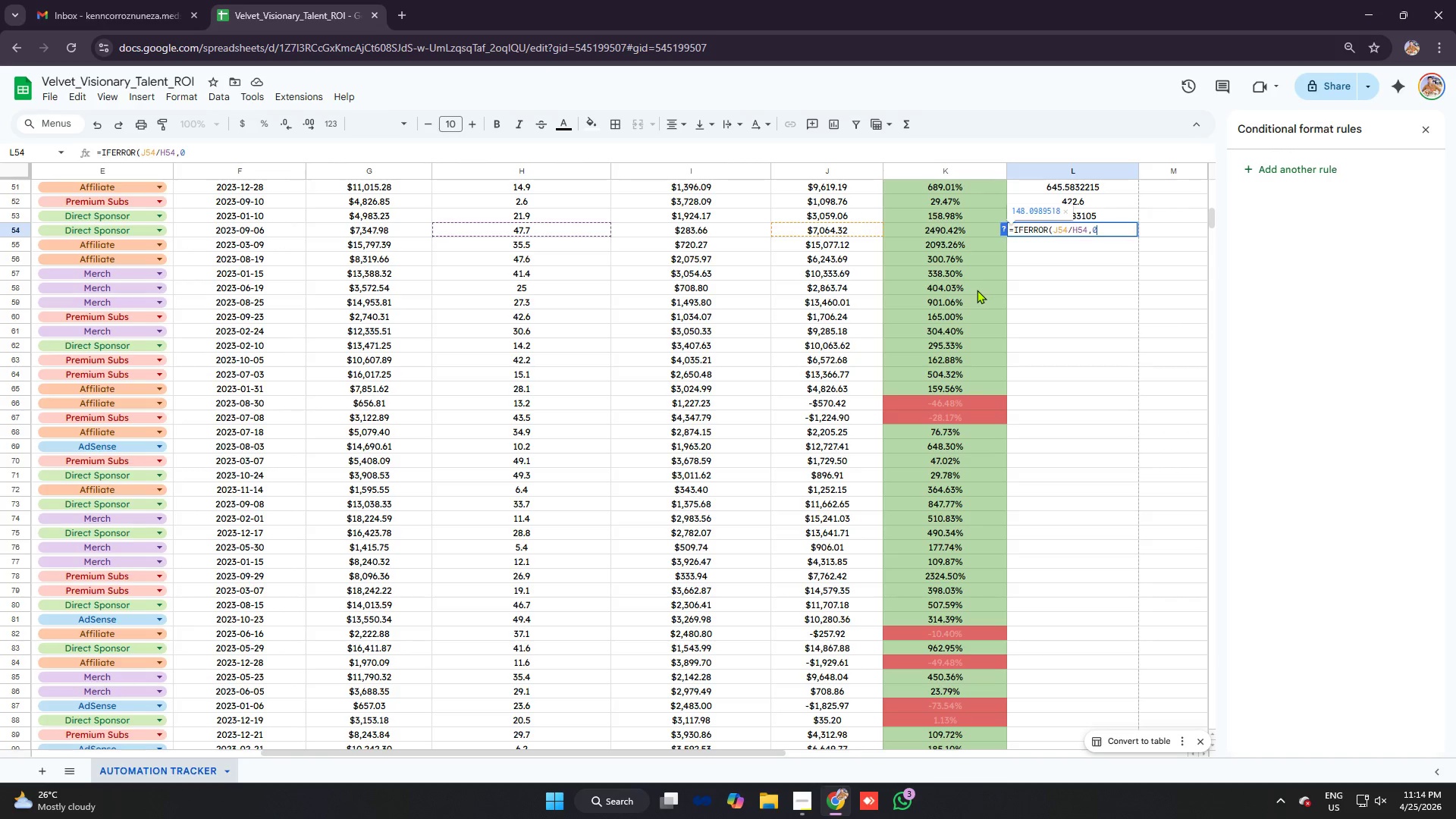 
key(Enter)
 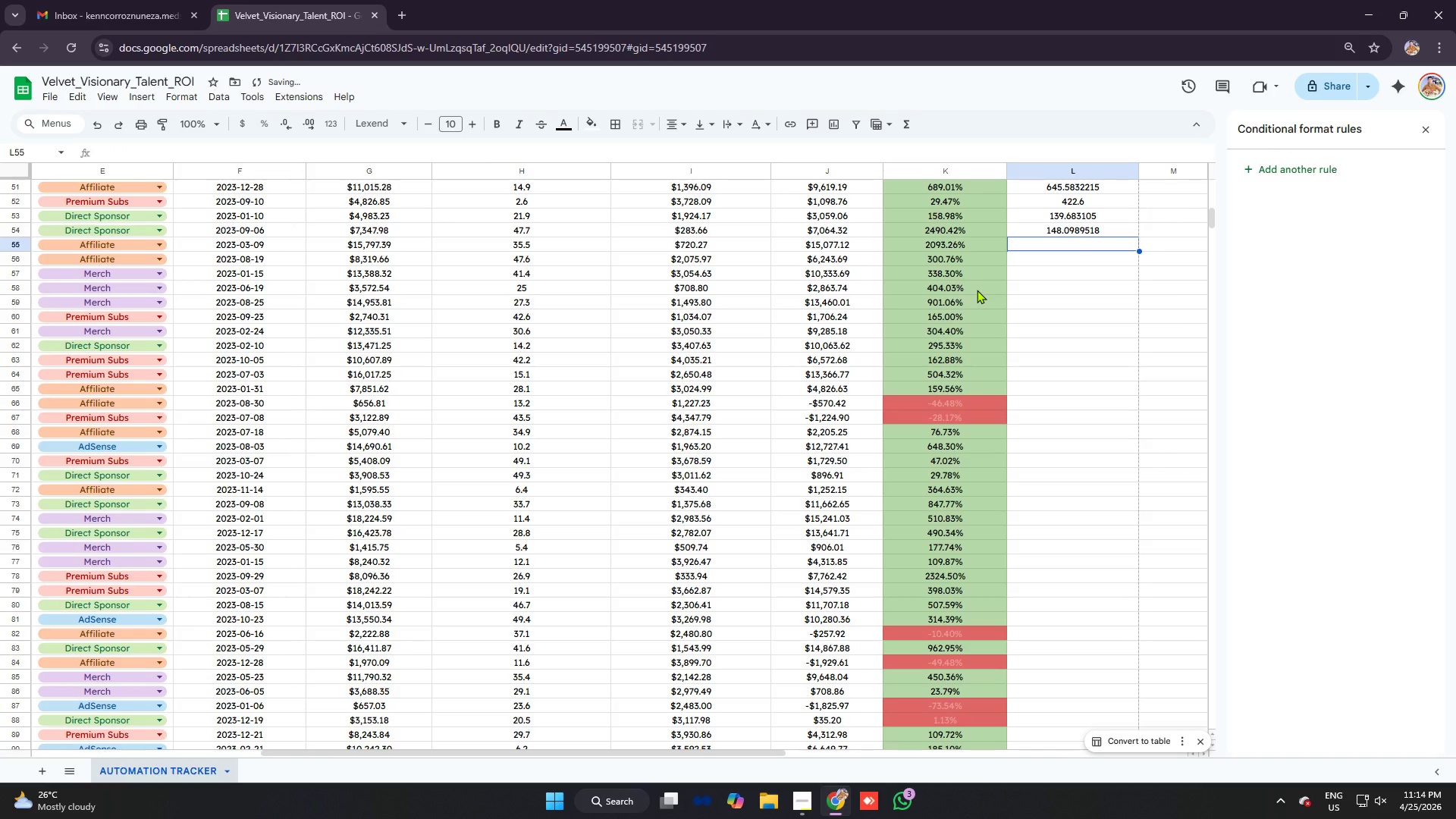 
type(=ifer)
key(Tab)
type(j55/h55)
 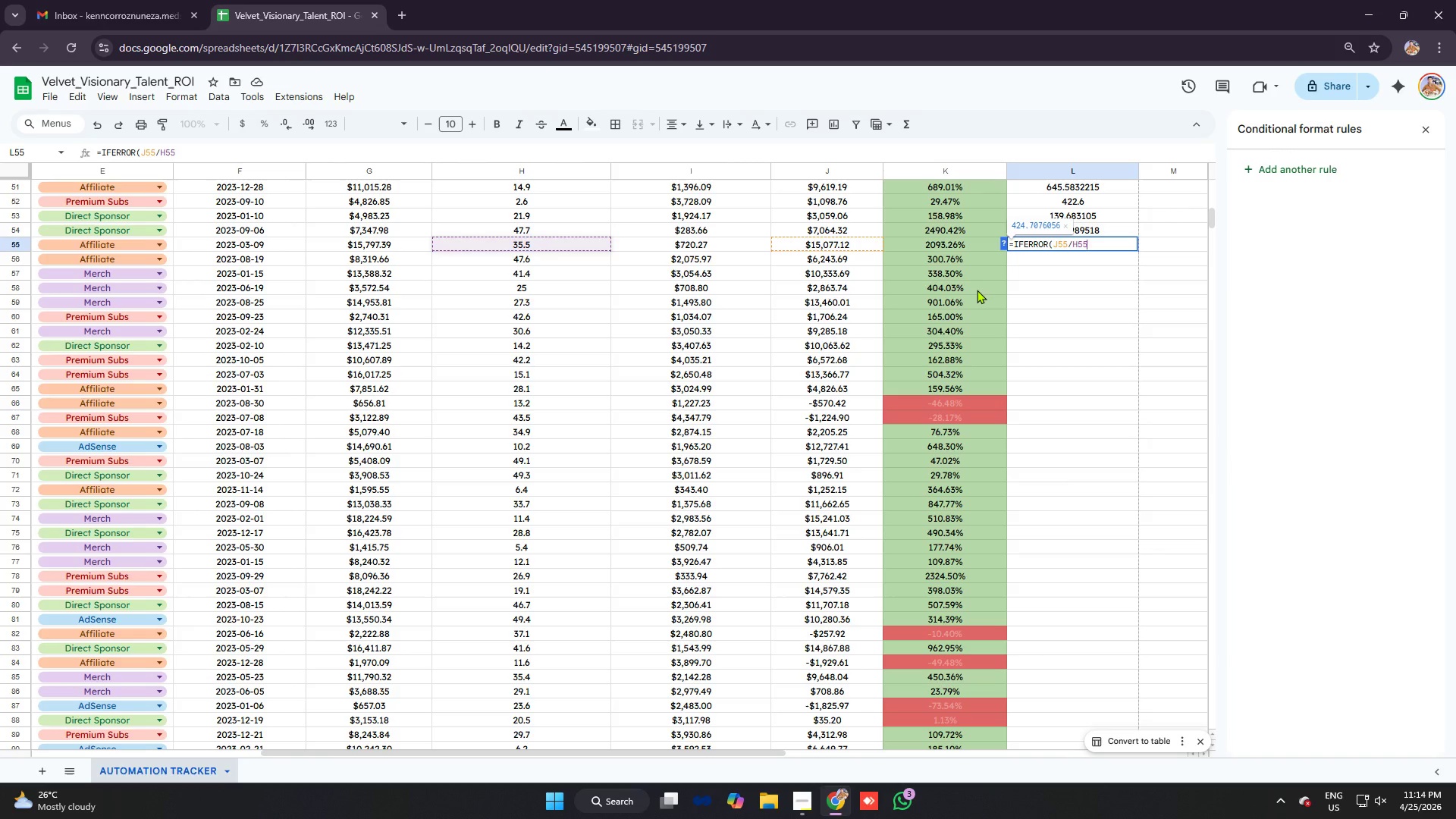 
key(Control+V)
 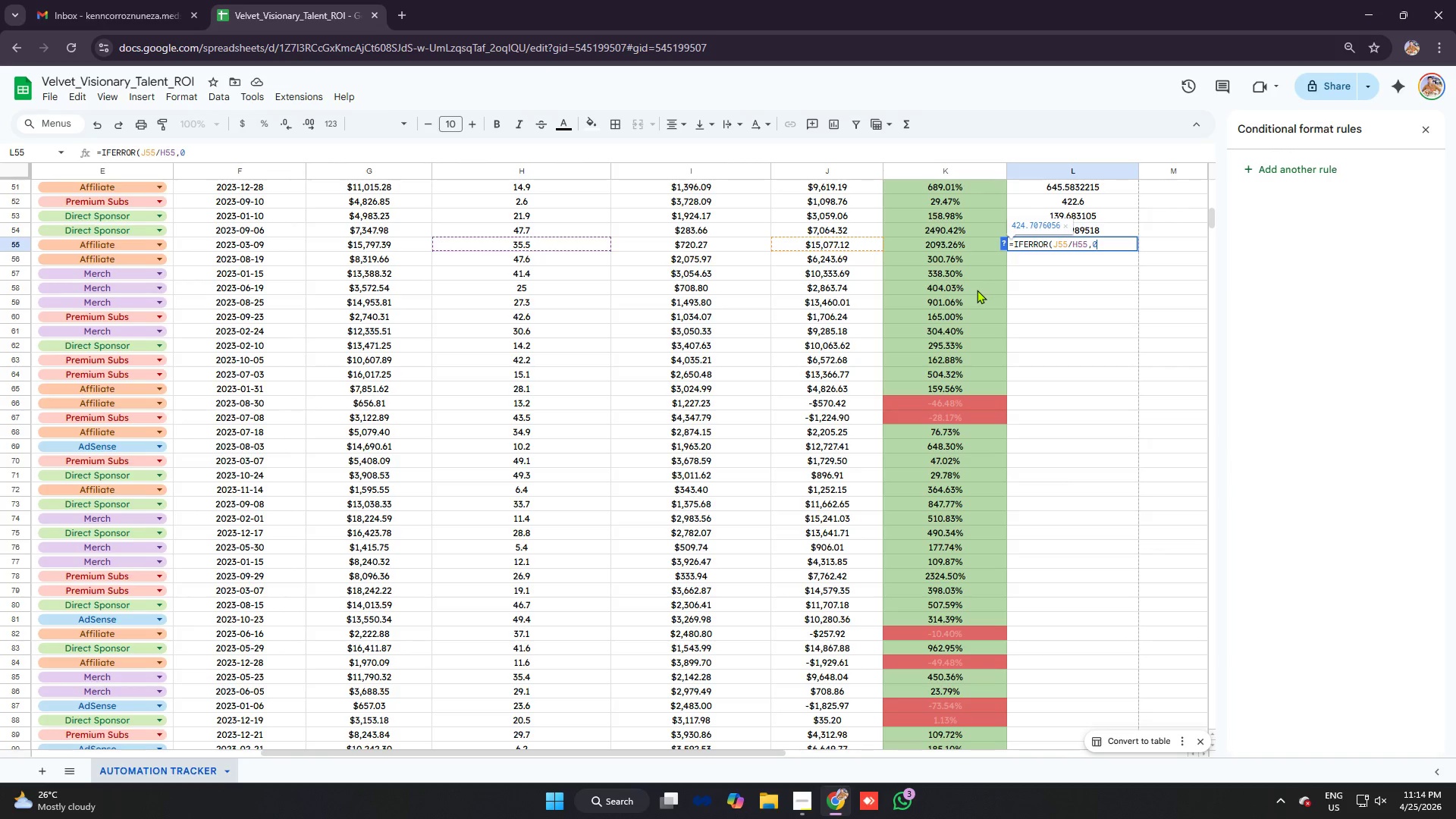 
key(Enter)
 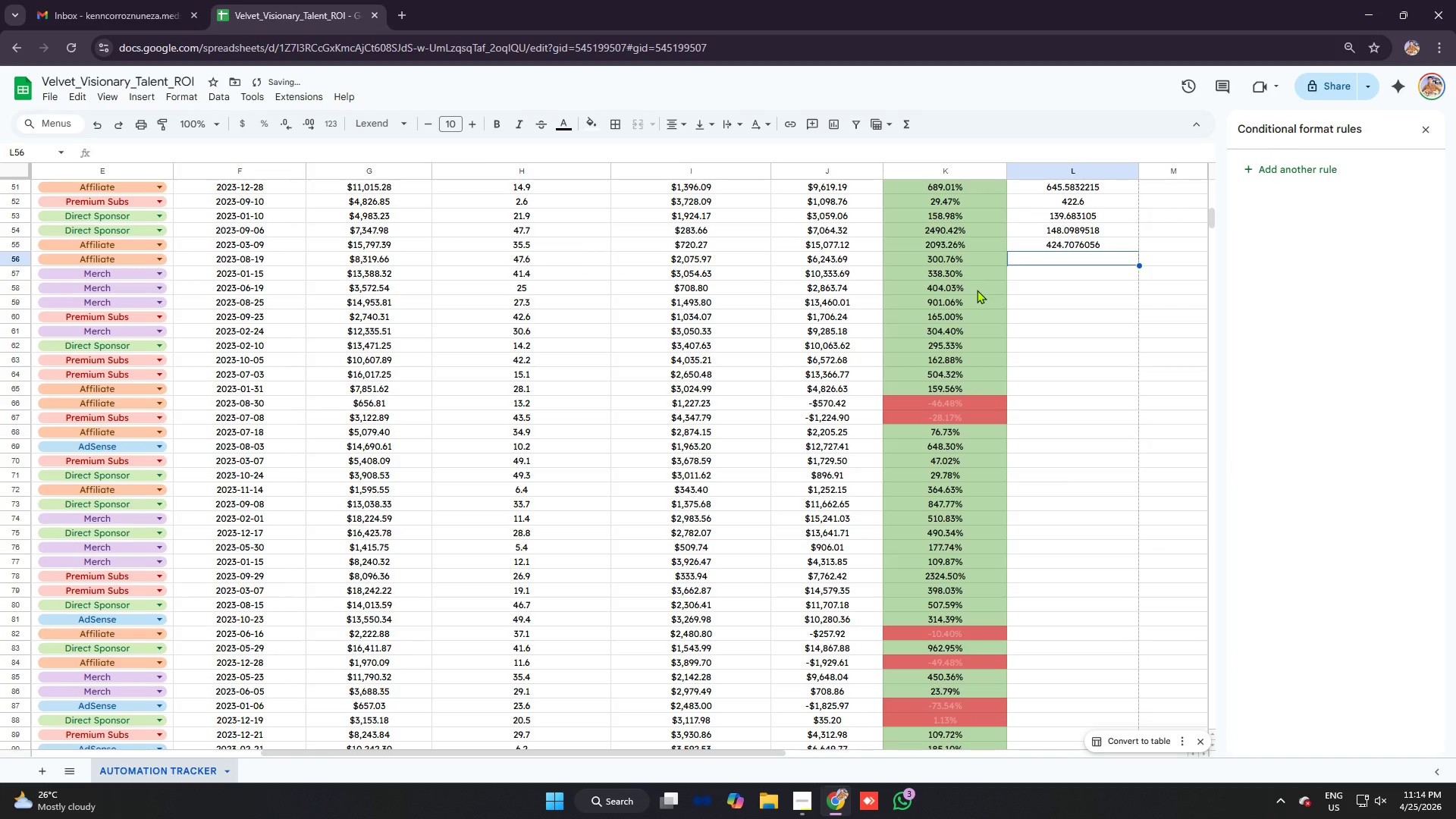 
type(=ifer)
key(Tab)
type(j56/h56)
 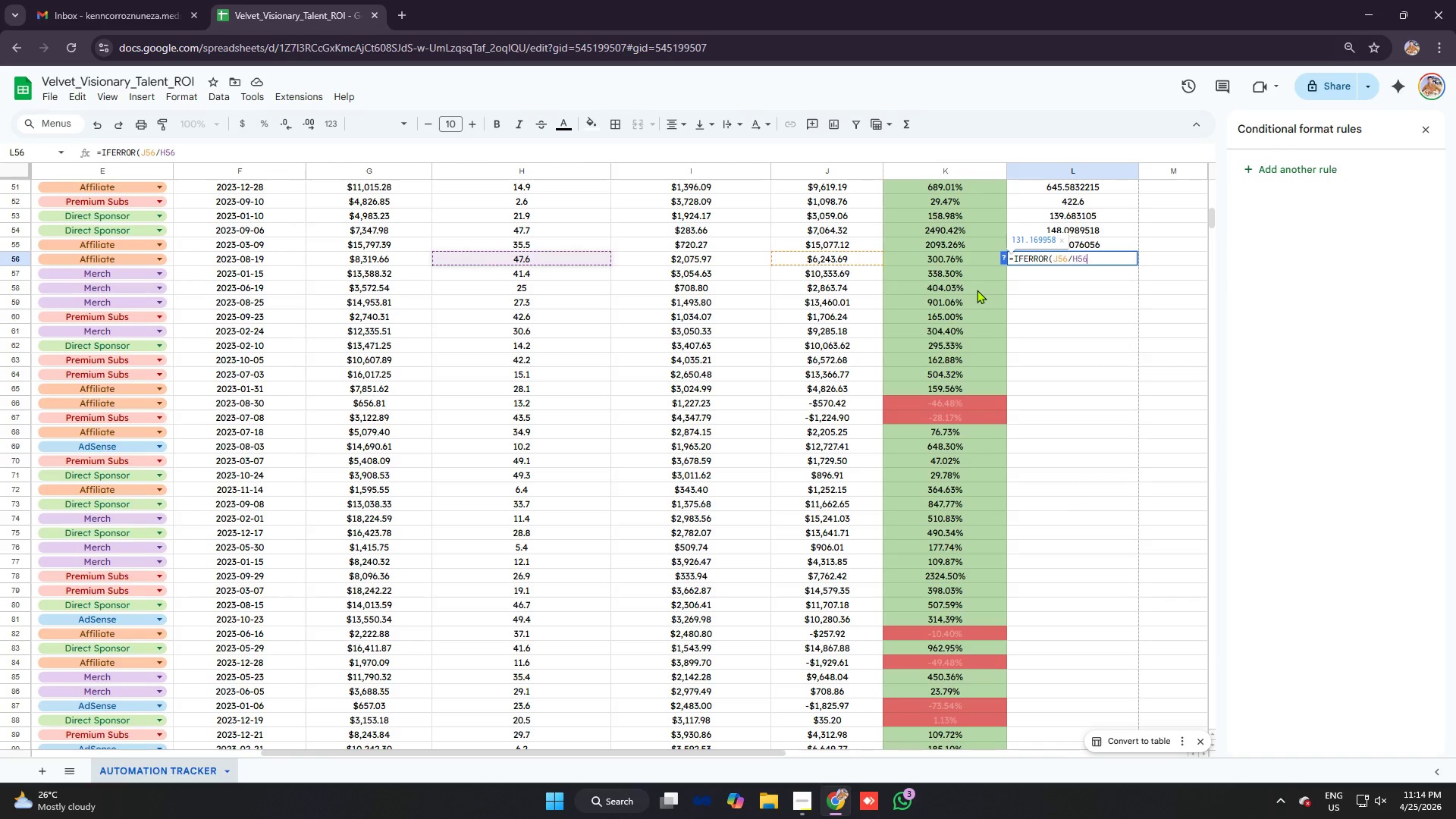 
key(Control+V)
 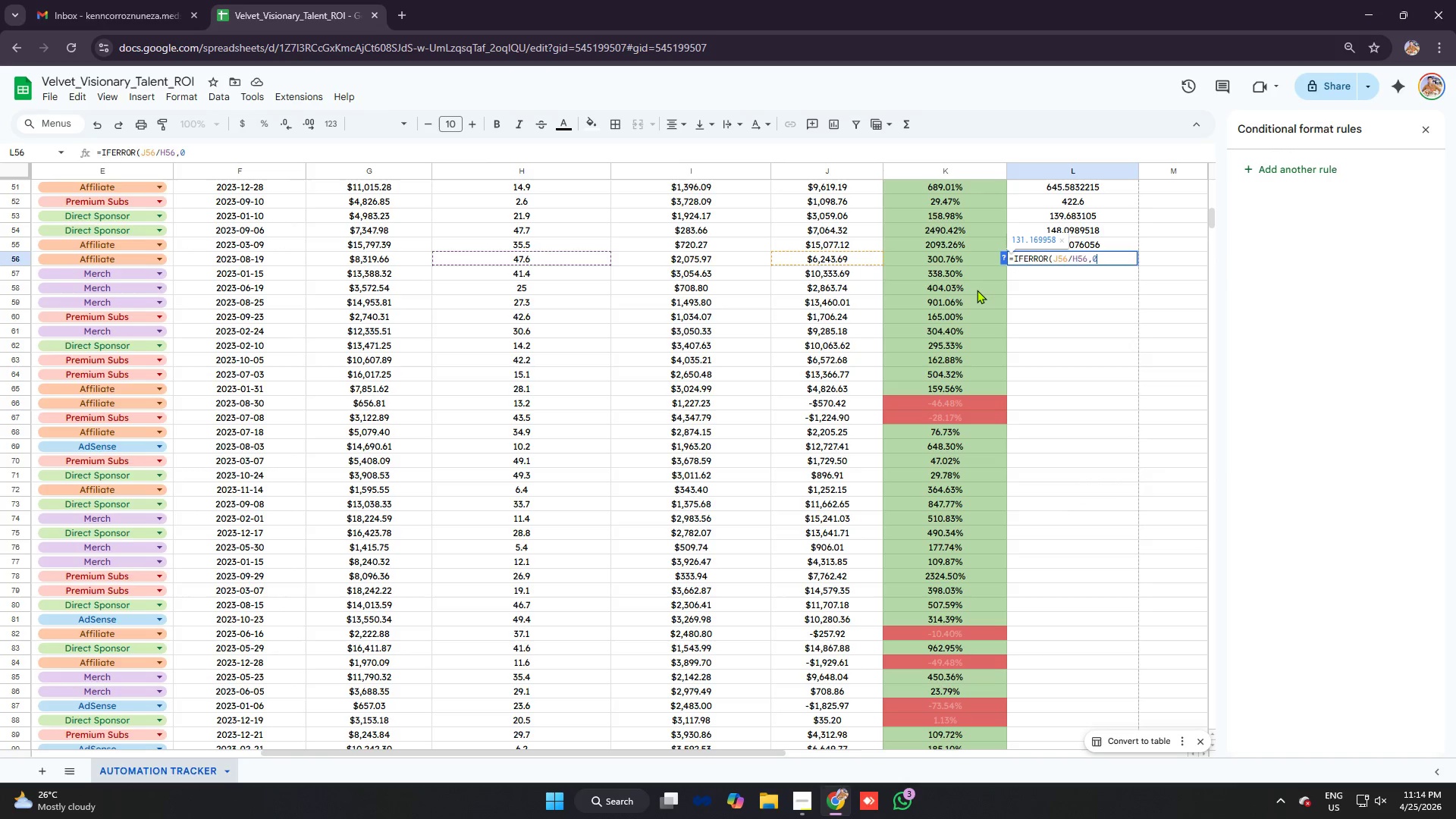 
key(Enter)
 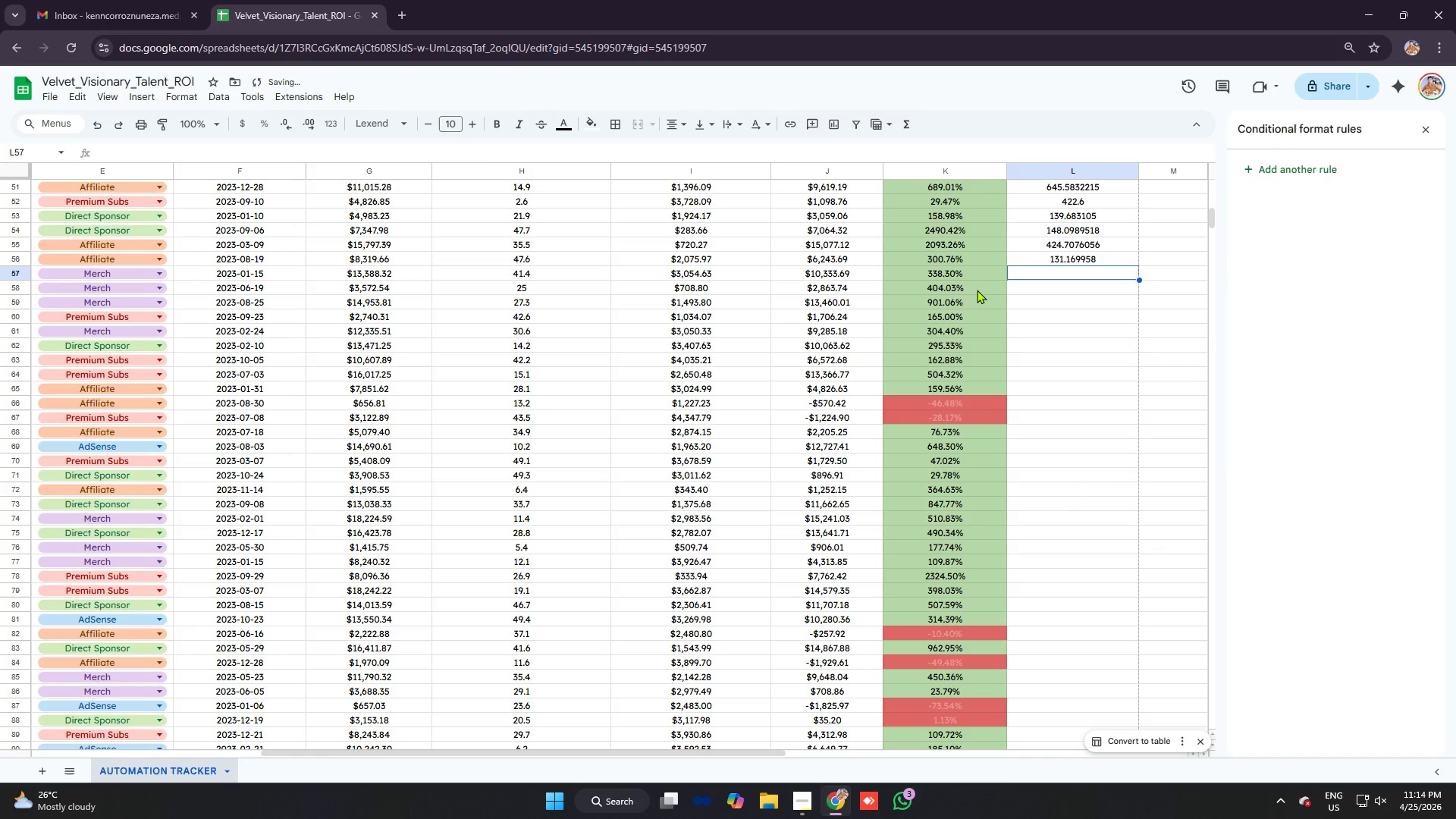 
type(=ifer)
key(Tab)
type(j57/h57)
 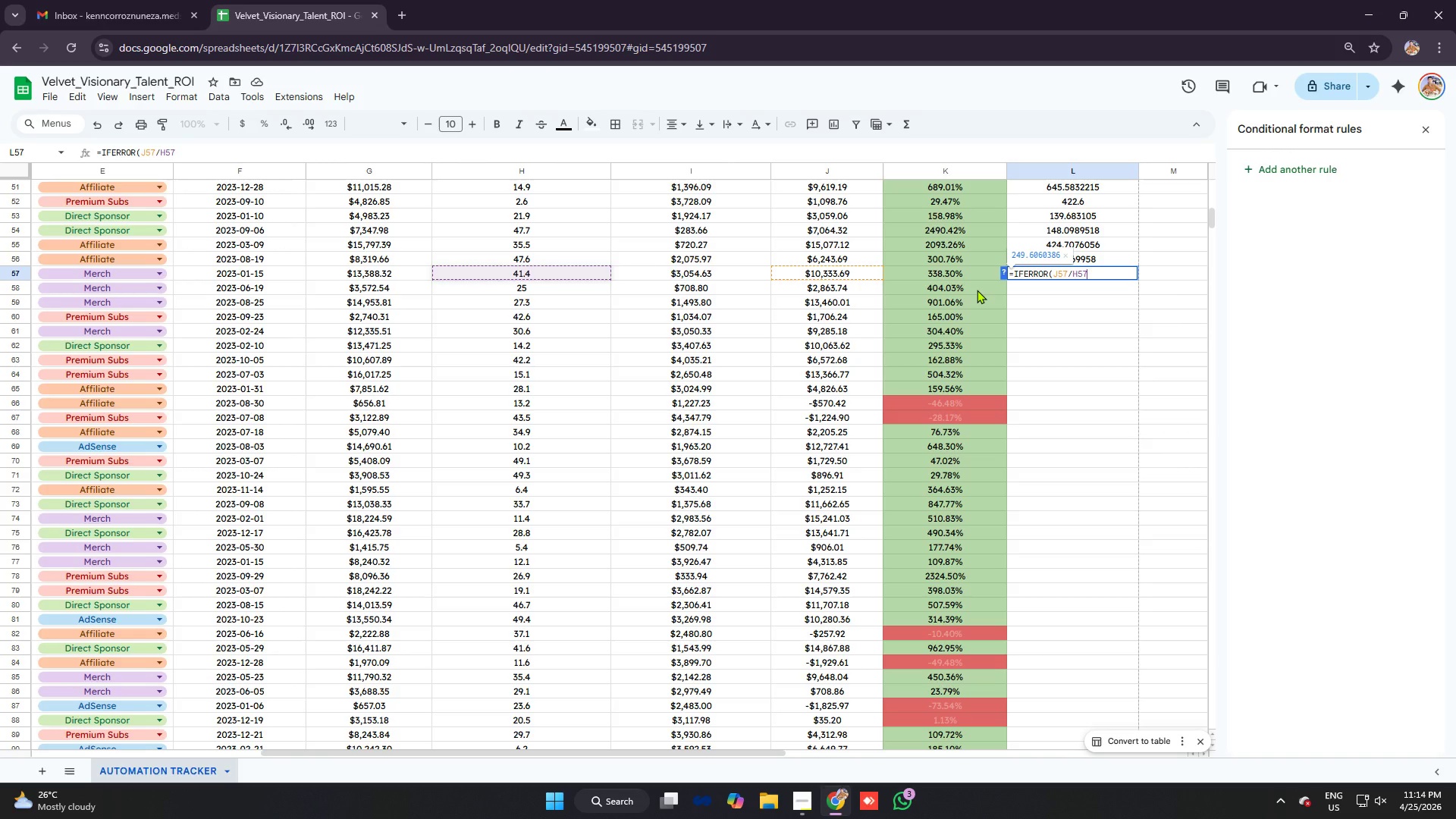 
key(Control+V)
 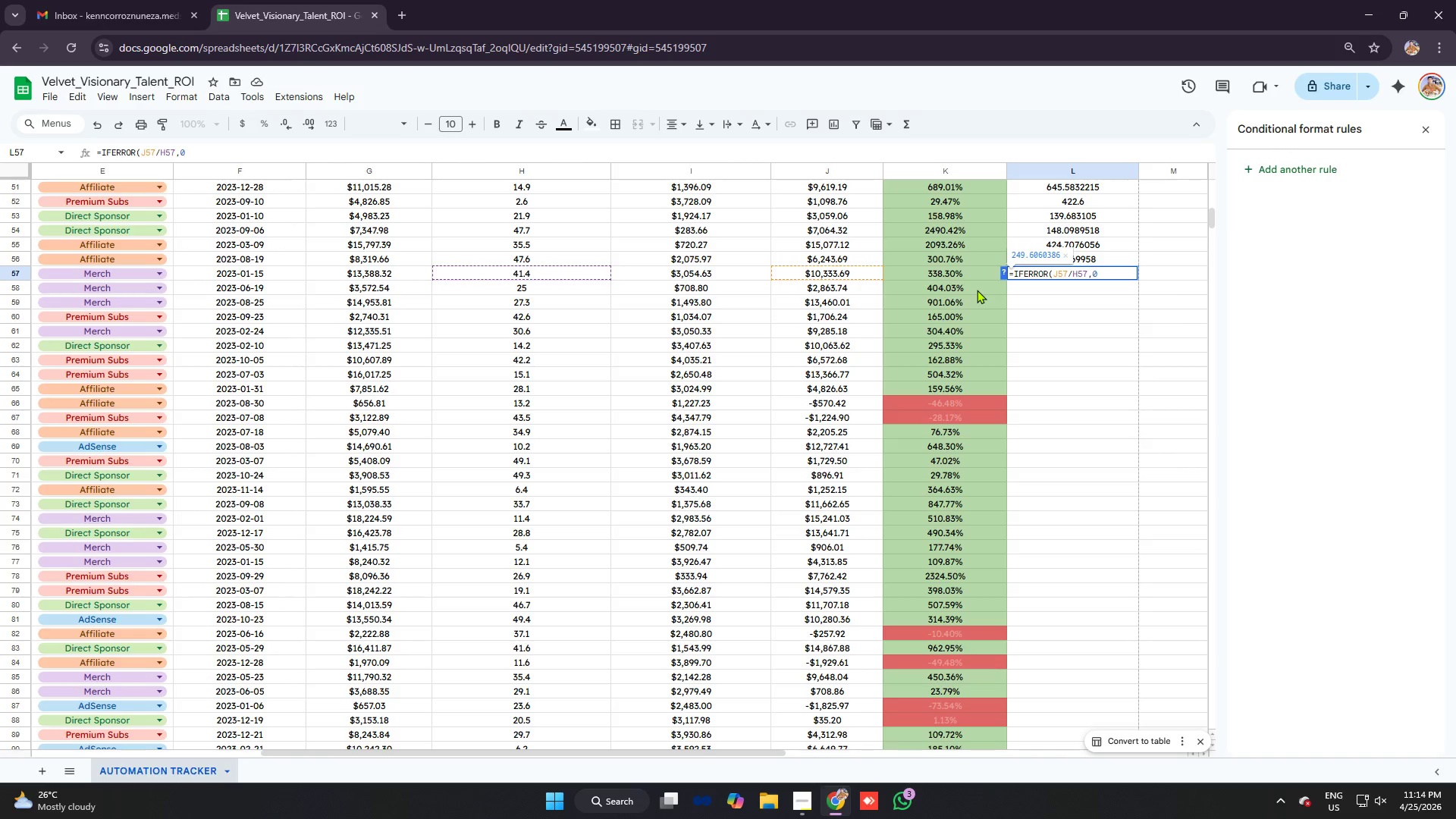 
key(Enter)
 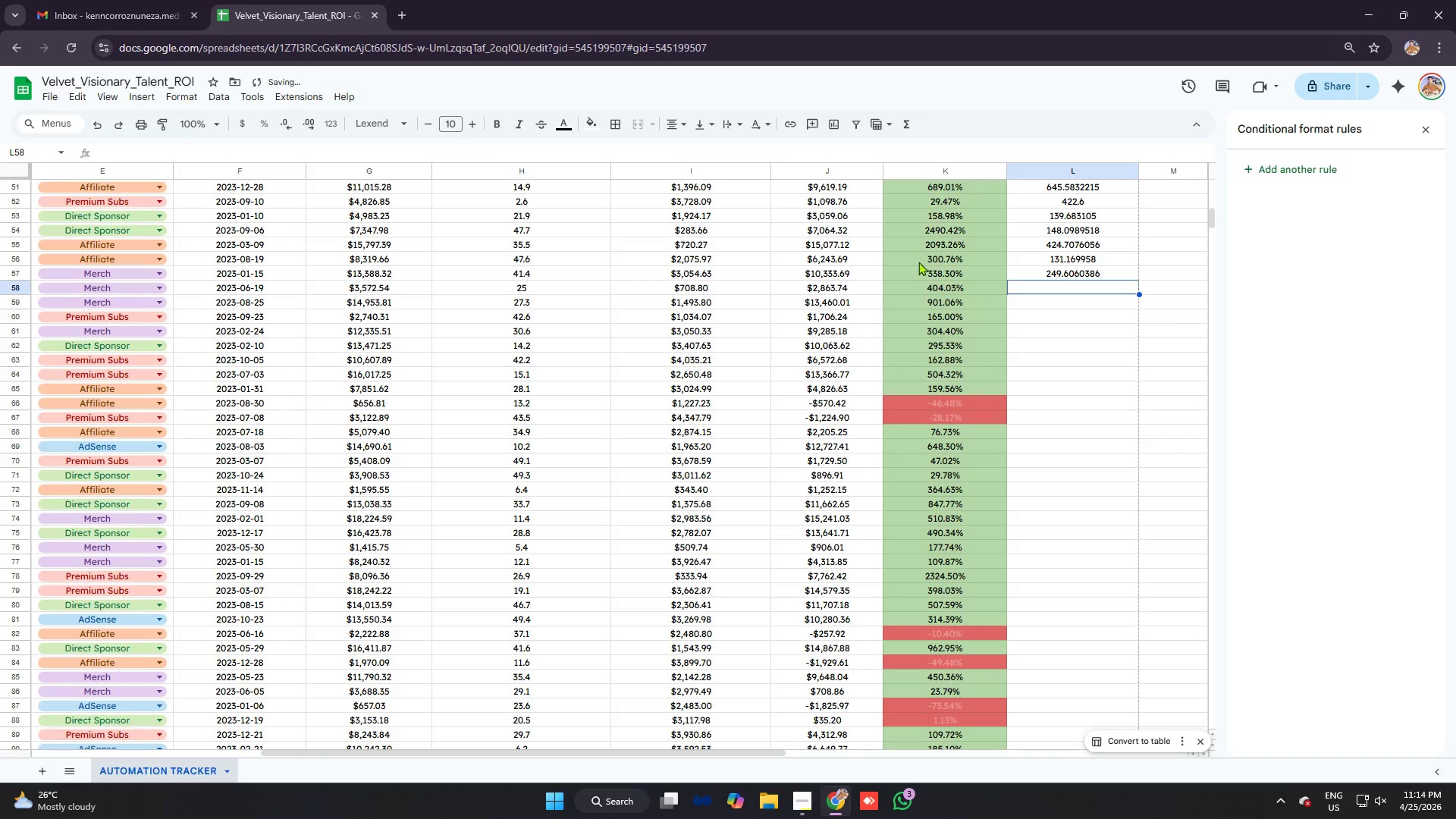 
scroll: coordinate [875, 290], scroll_direction: up, amount: 6.0
 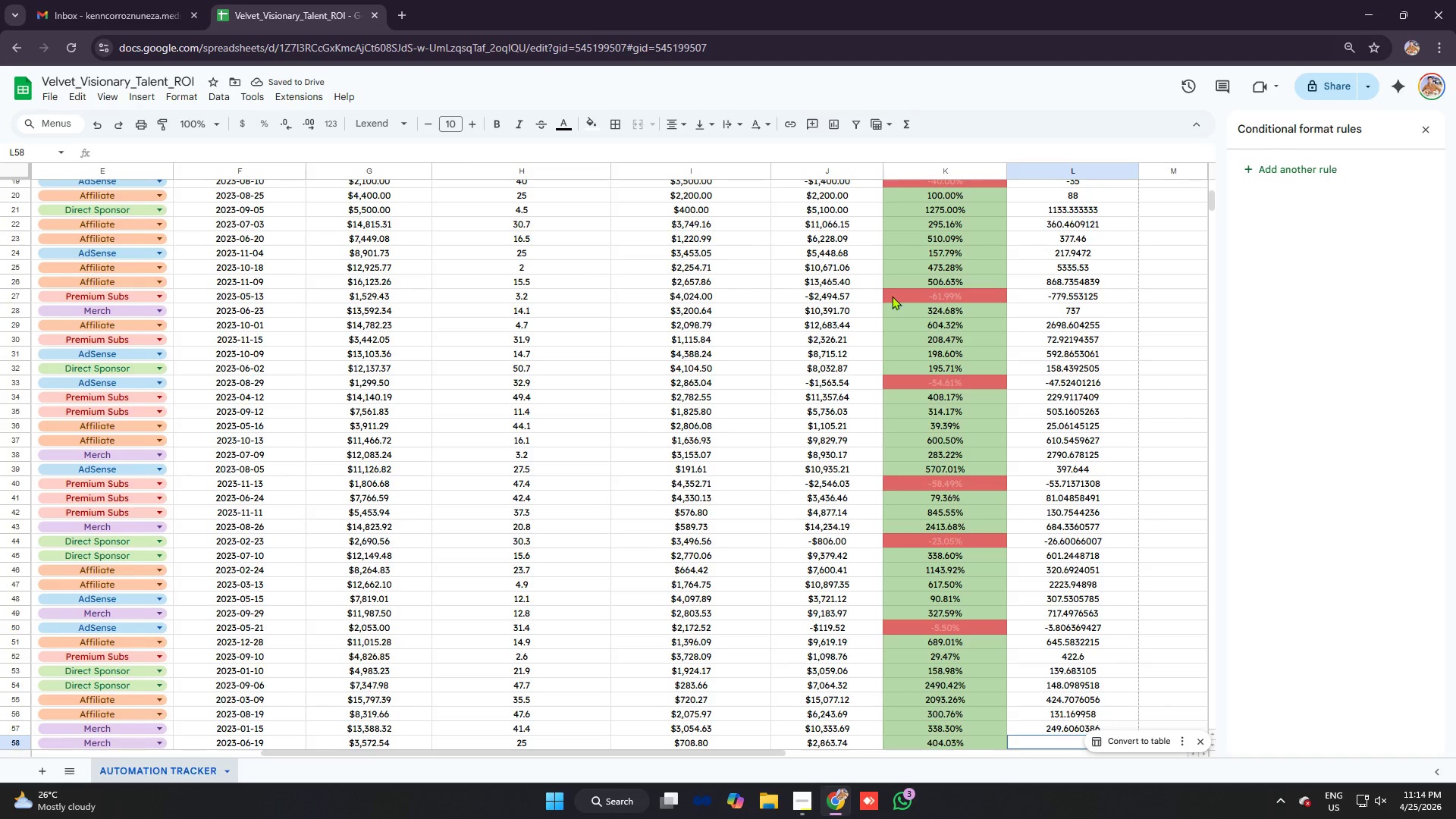 
scroll: coordinate [914, 297], scroll_direction: down, amount: 7.0
 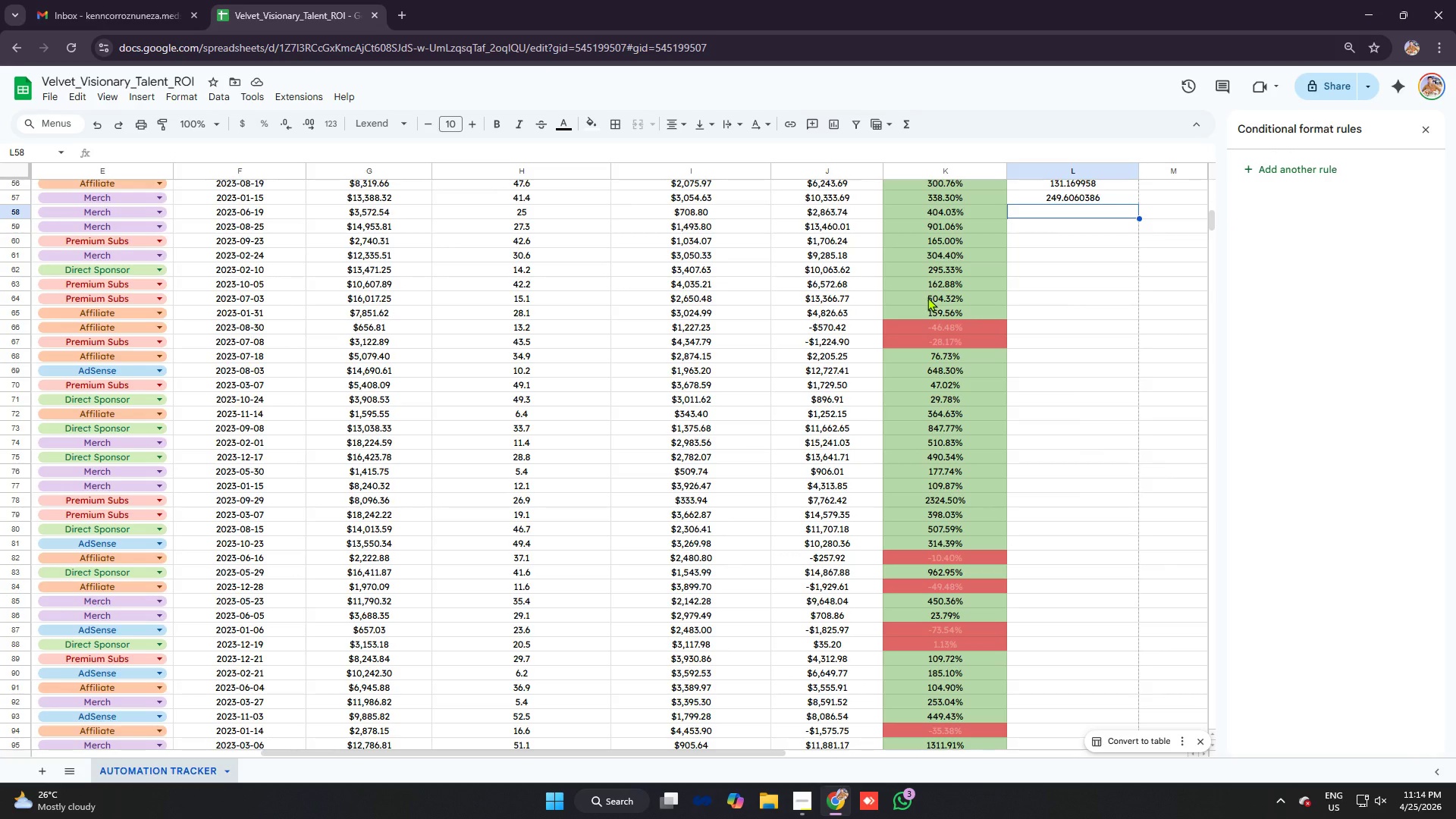 
type(=ifer)
key(Tab)
type(j58/h58)
 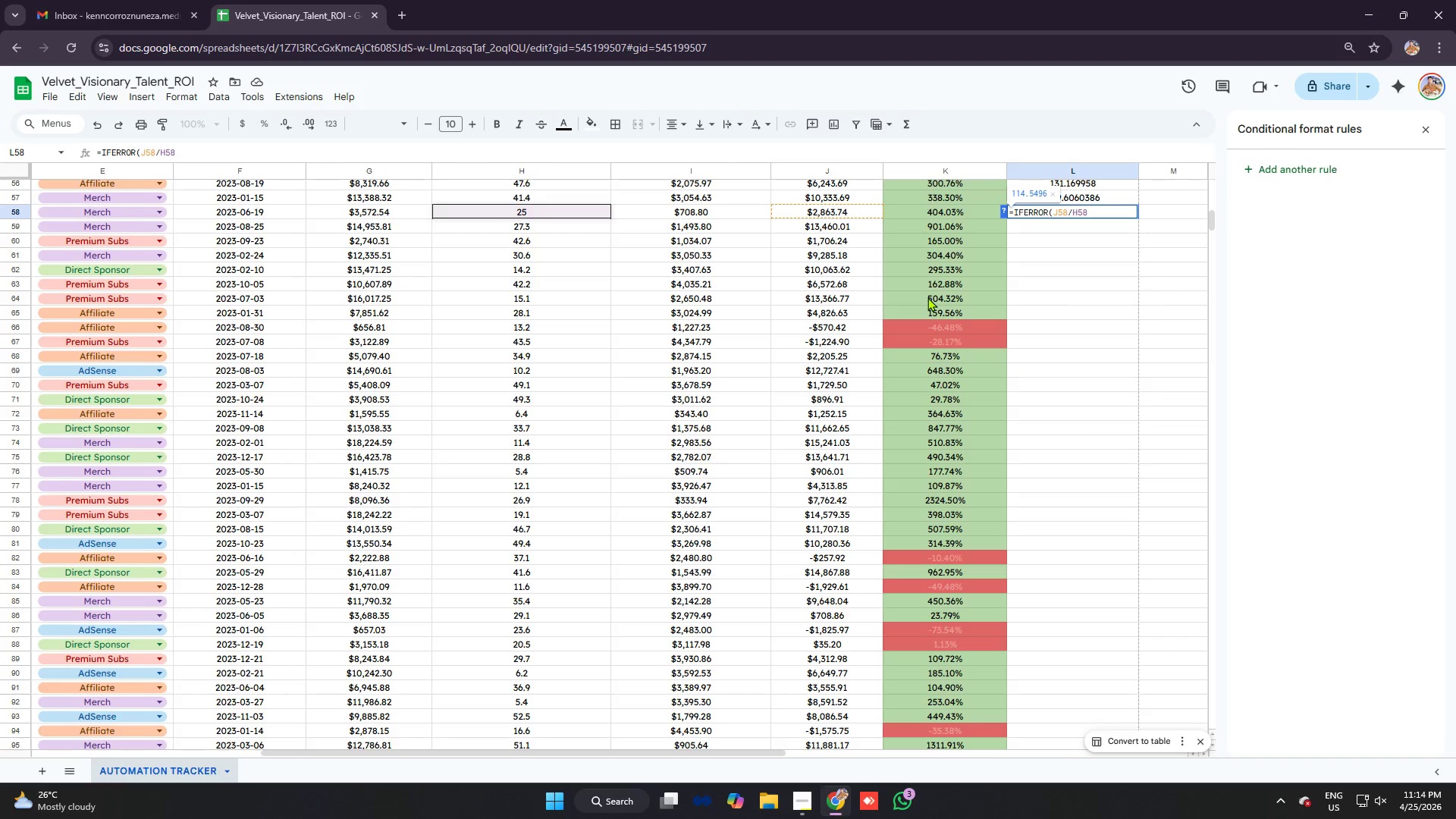 
key(Control+ControlLeft)
 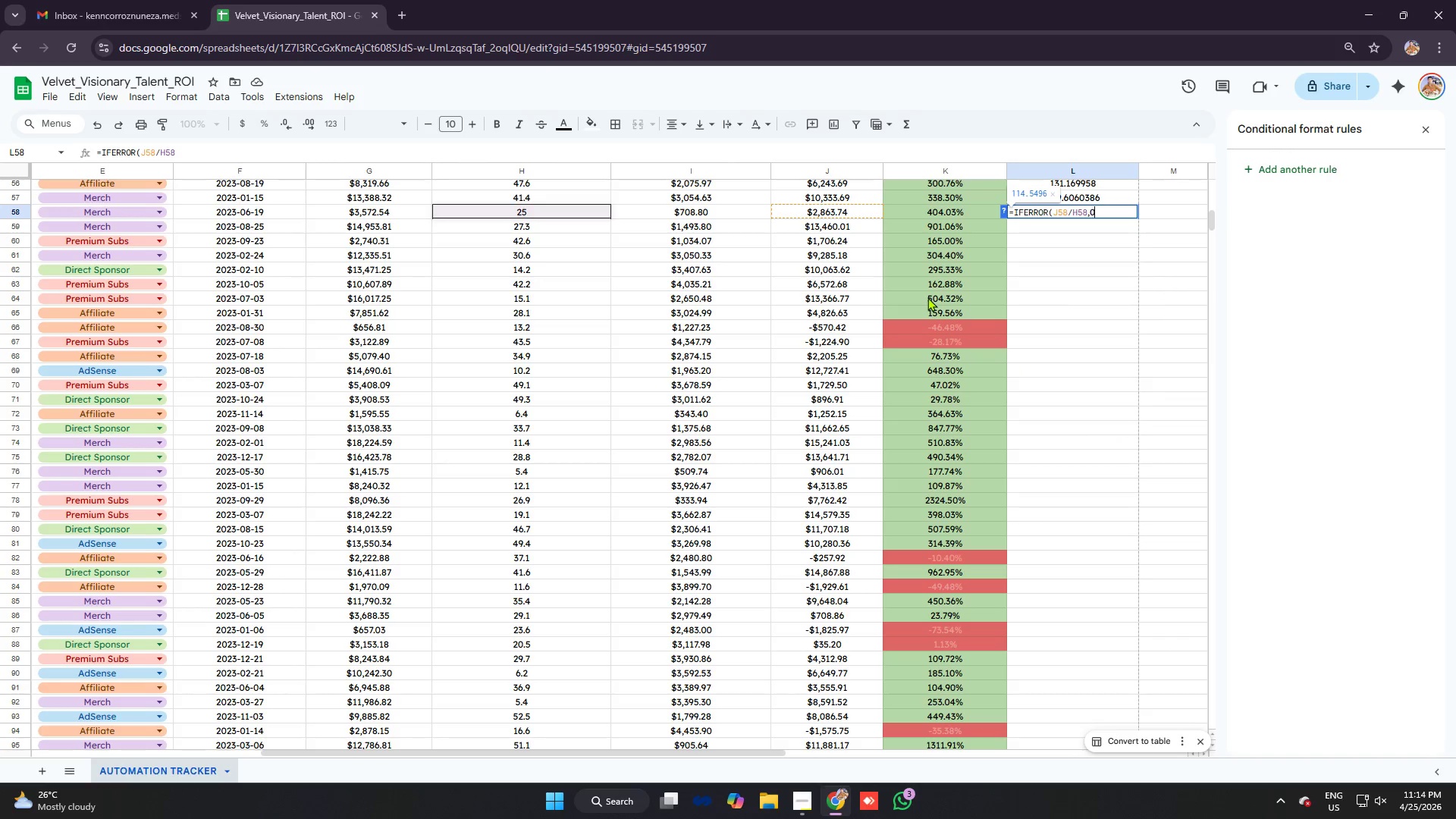 
key(Control+V)
 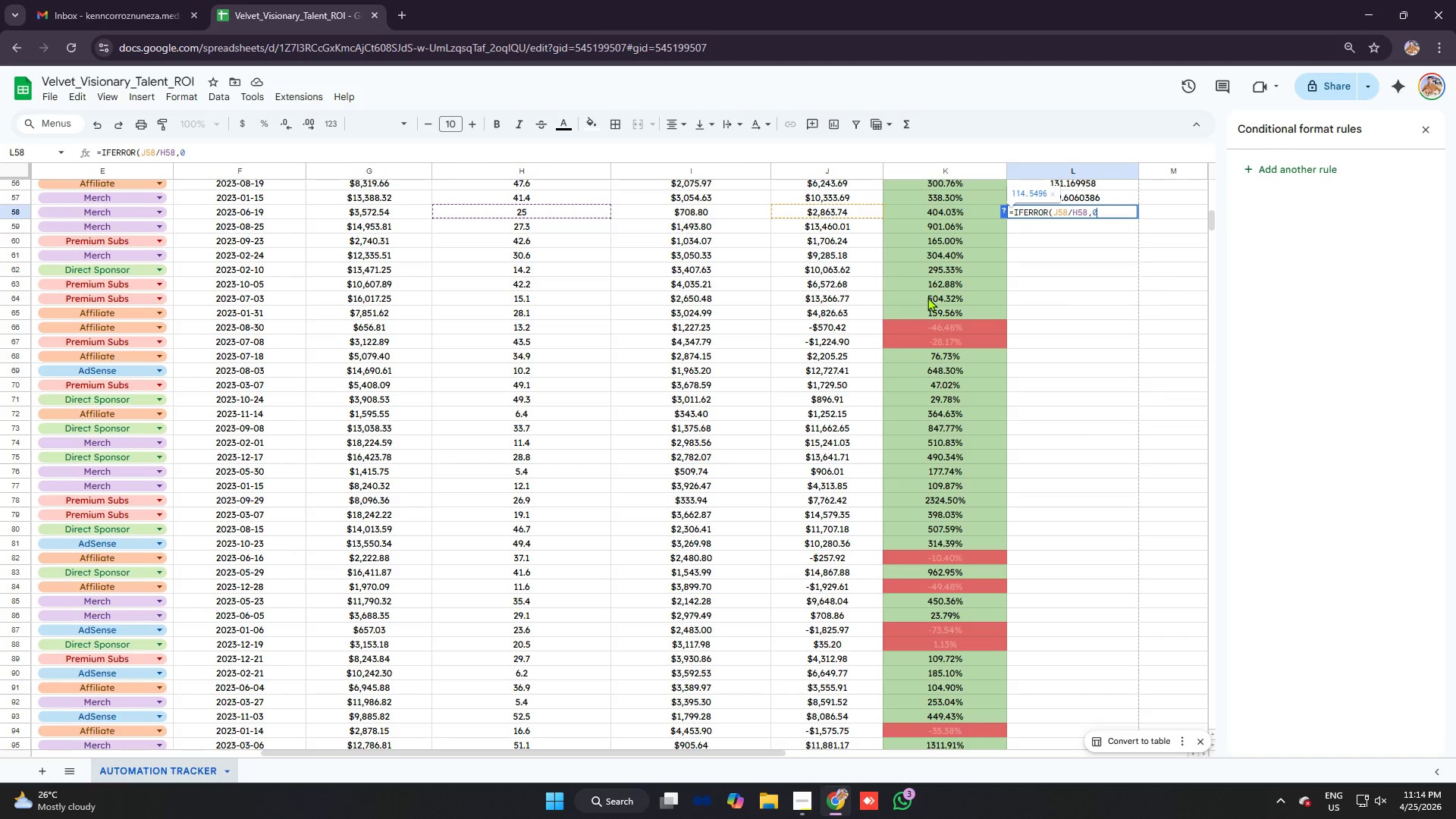 
key(Enter)
 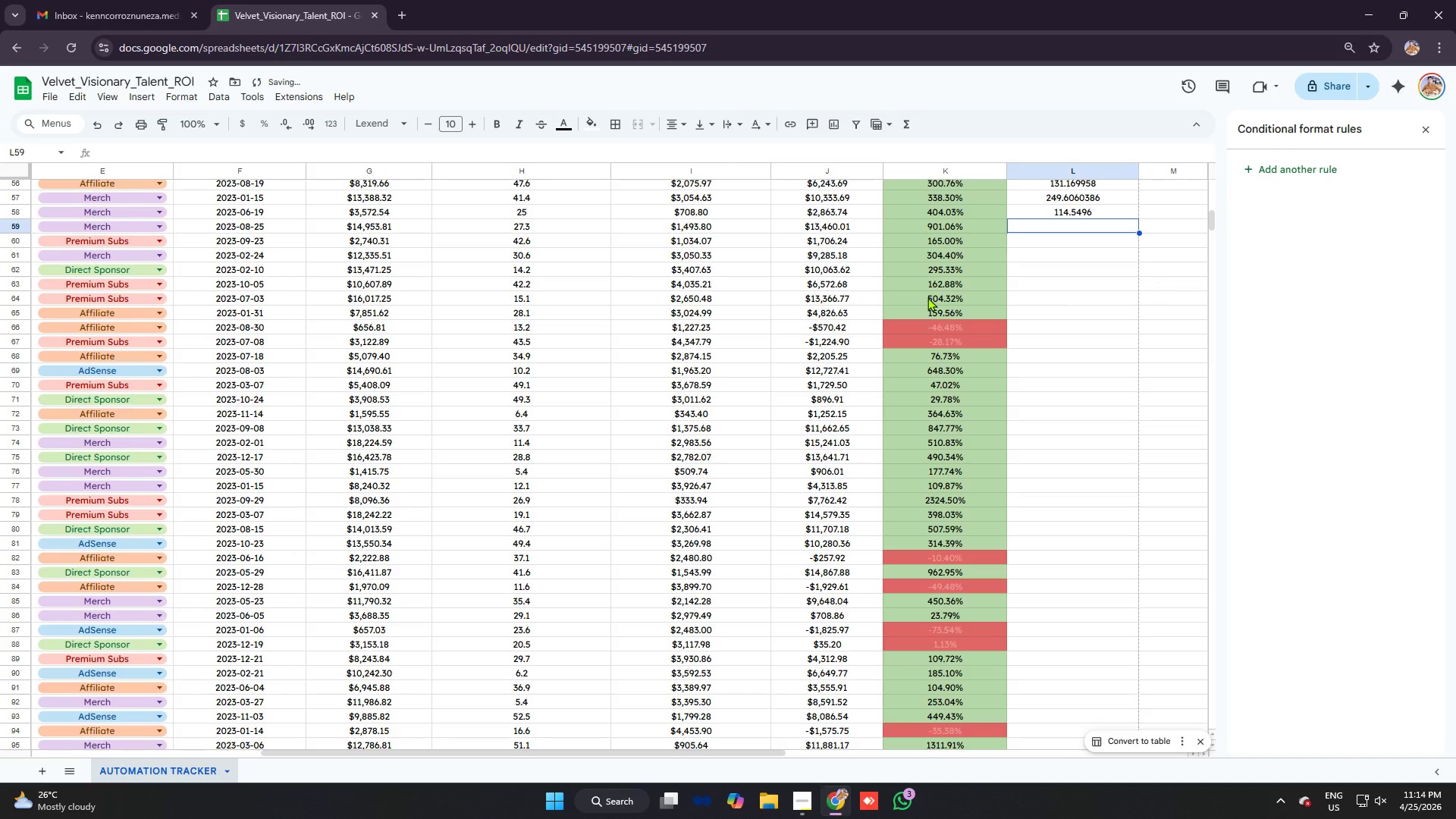 
type(=ifer)
key(Tab)
type(j59/h59)
 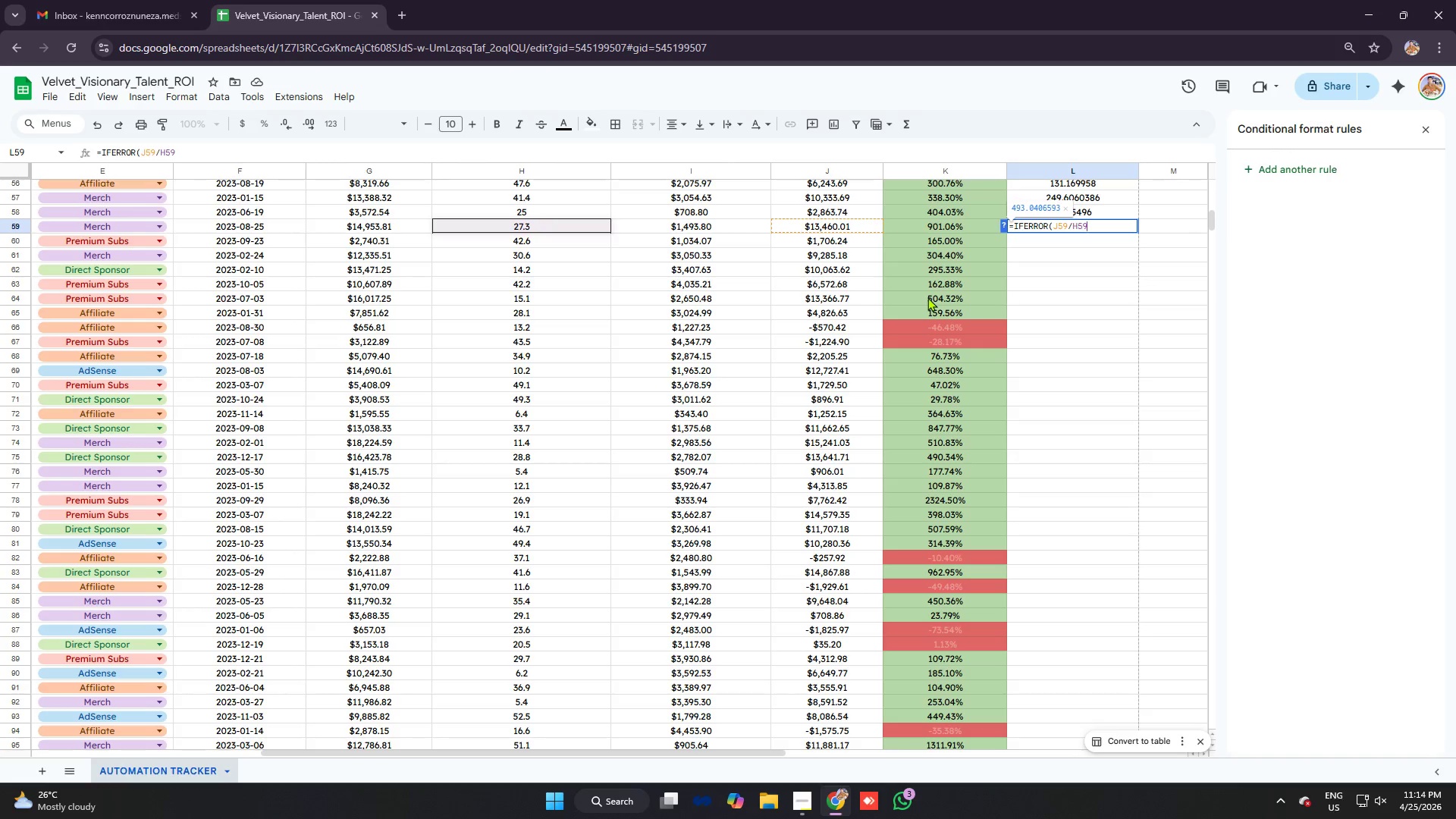 
key(Control+ControlLeft)
 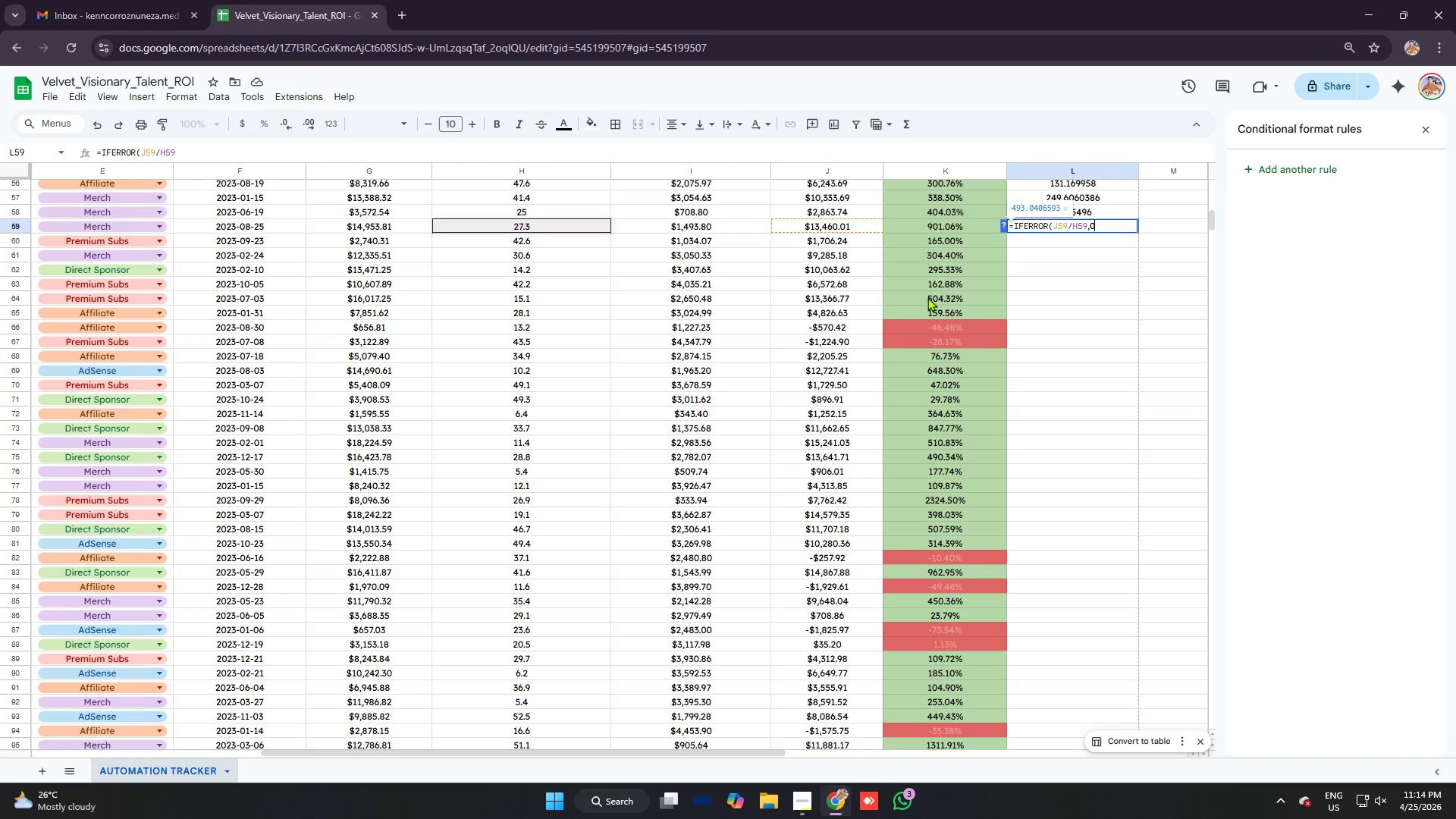 
key(Control+V)
 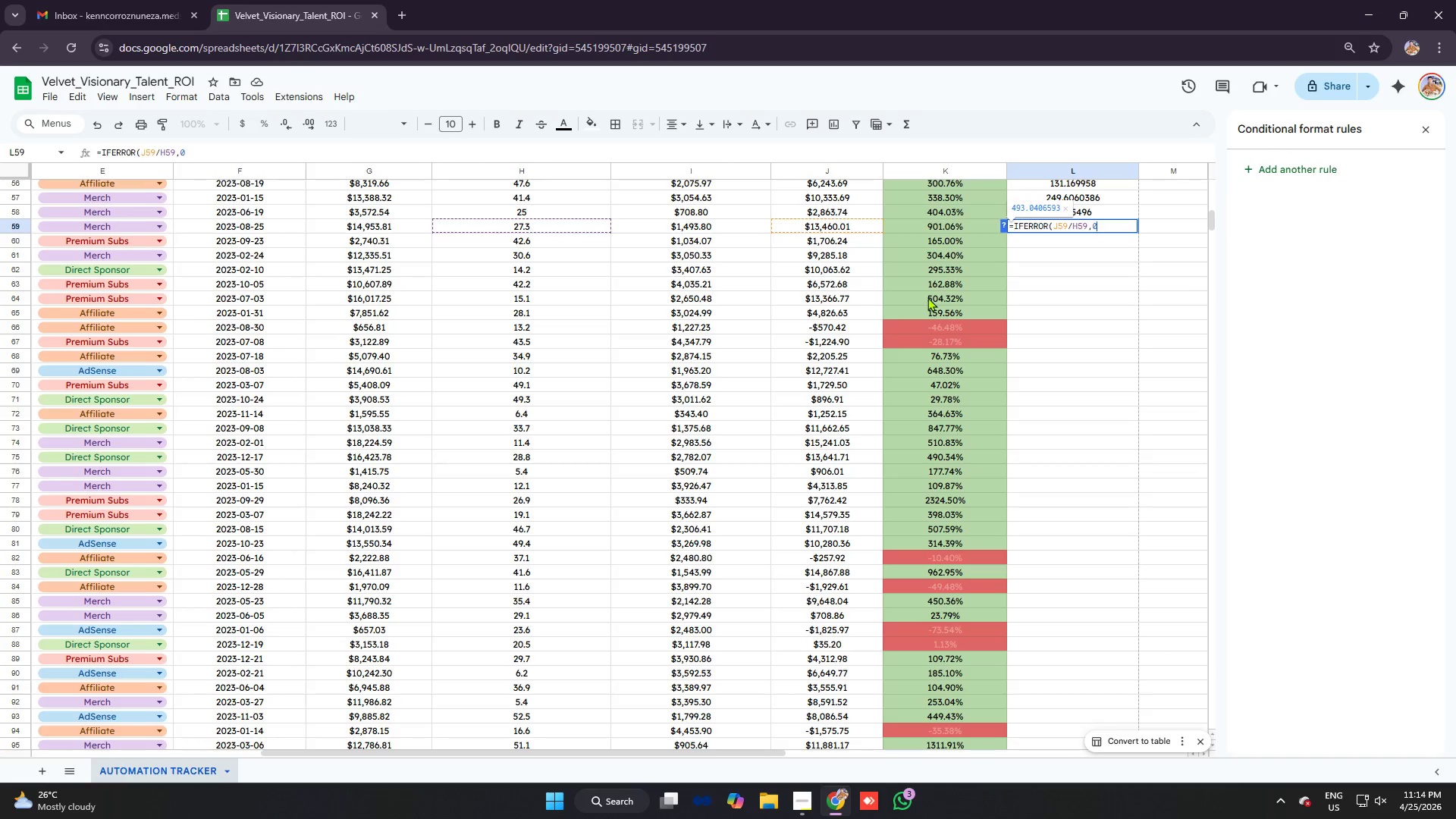 
key(Enter)
 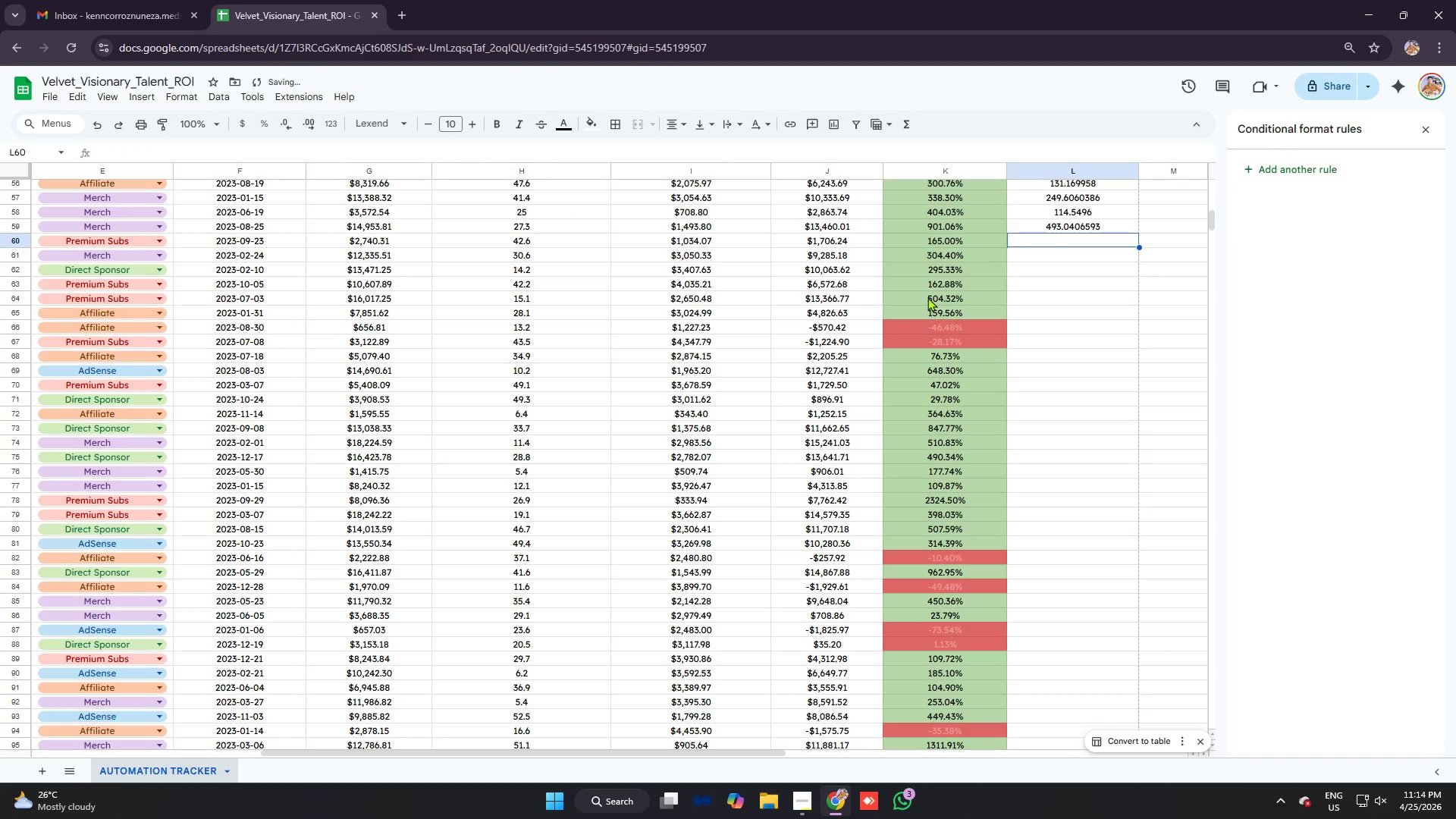 
type(=ifer)
key(Tab)
type(j60/h60)
 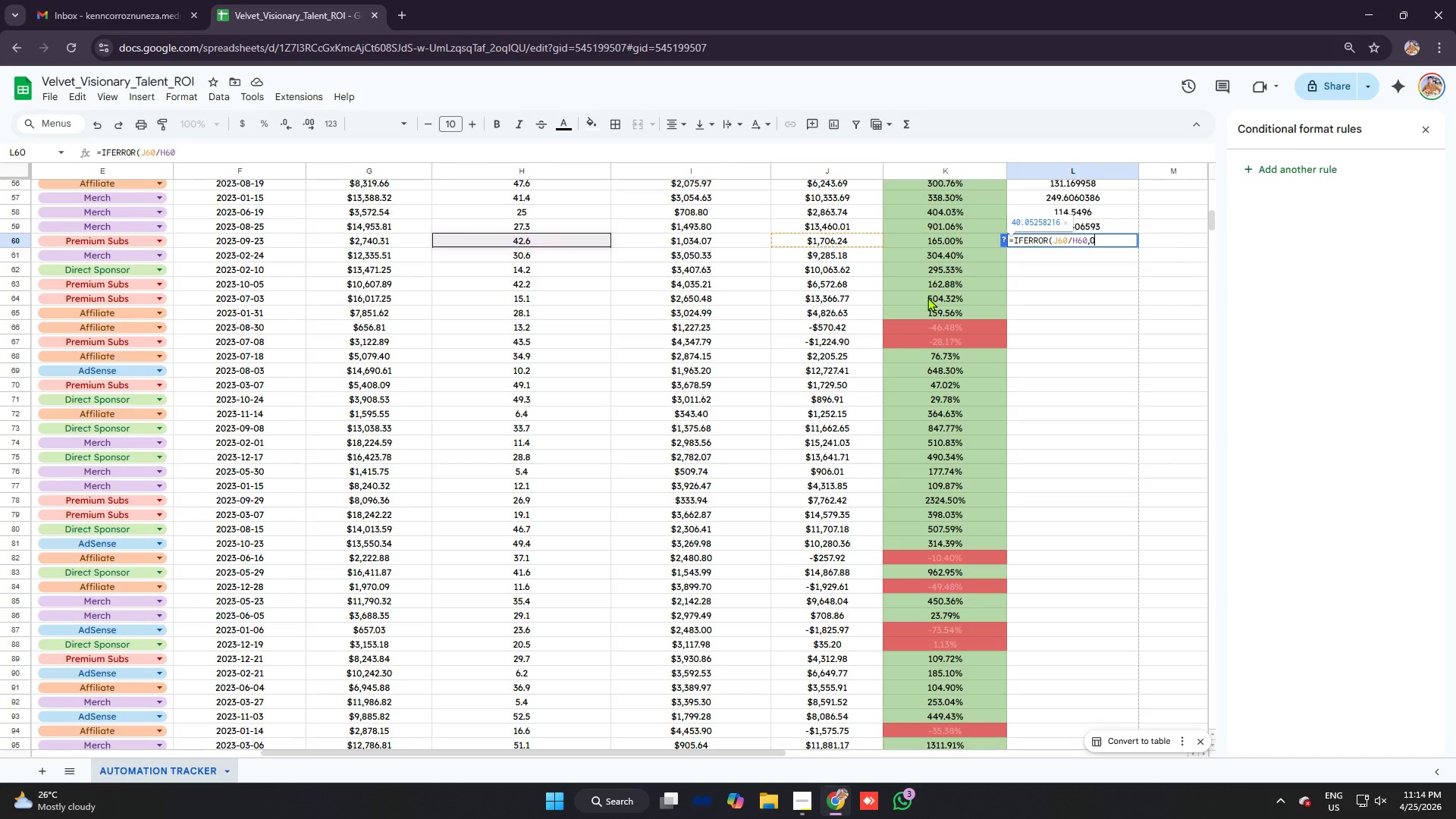 
hold_key(key=ControlLeft, duration=0.42)
 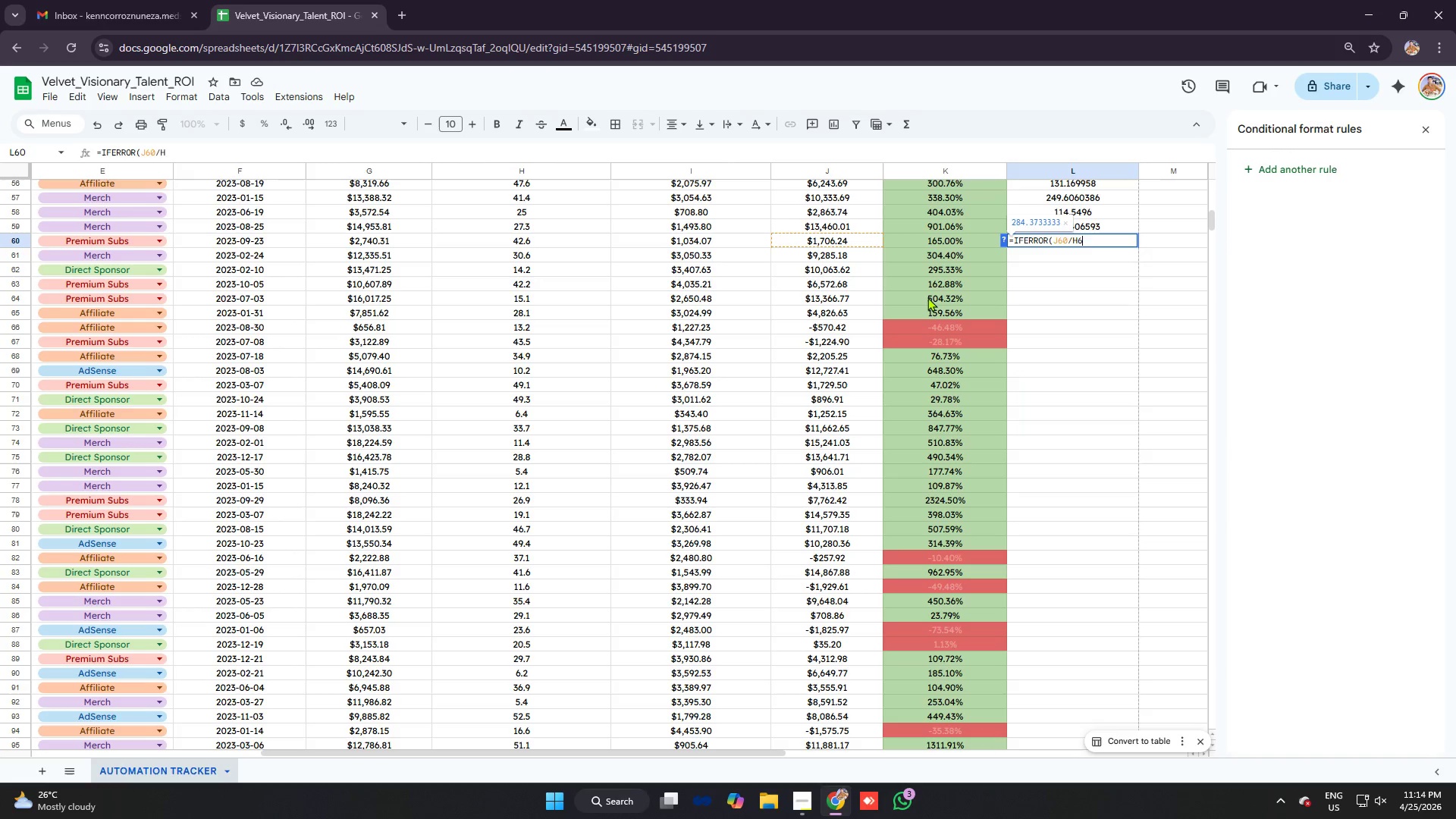 
key(Control+V)
 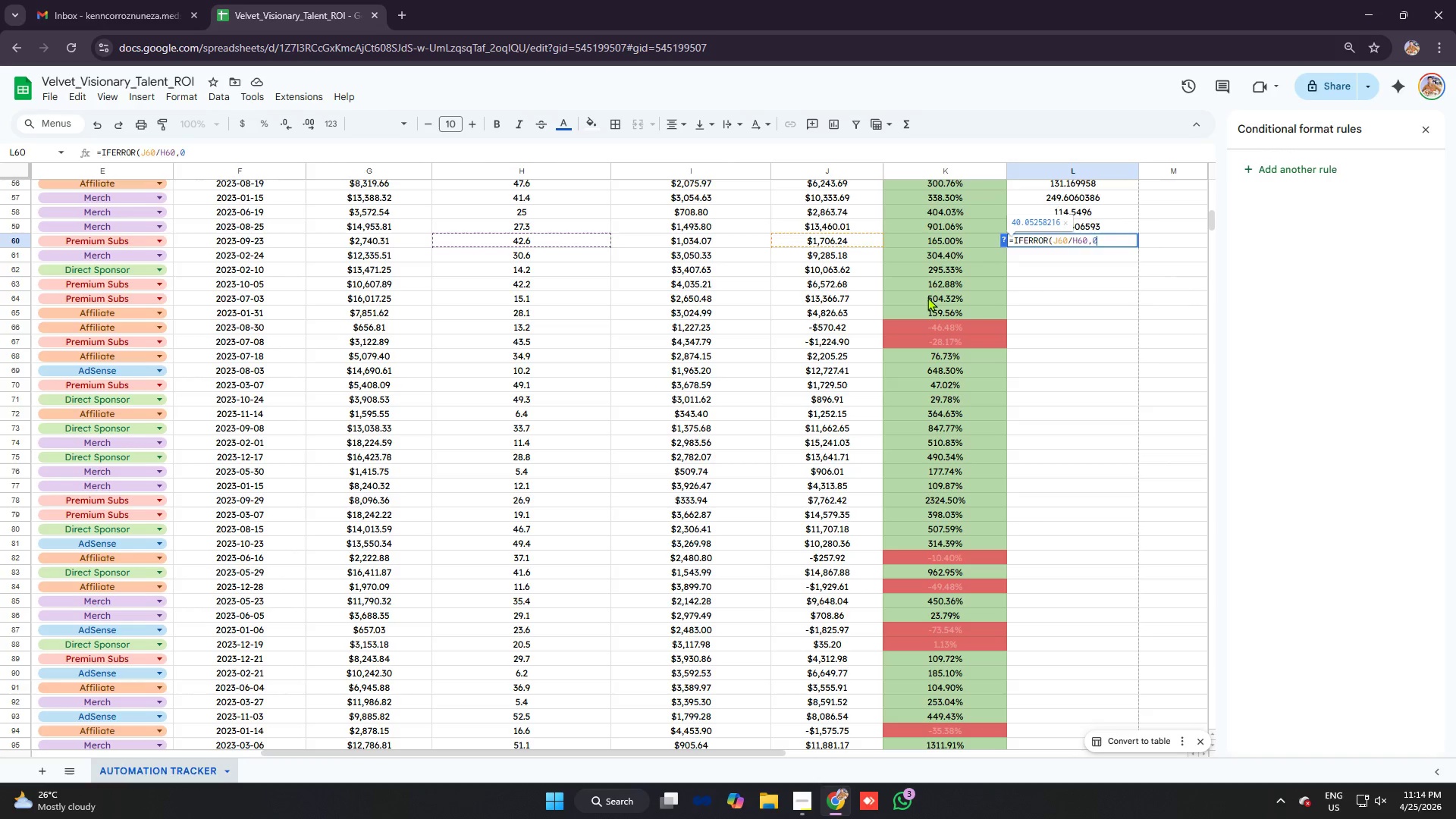 
key(Enter)
 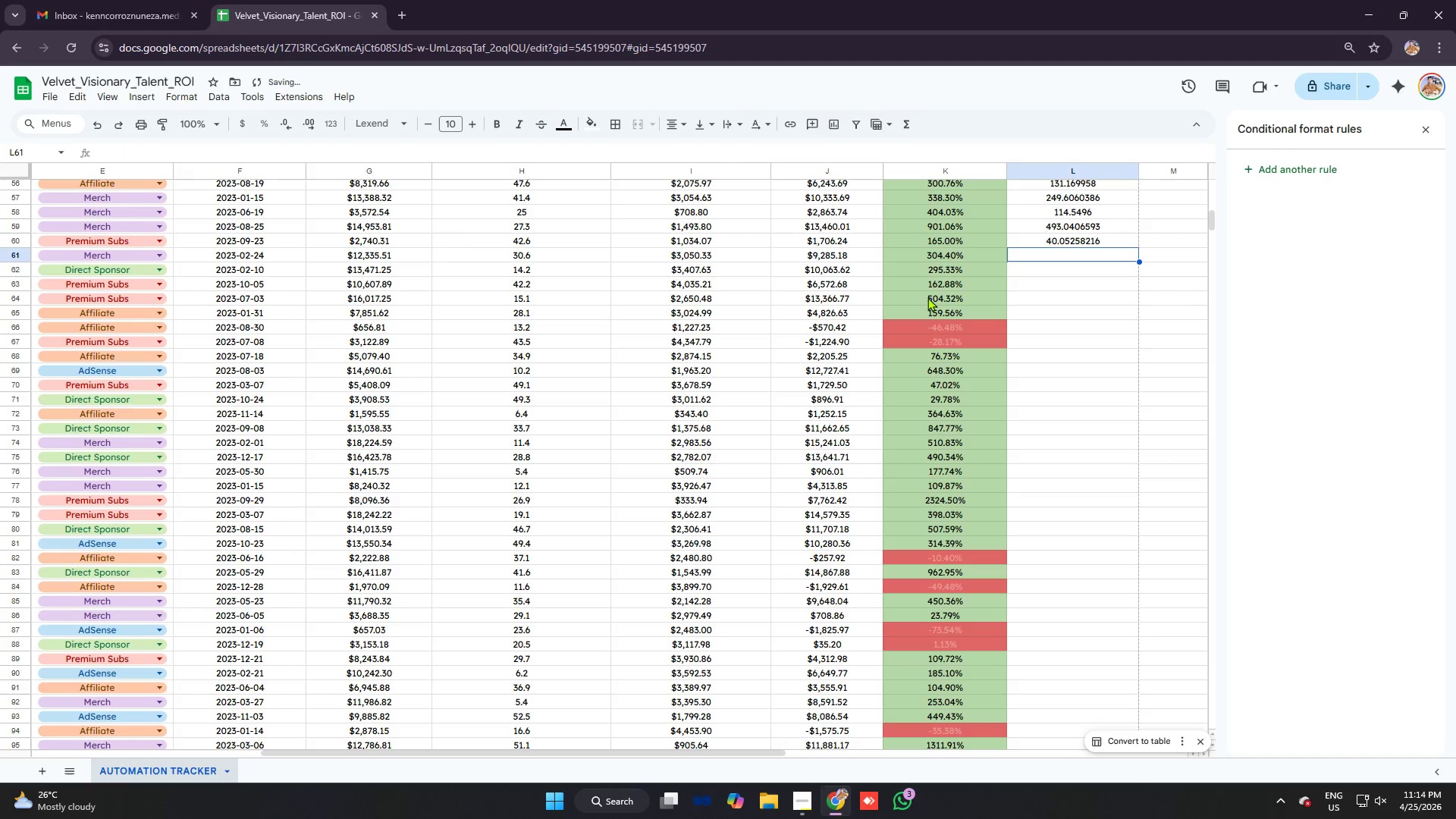 
type(=ifer)
key(Tab)
type(j61/h61)
 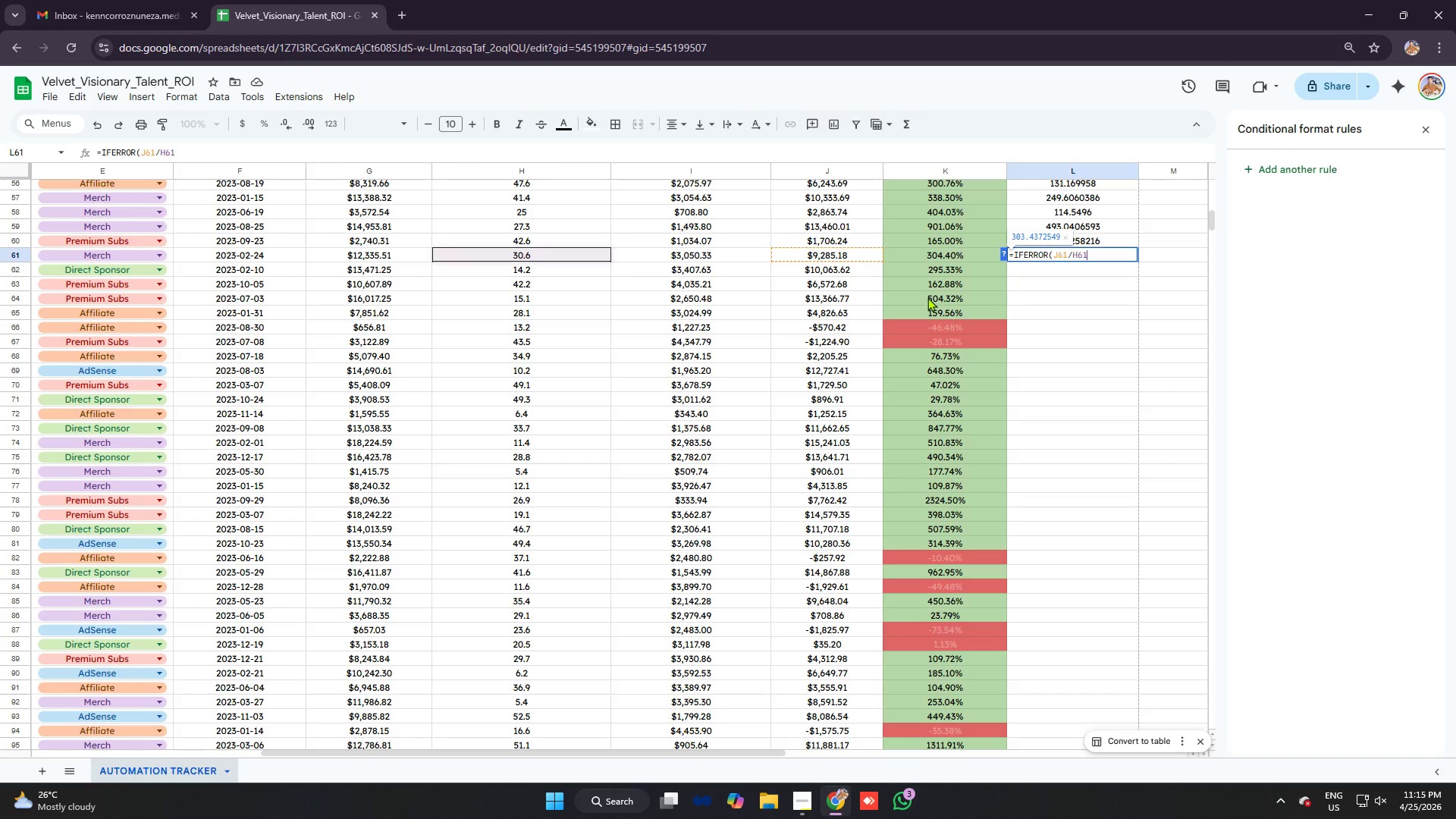 
key(Control+V)
 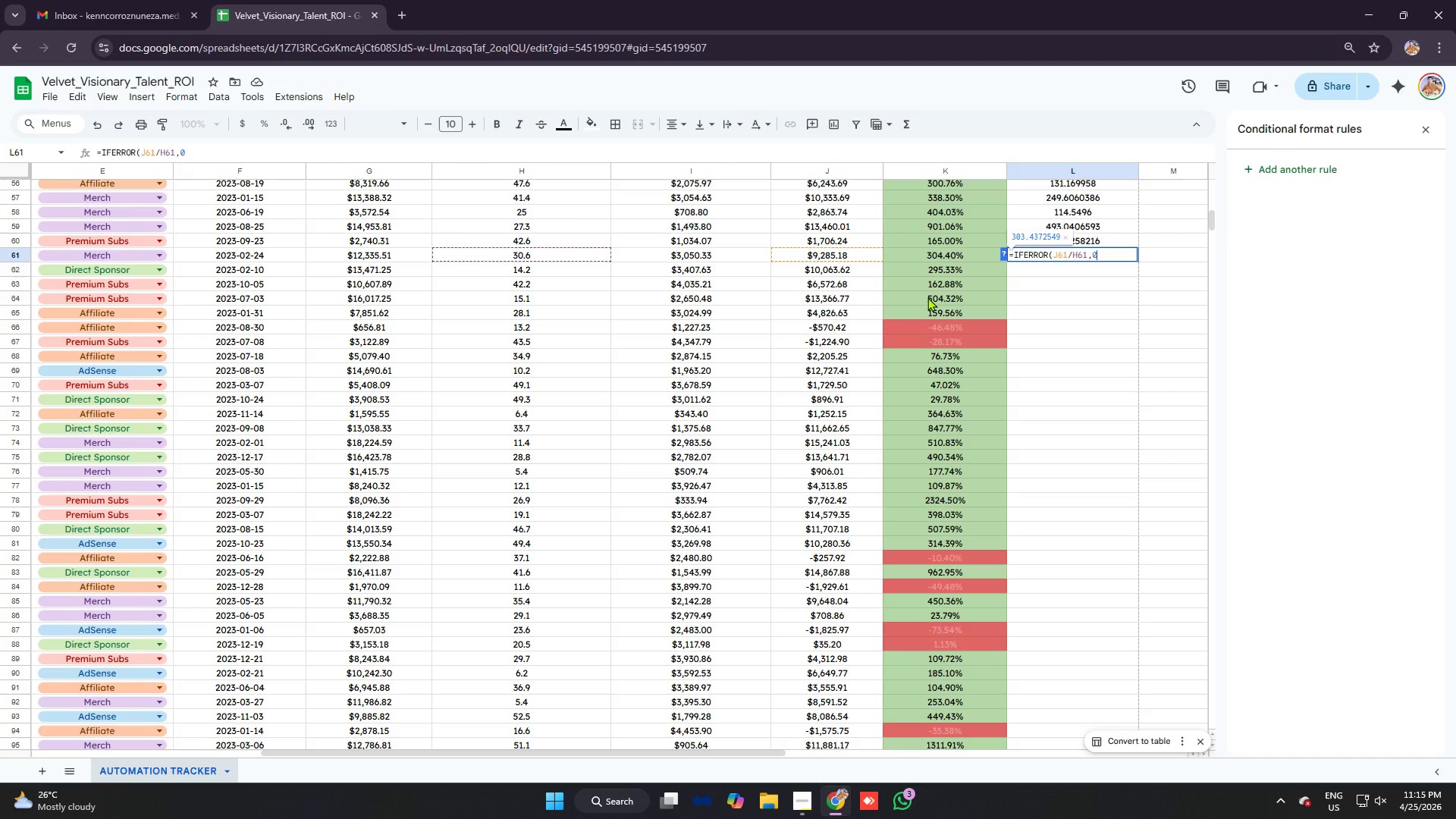 
key(Enter)
 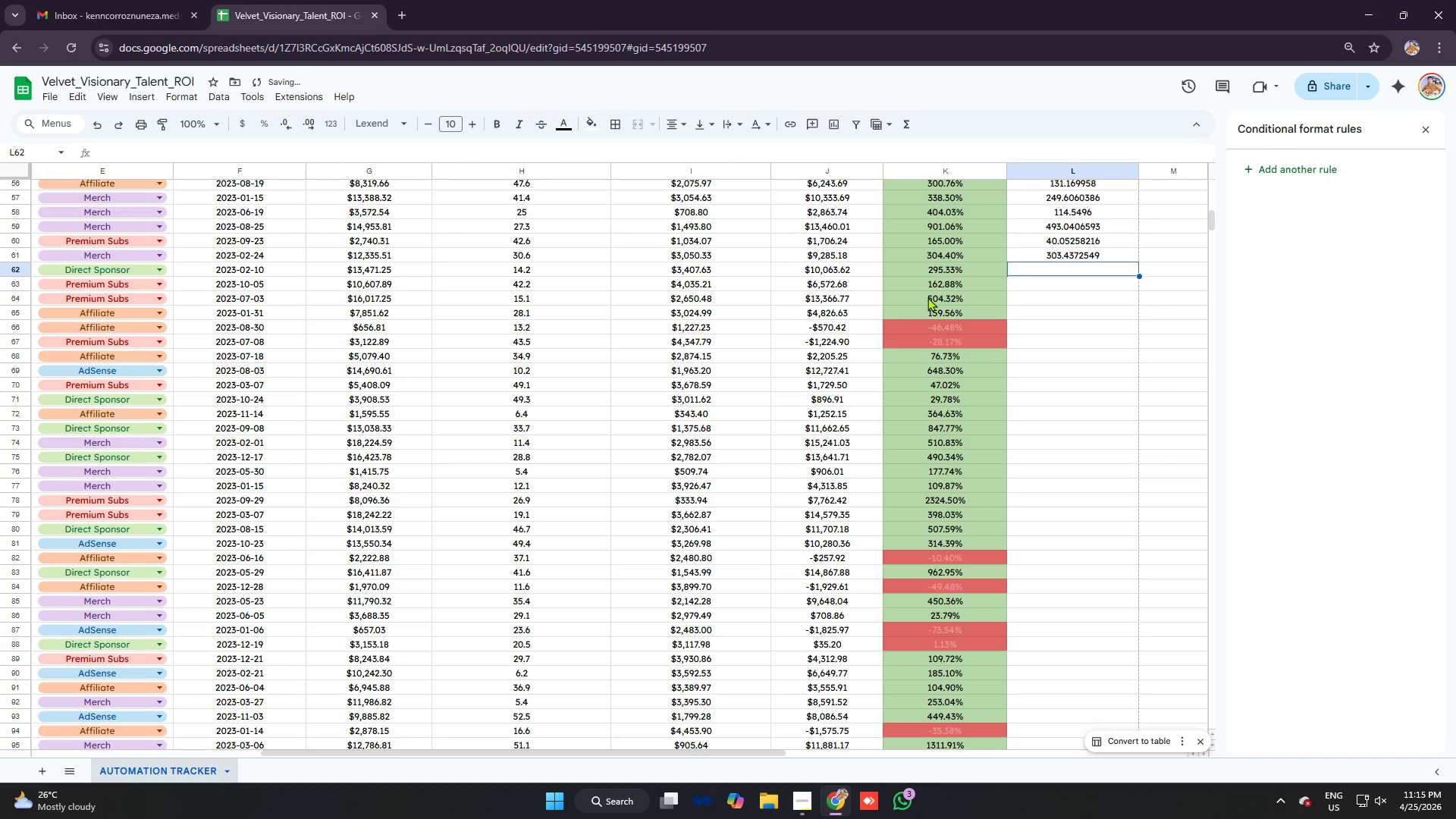 
type(=f)
key(Backspace)
type(ifer)
key(Tab)
type(j52)
key(Backspace)
key(Backspace)
type(62/h62)
 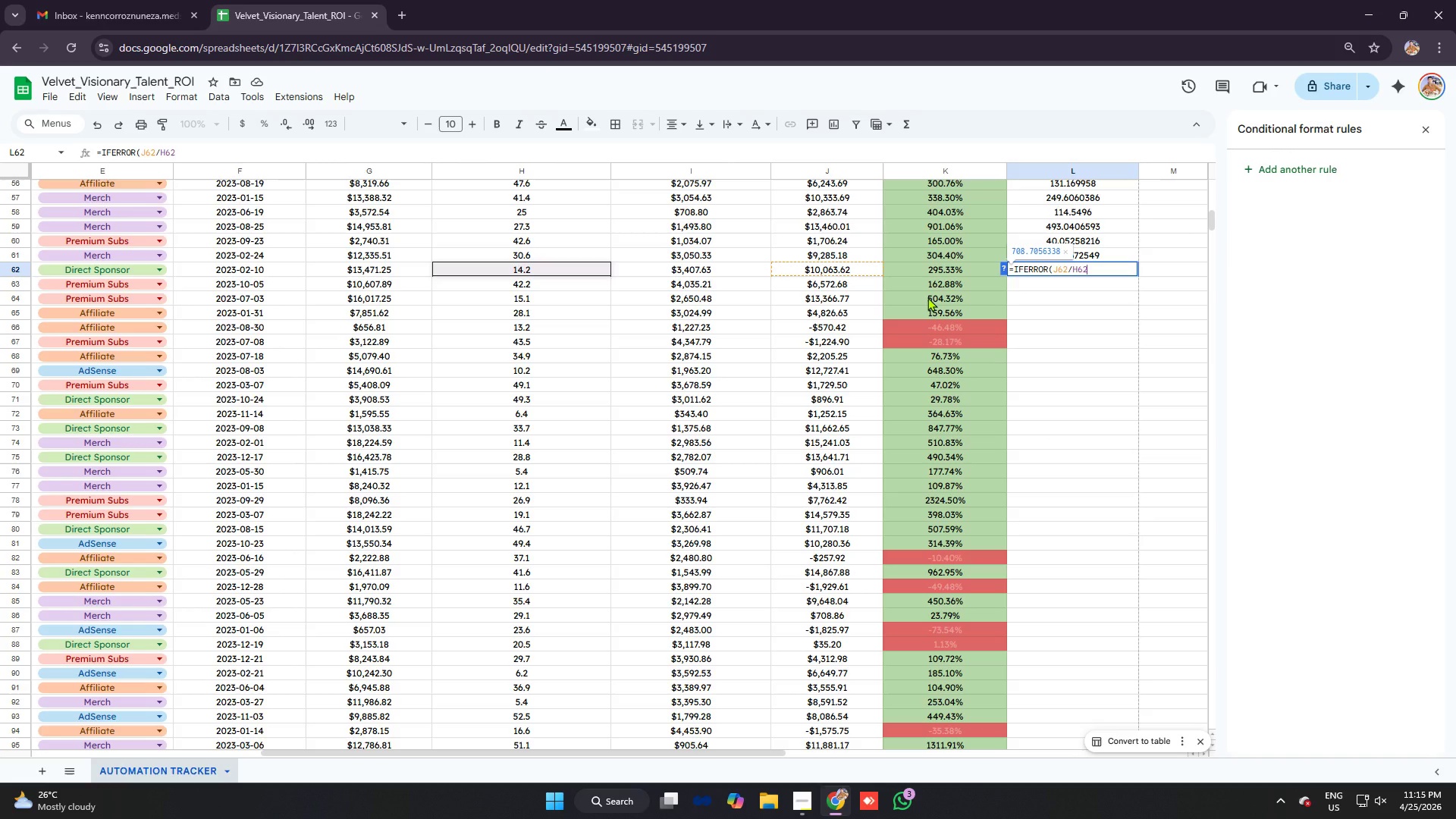 
key(Control+V)
 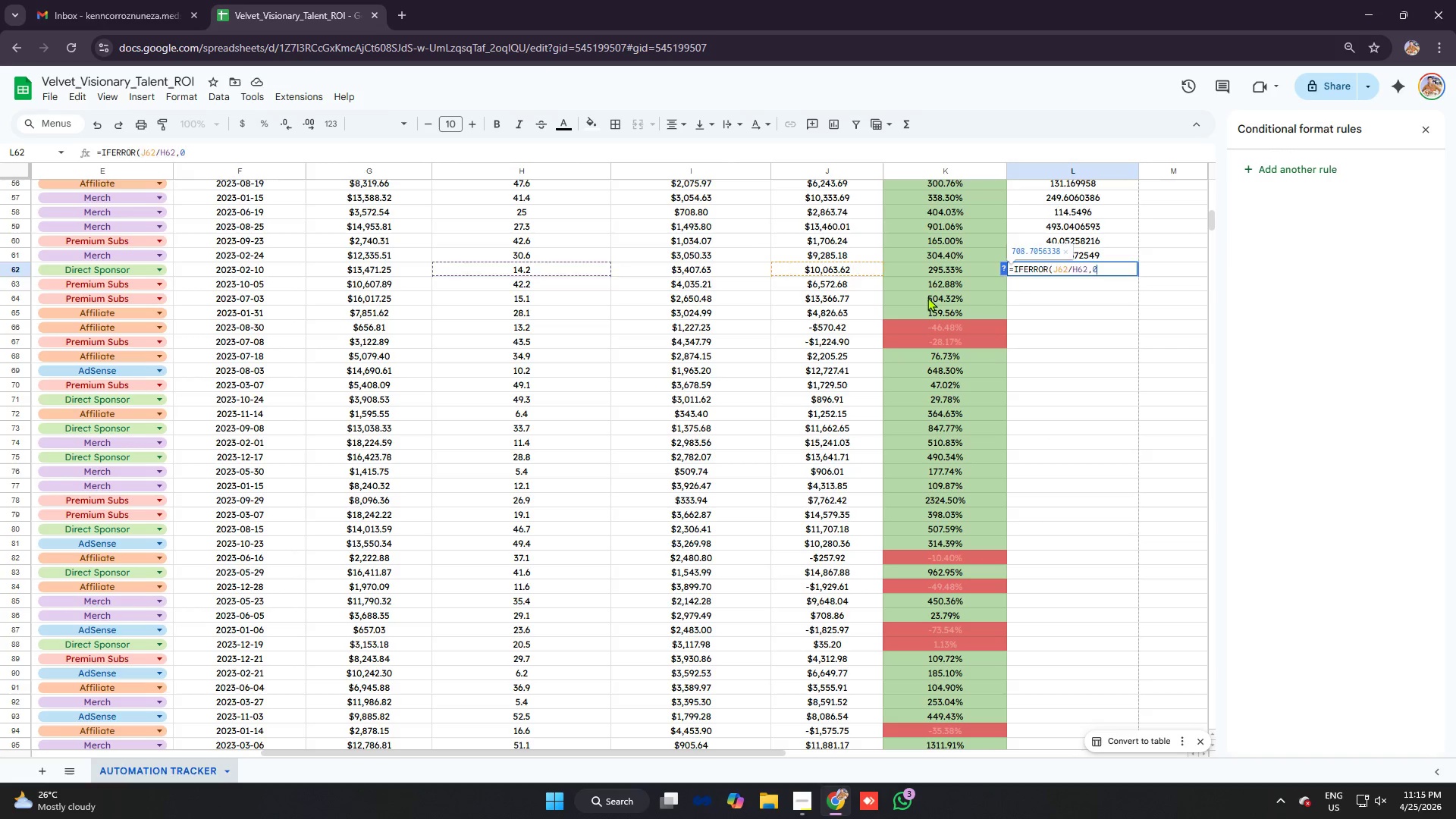 
key(Enter)
 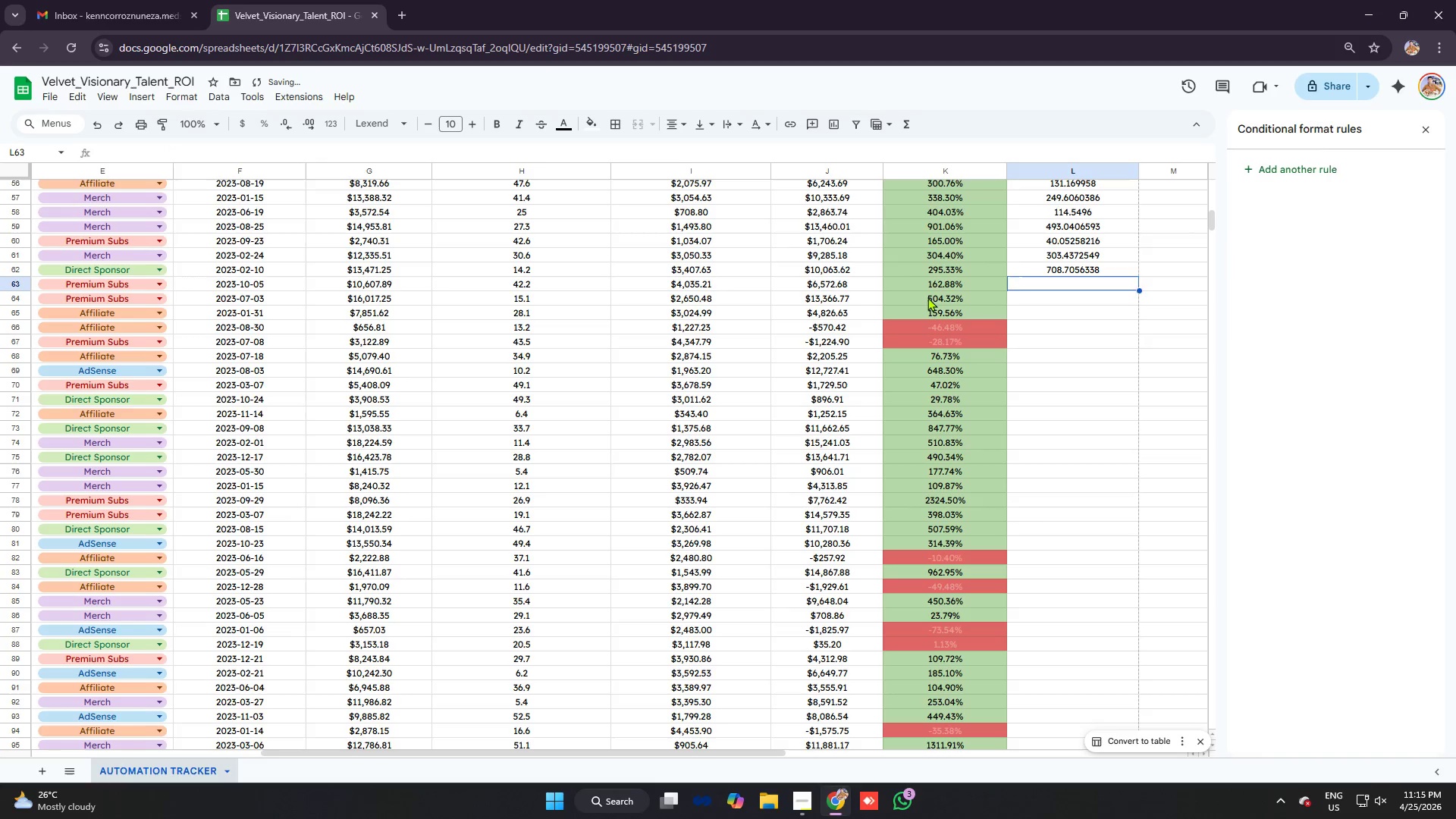 
type(=ifer)
key(Tab)
type(j63/h63)
 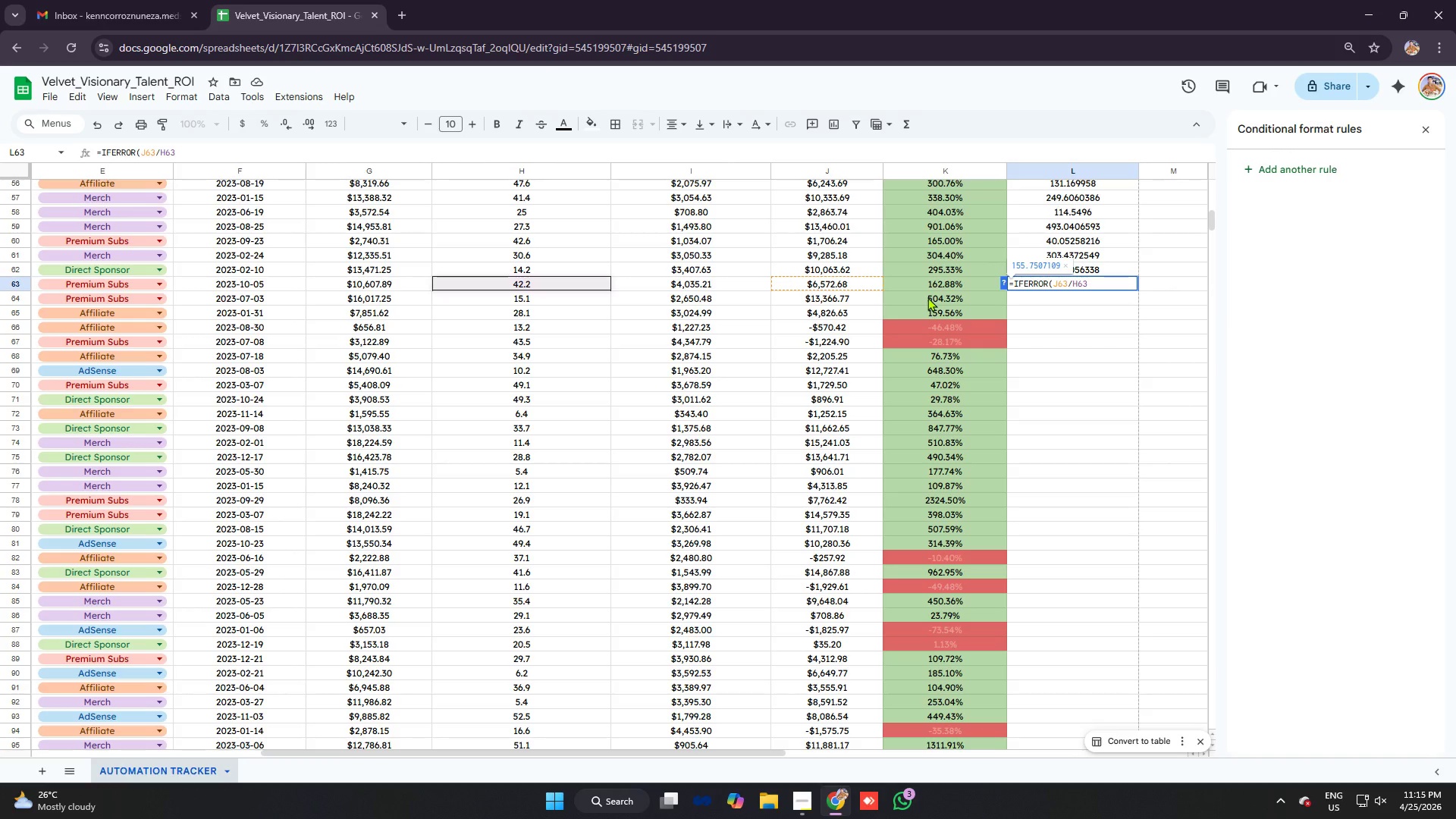 
key(Control+V)
 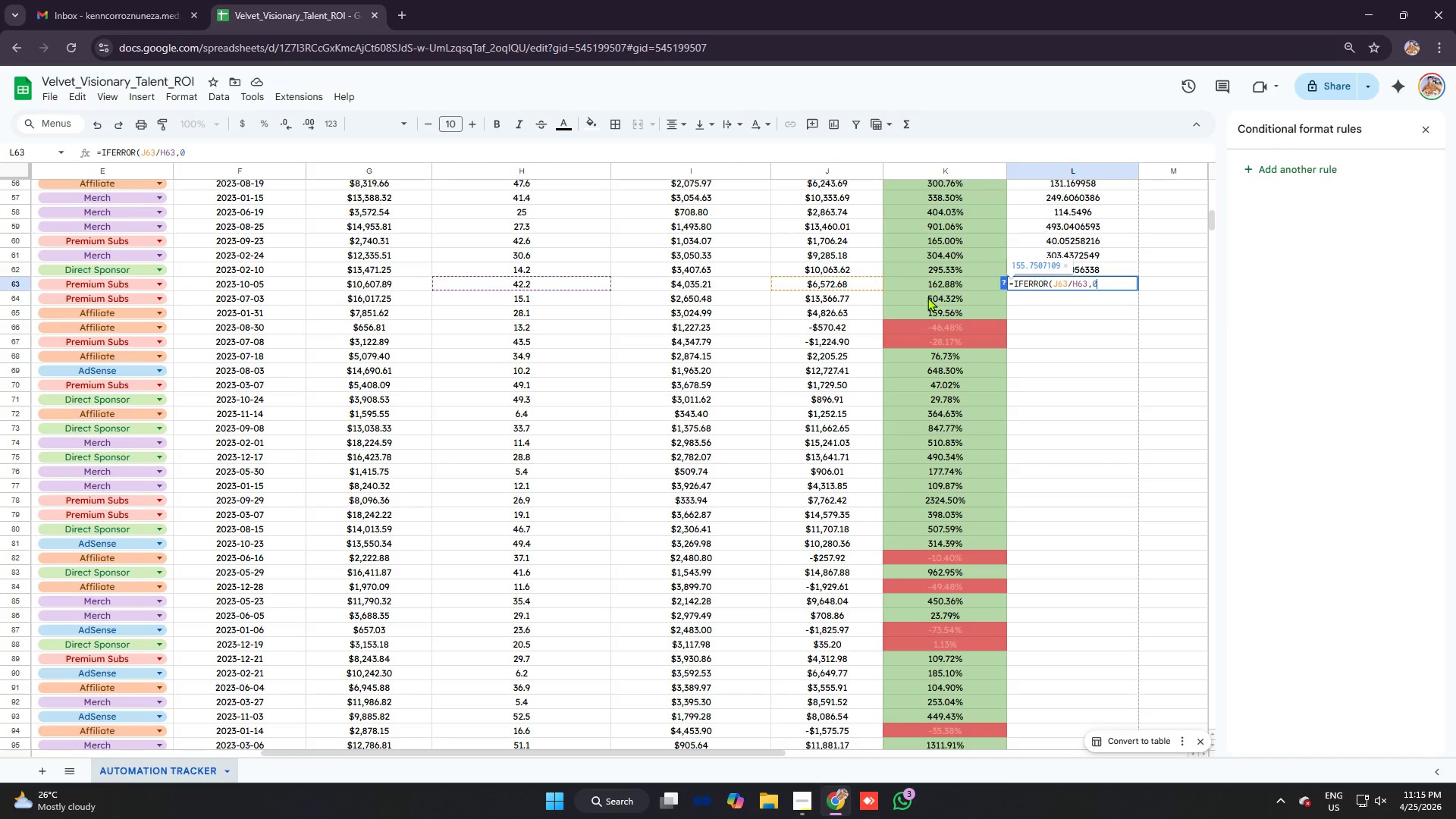 
key(Enter)
 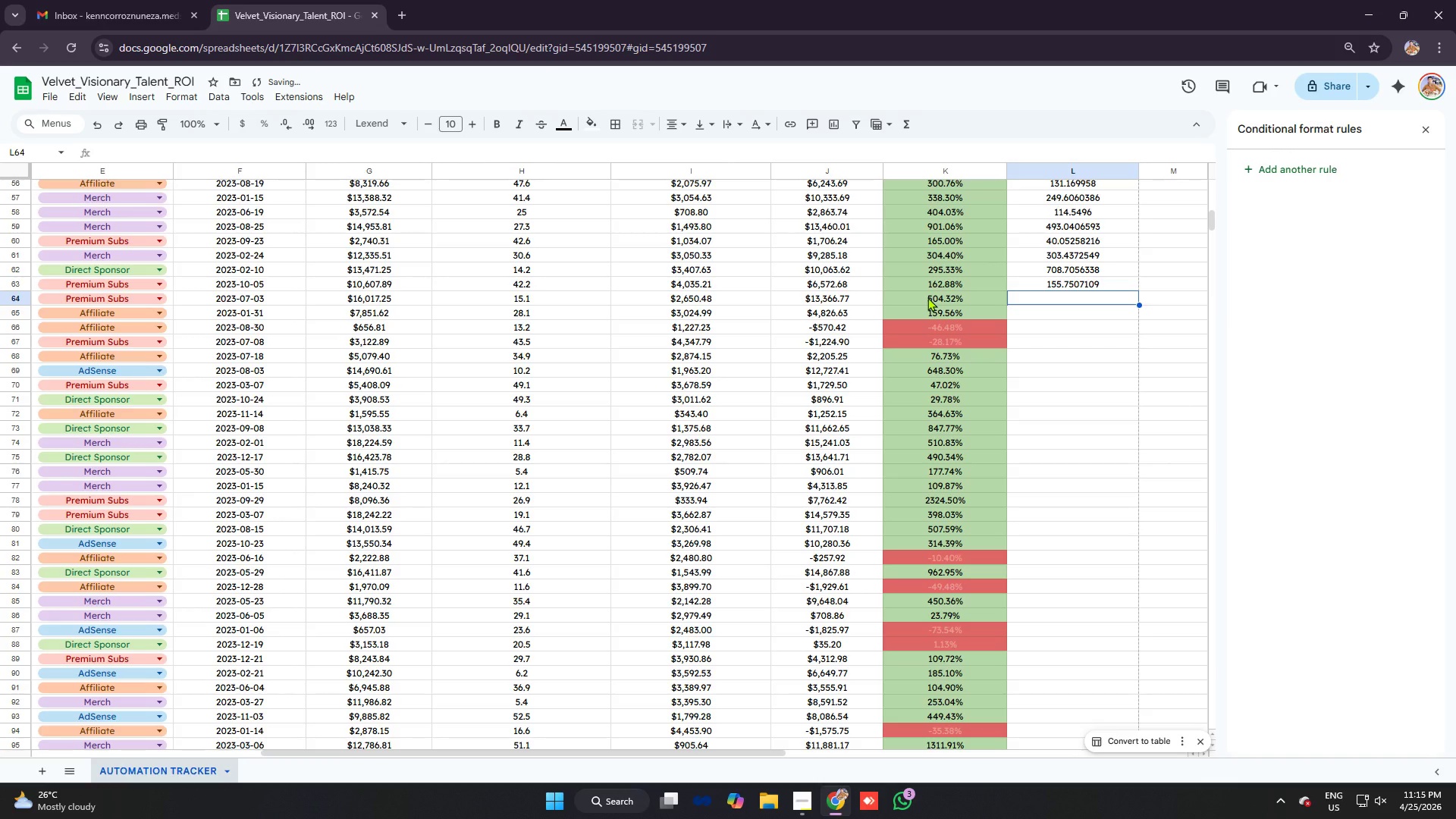 
type(=ifer)
key(Tab)
type(j64/h64)
 